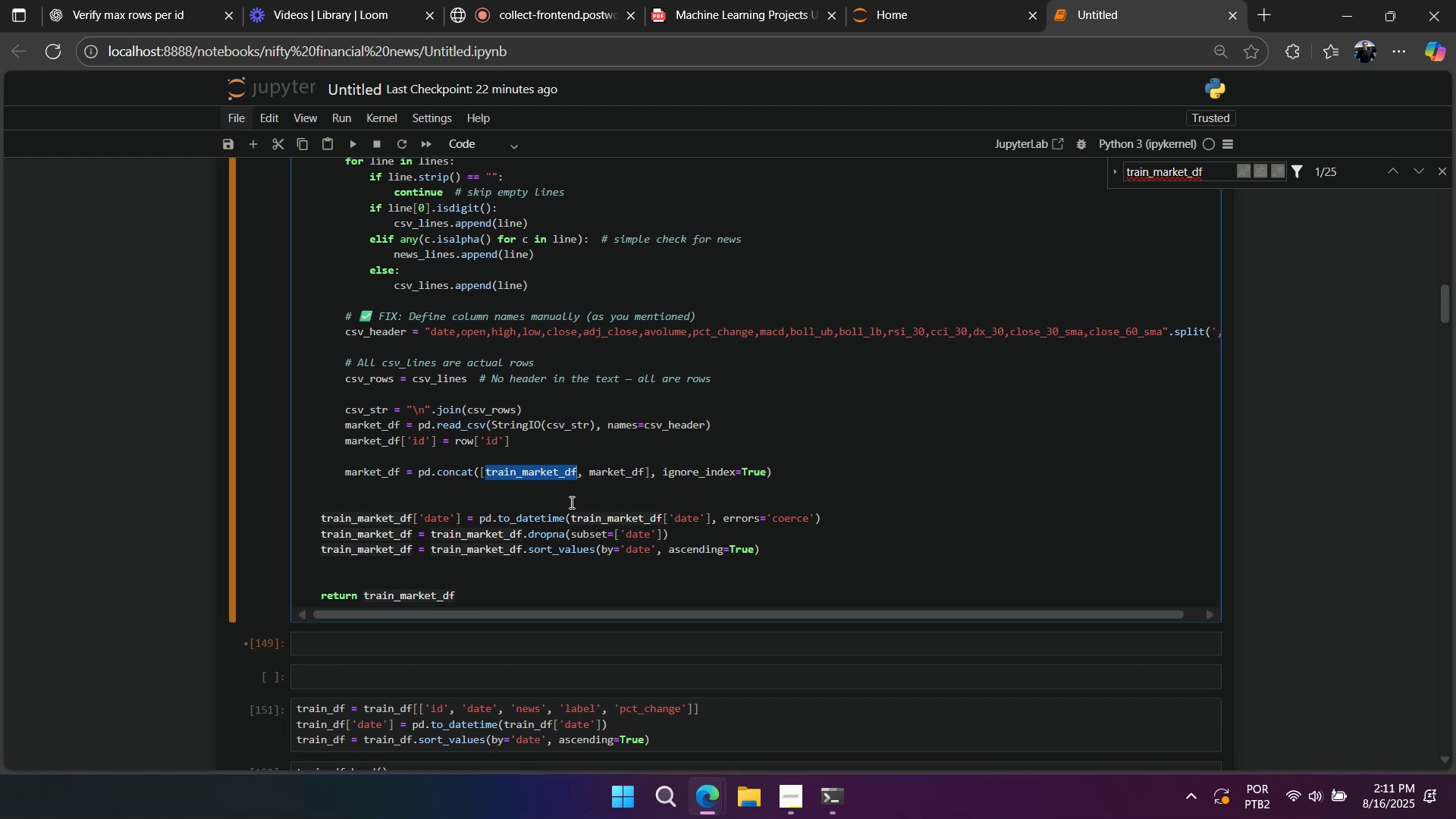 
key(Control+Z)
 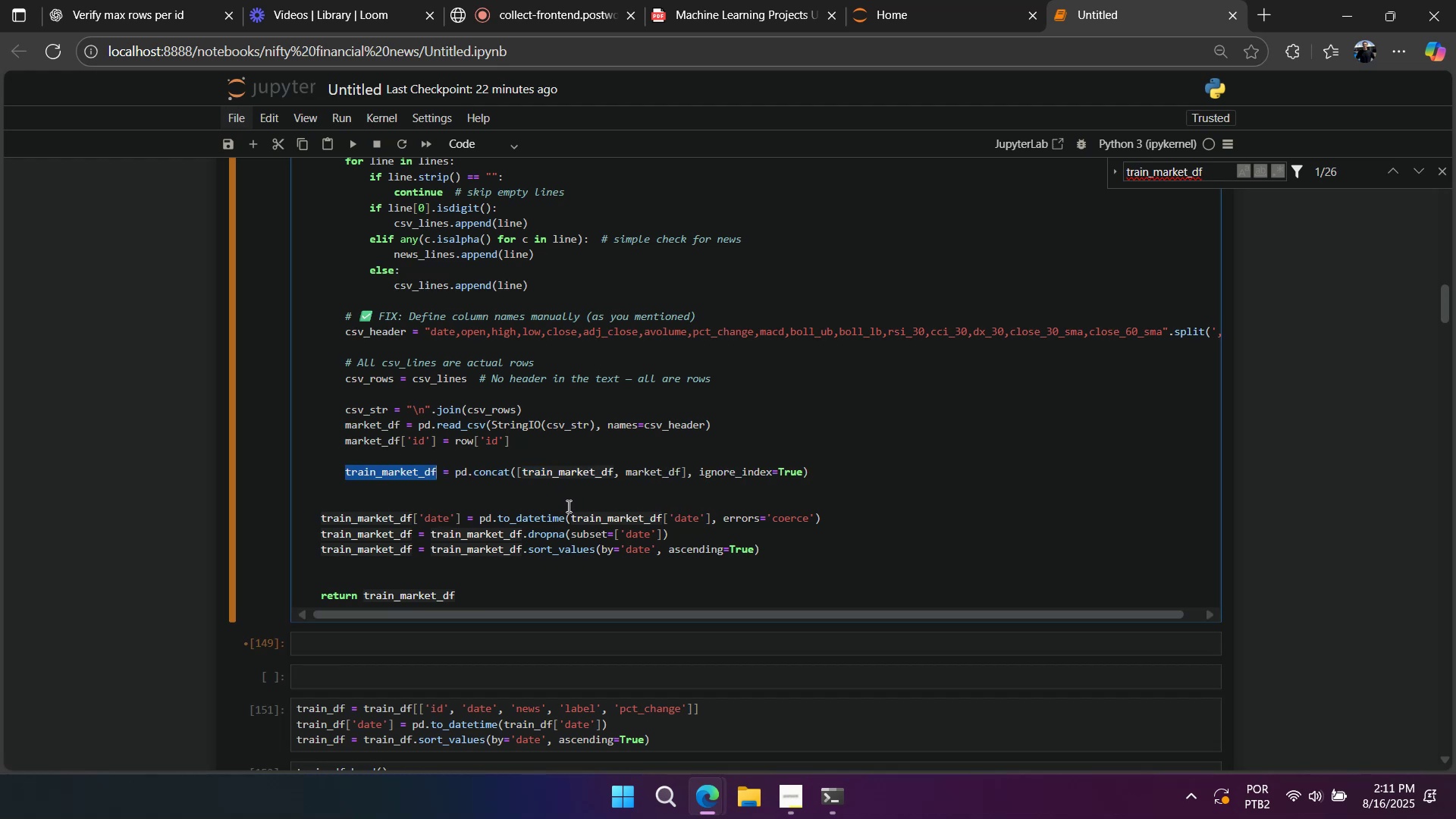 
scroll: coordinate [538, 534], scroll_direction: up, amount: 5.0
 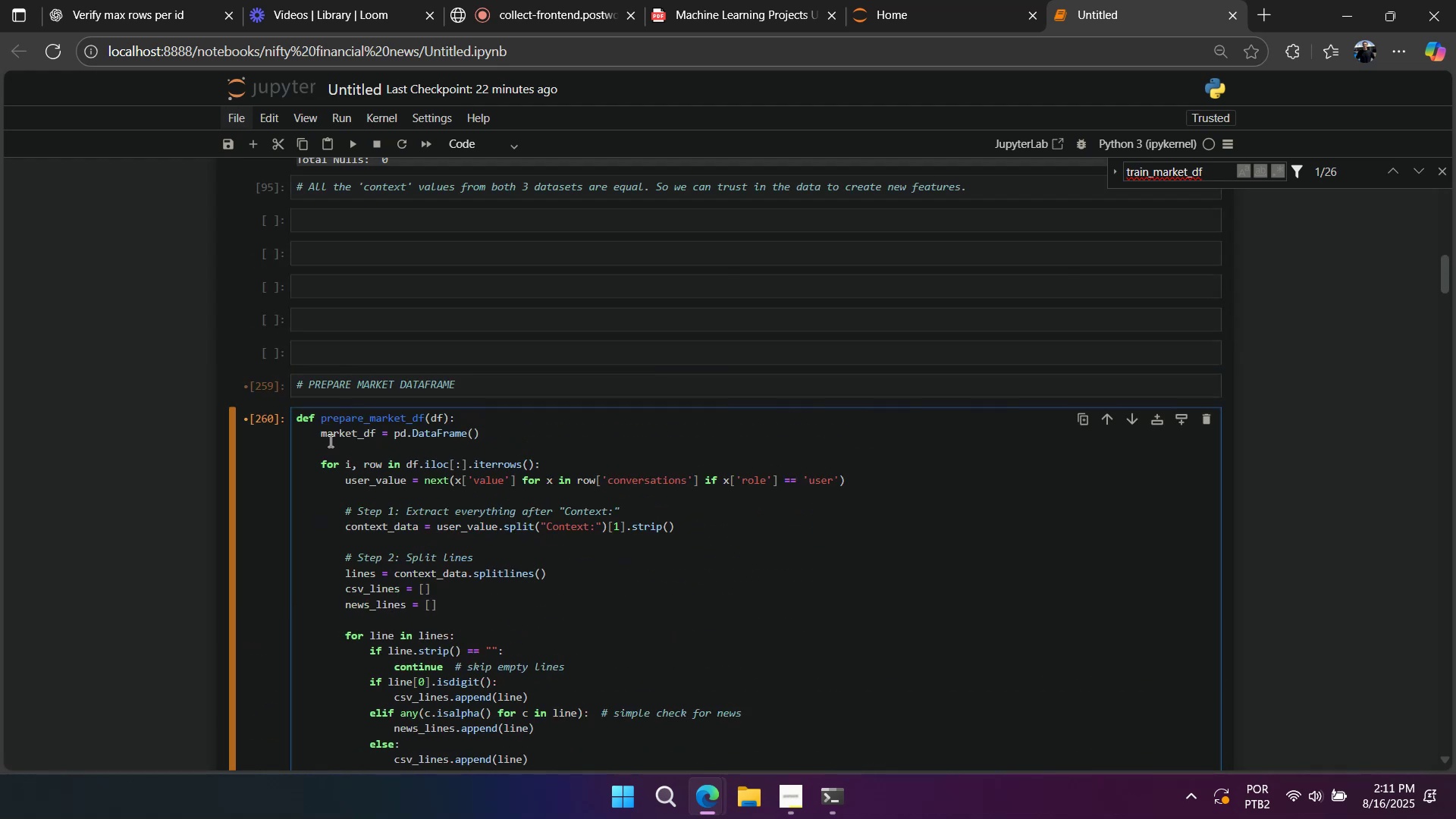 
left_click([322, 429])
 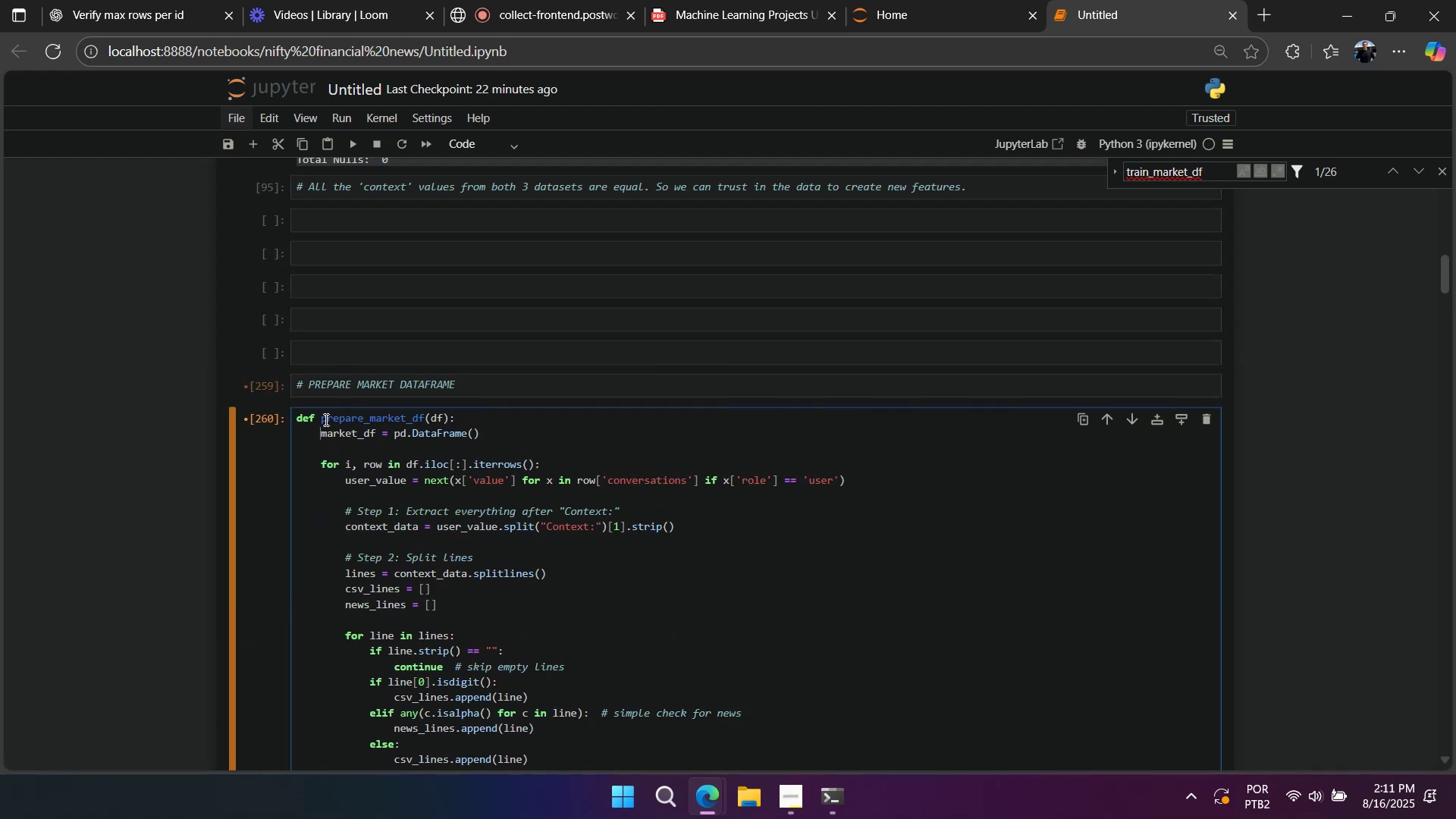 
type(final_)
 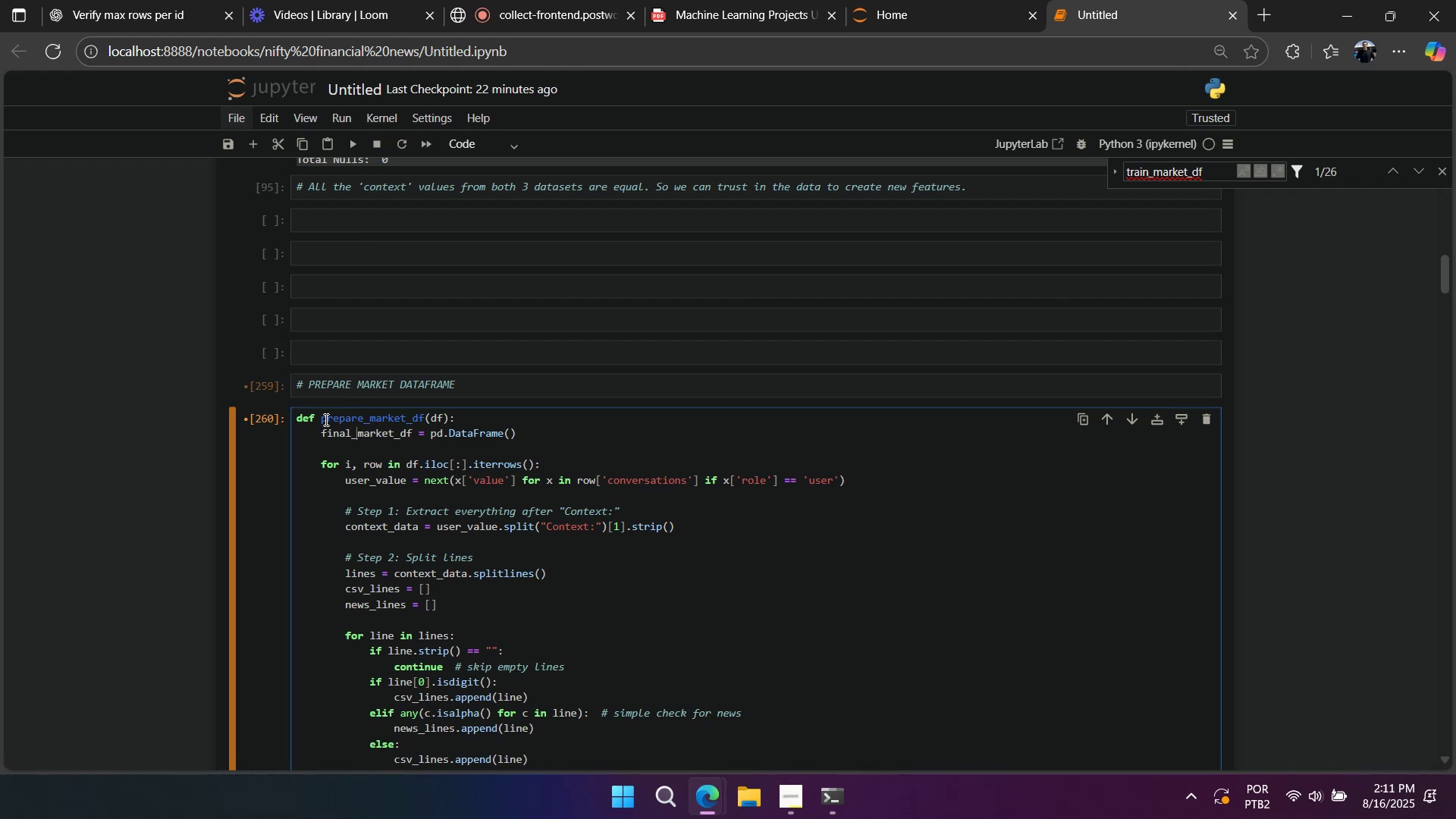 
double_click([380, 432])
 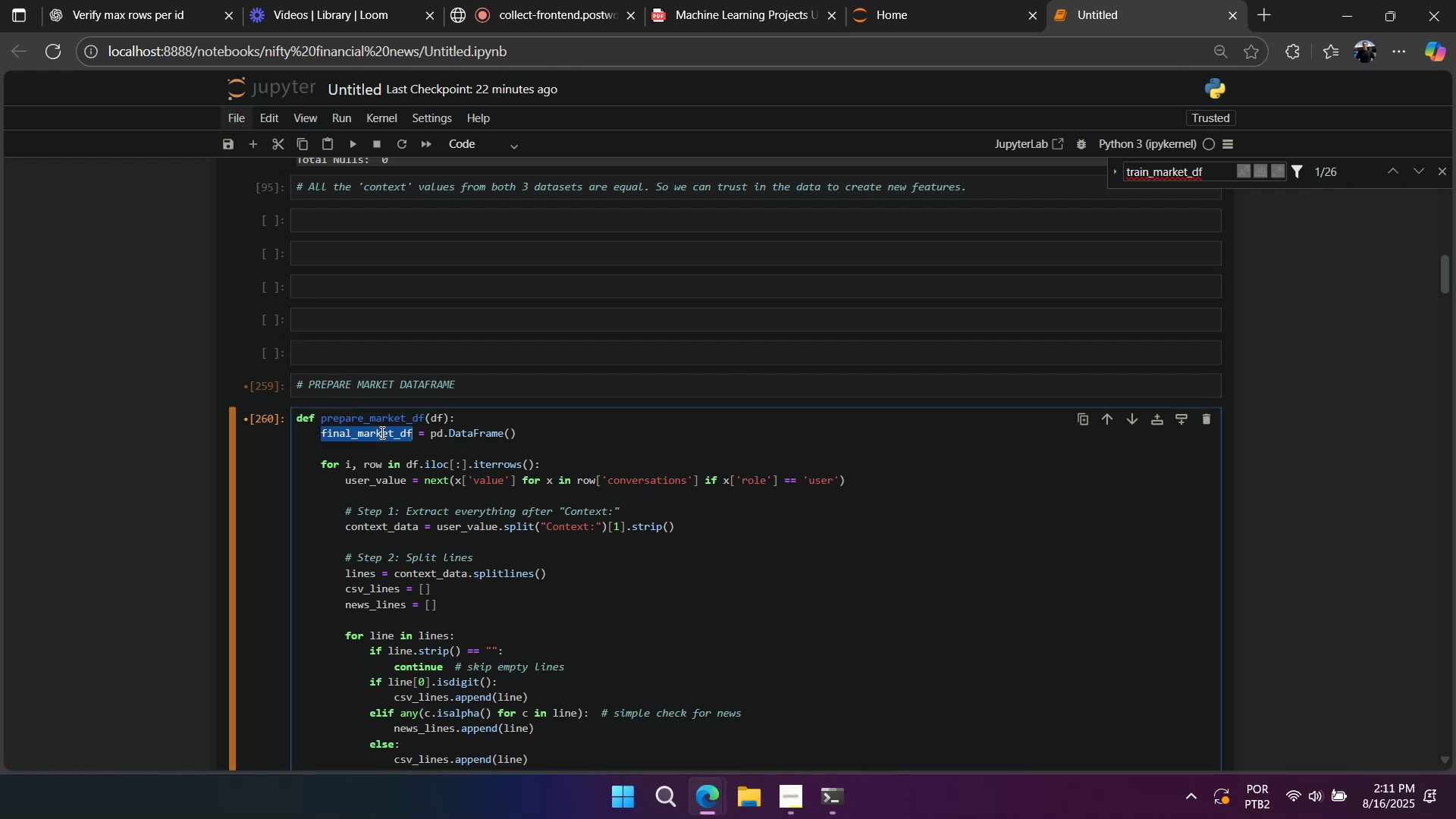 
key(Control+ControlLeft)
 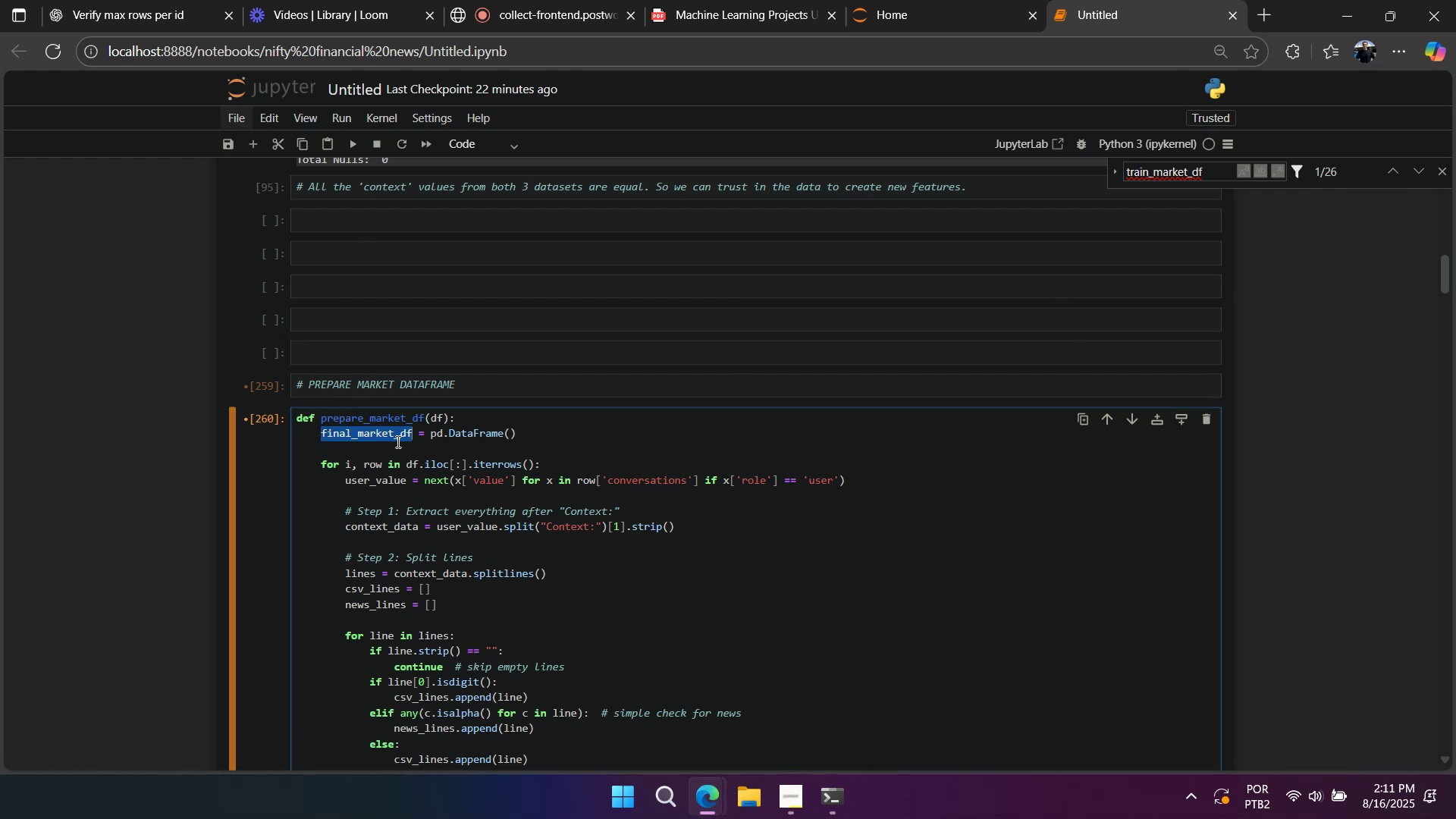 
key(Control+C)
 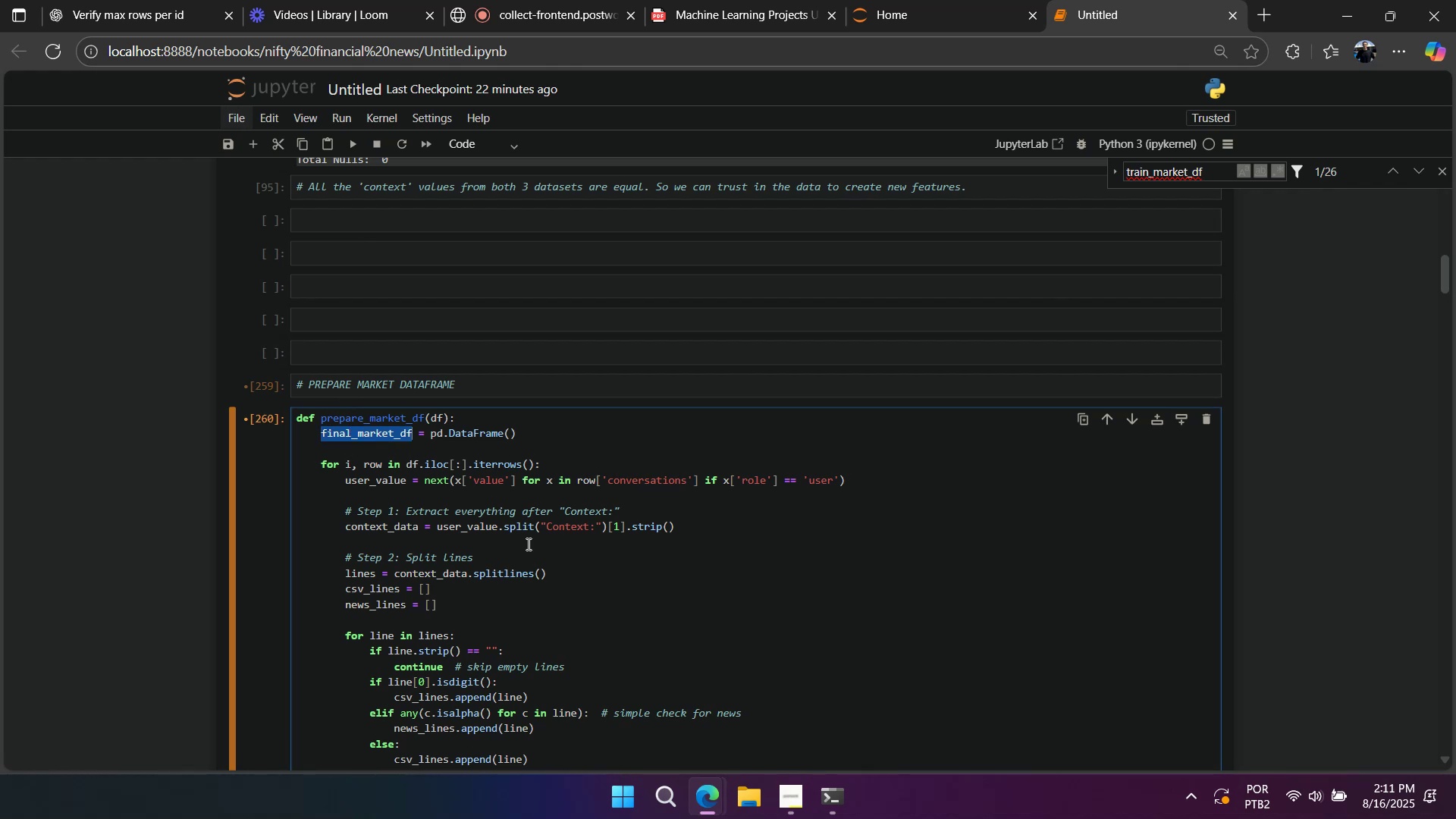 
scroll: coordinate [527, 545], scroll_direction: down, amount: 4.0
 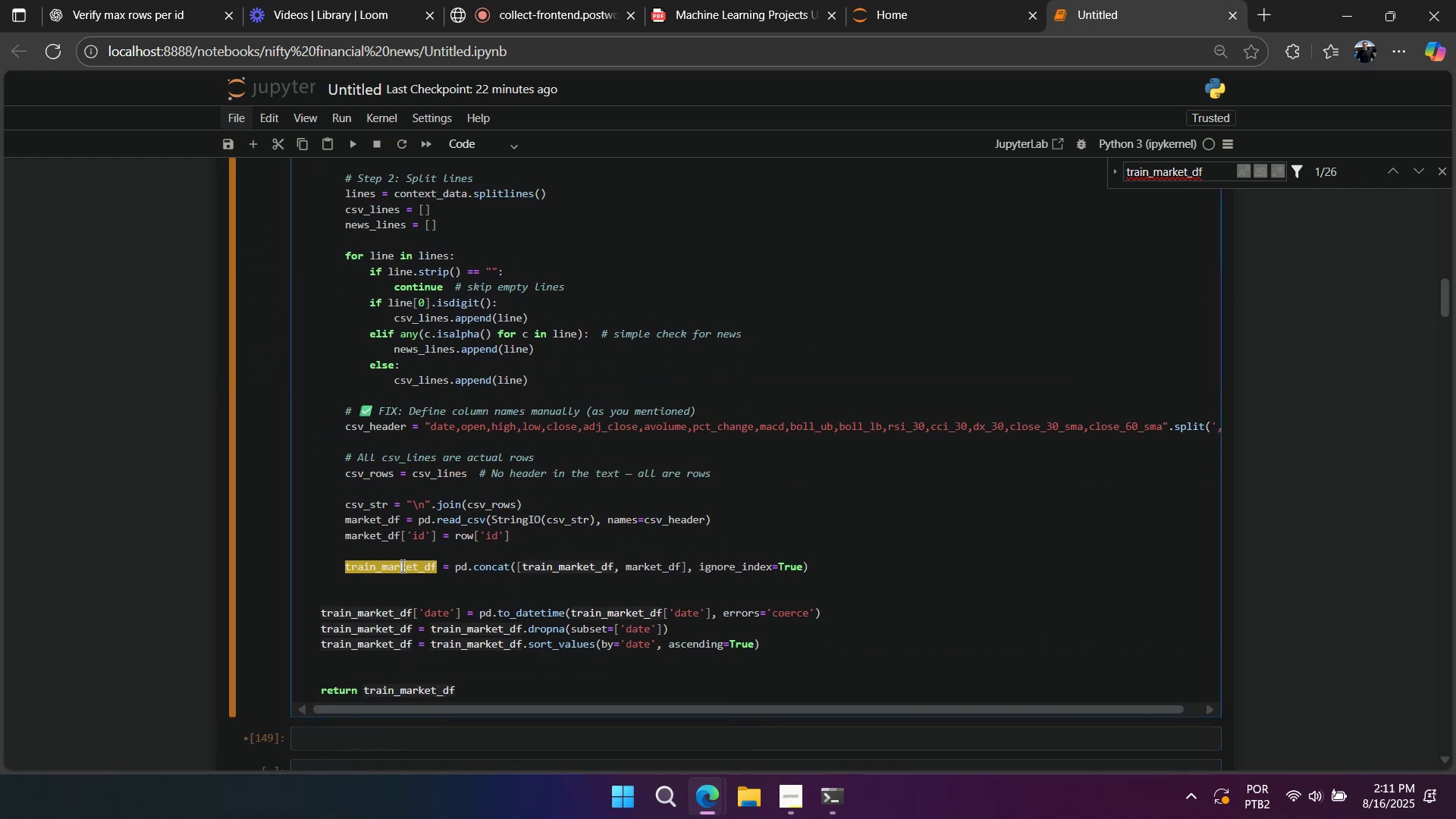 
double_click([401, 566])
 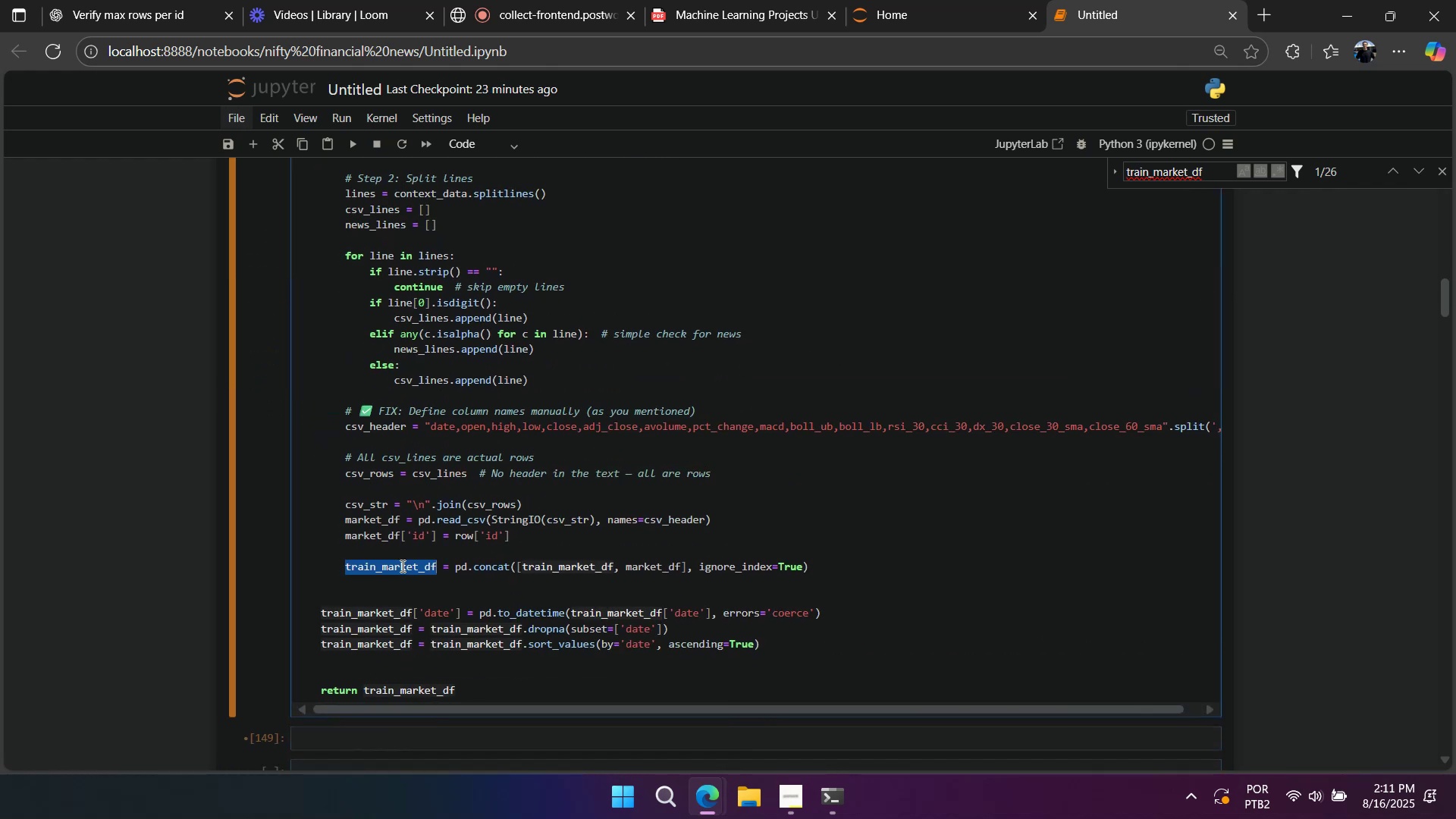 
key(Control+V)
 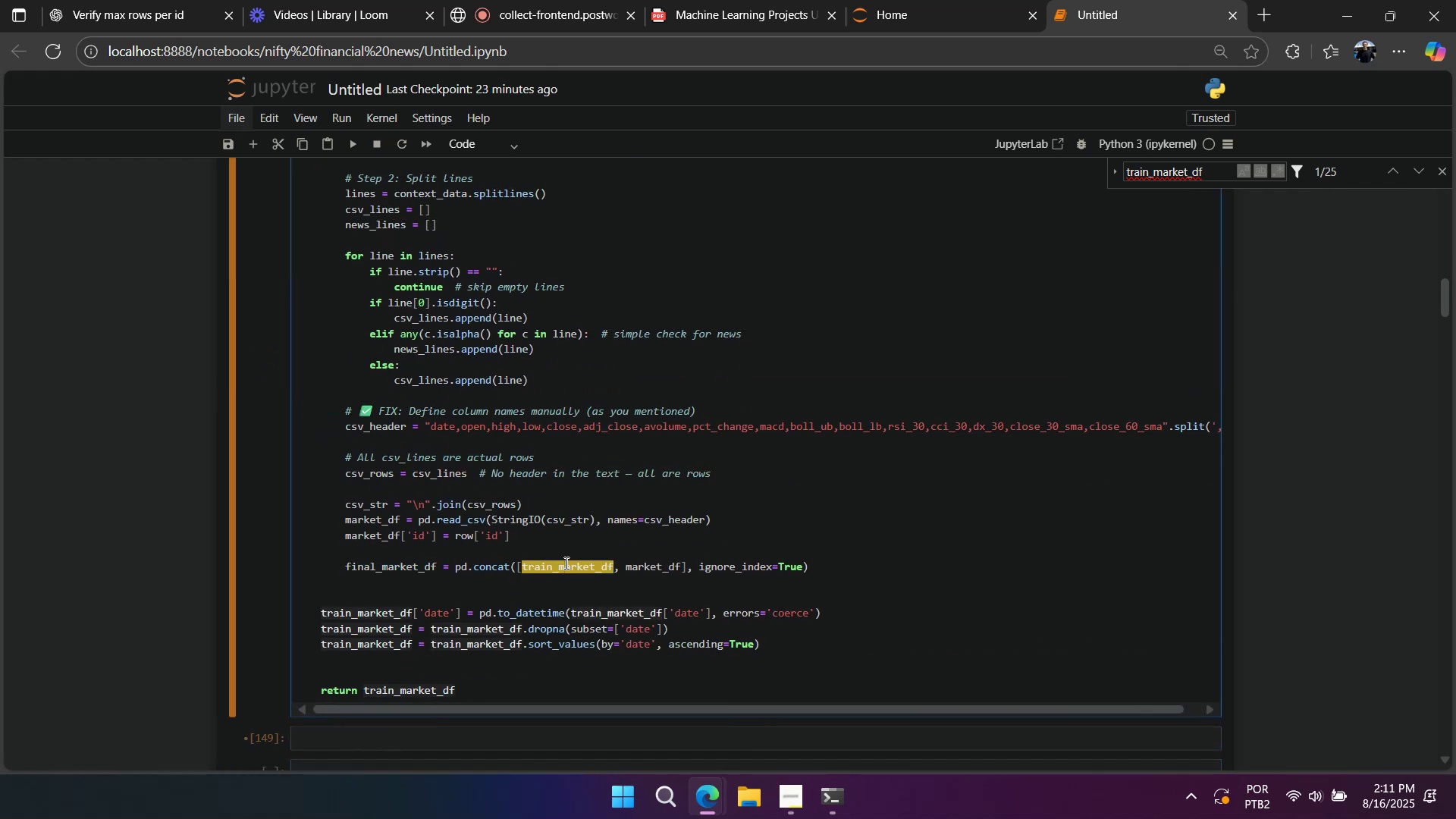 
double_click([565, 563])
 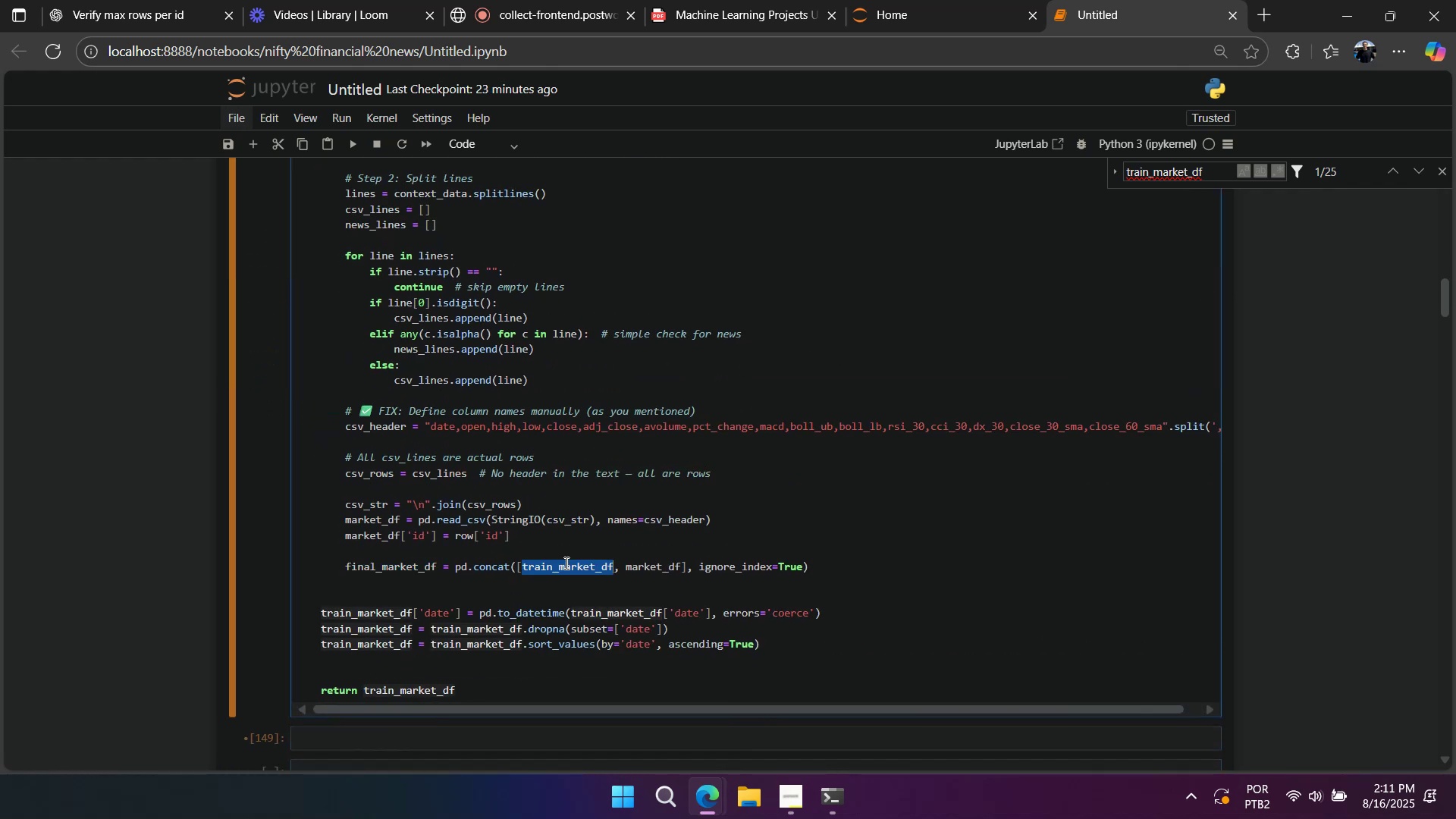 
key(Control+V)
 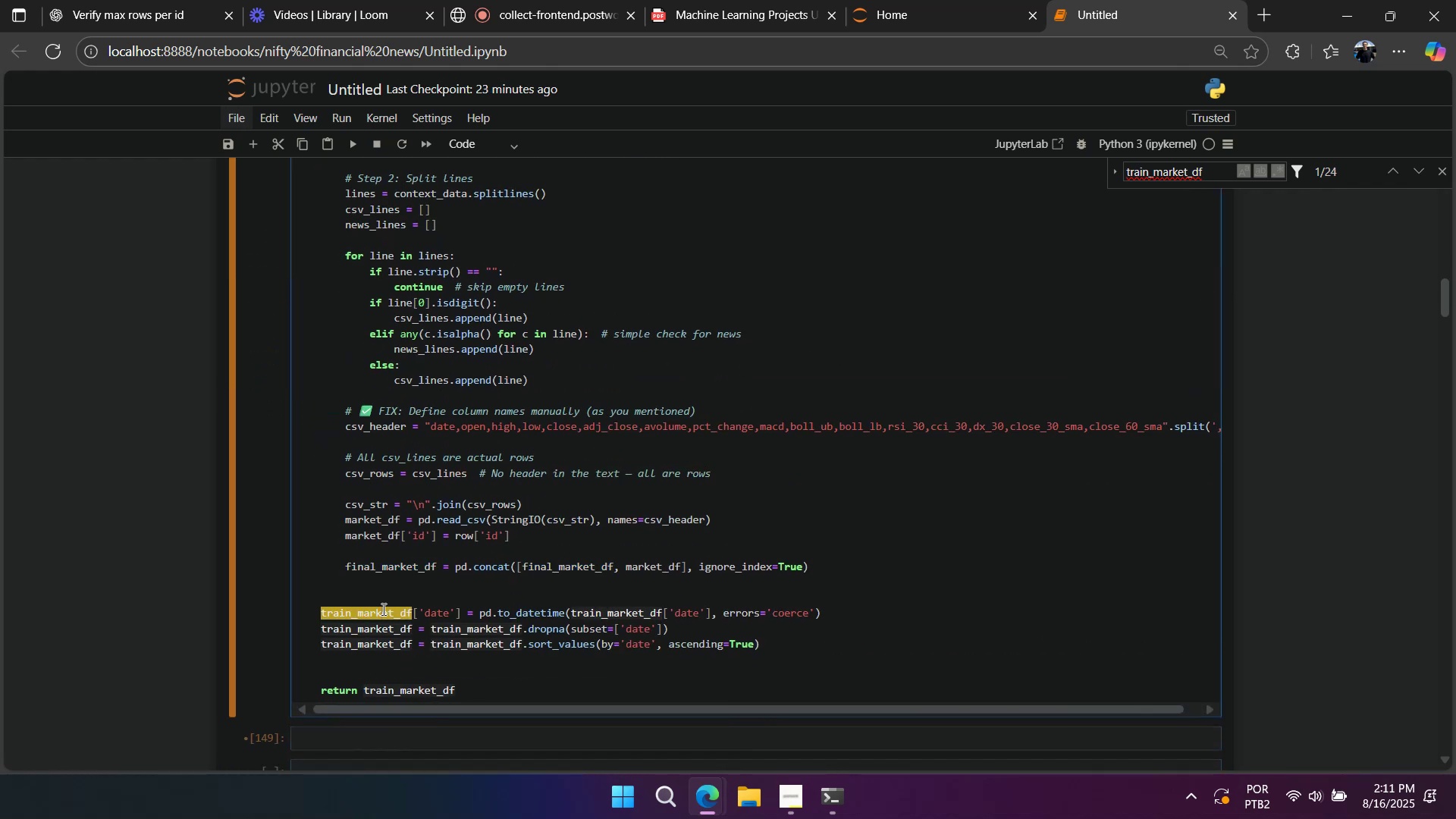 
double_click([382, 609])
 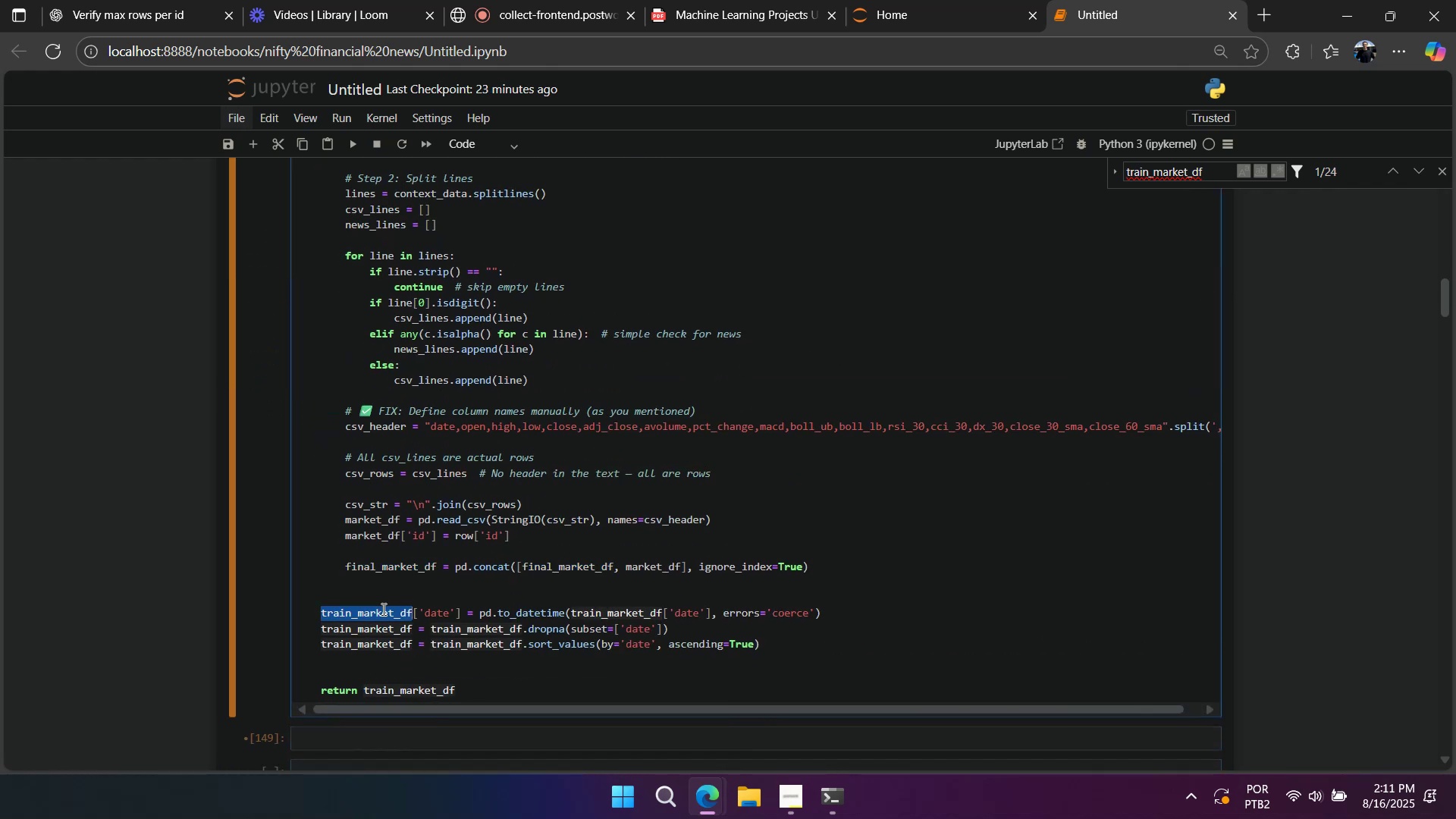 
key(Control+V)
 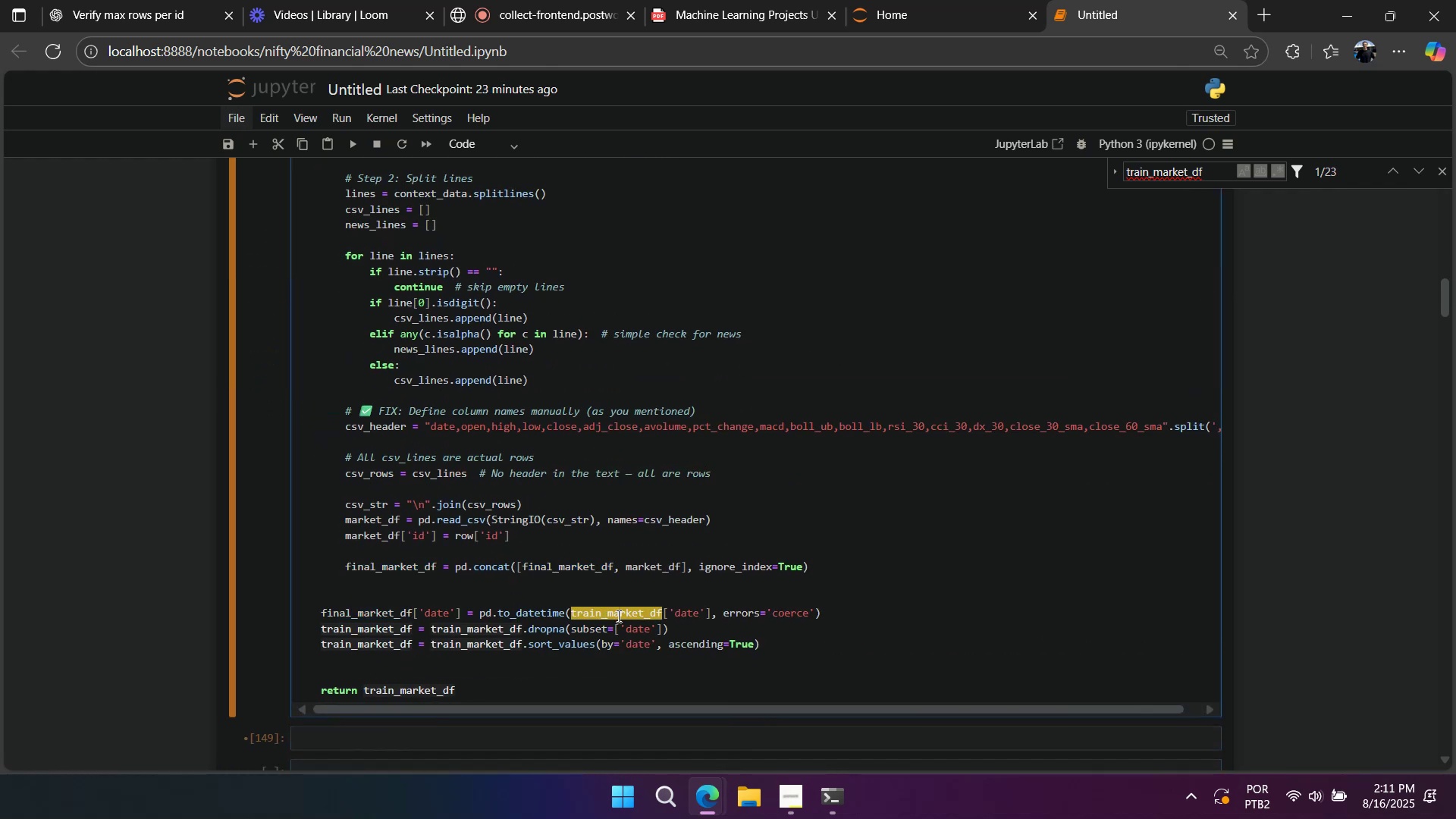 
double_click([617, 616])
 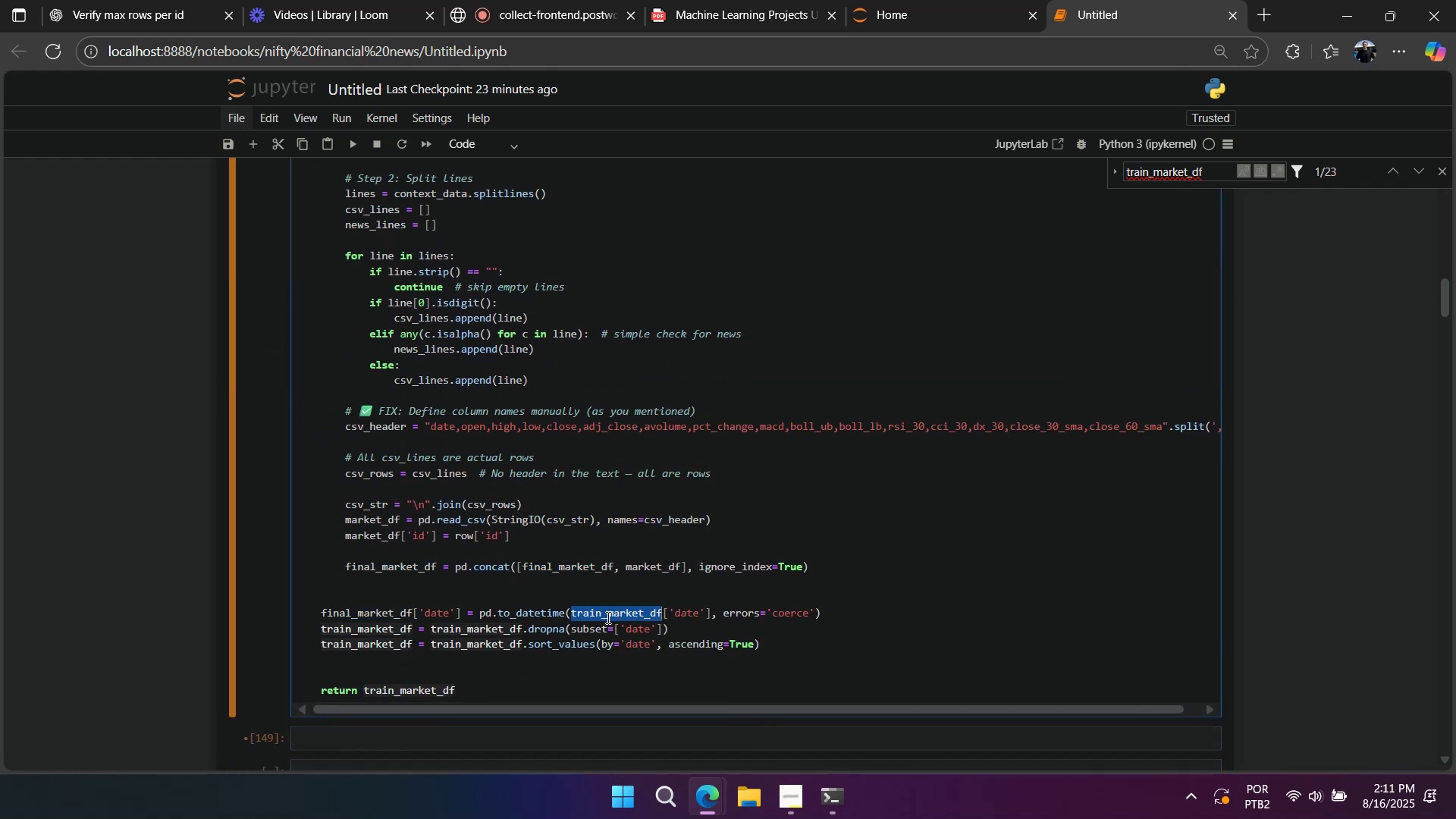 
key(Control+V)
 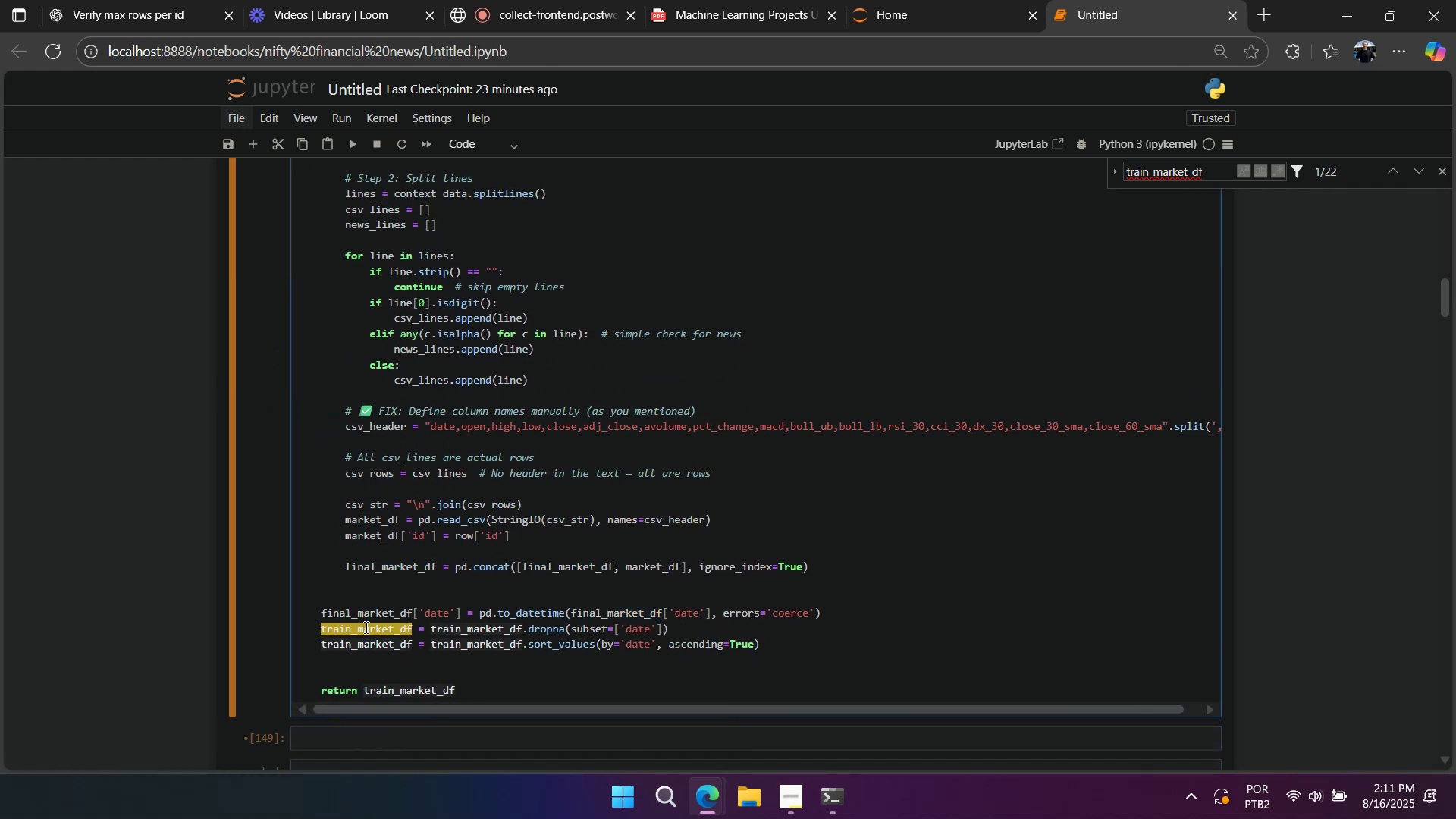 
double_click([365, 627])
 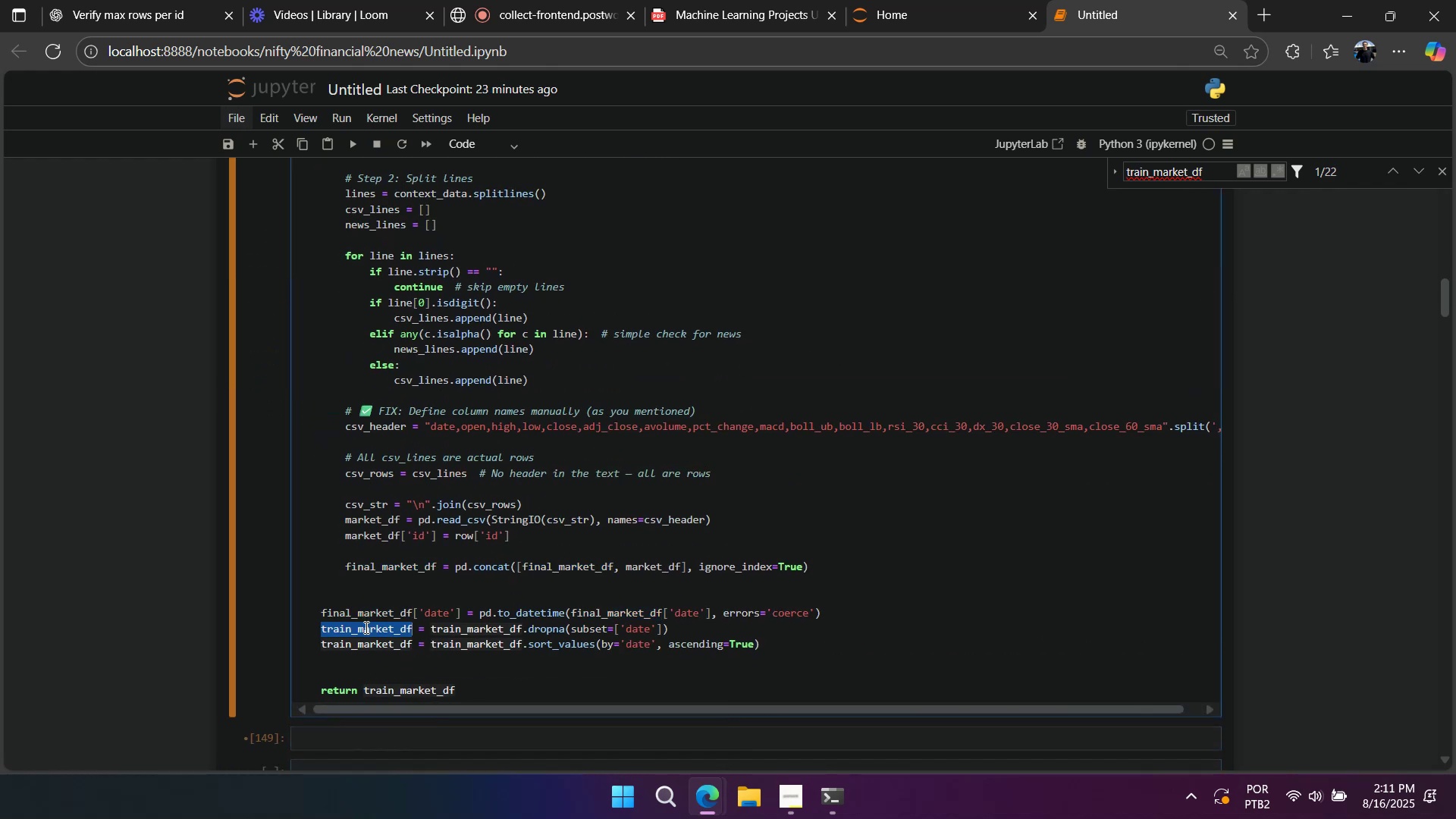 
key(Control+ControlLeft)
 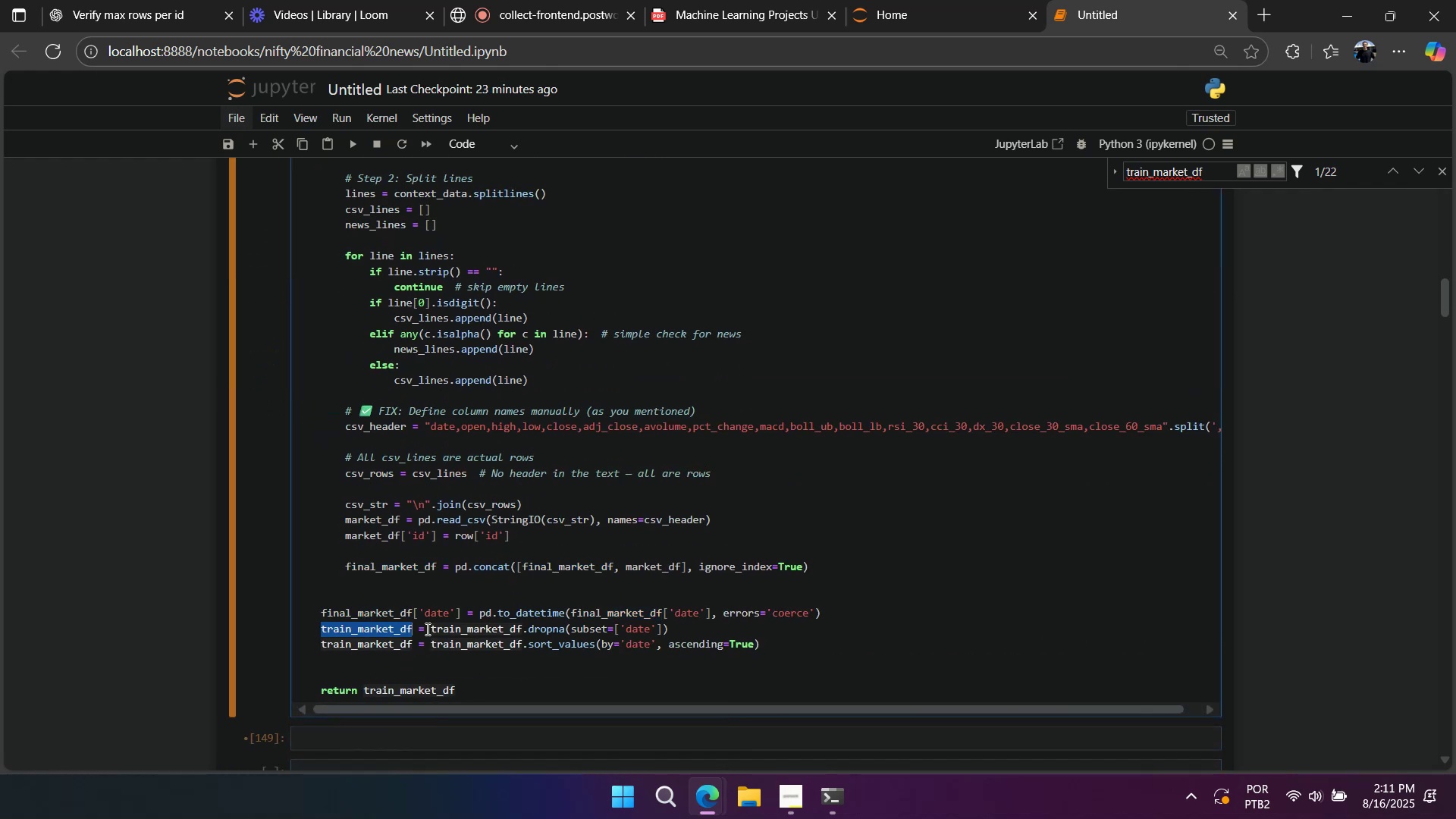 
key(Control+V)
 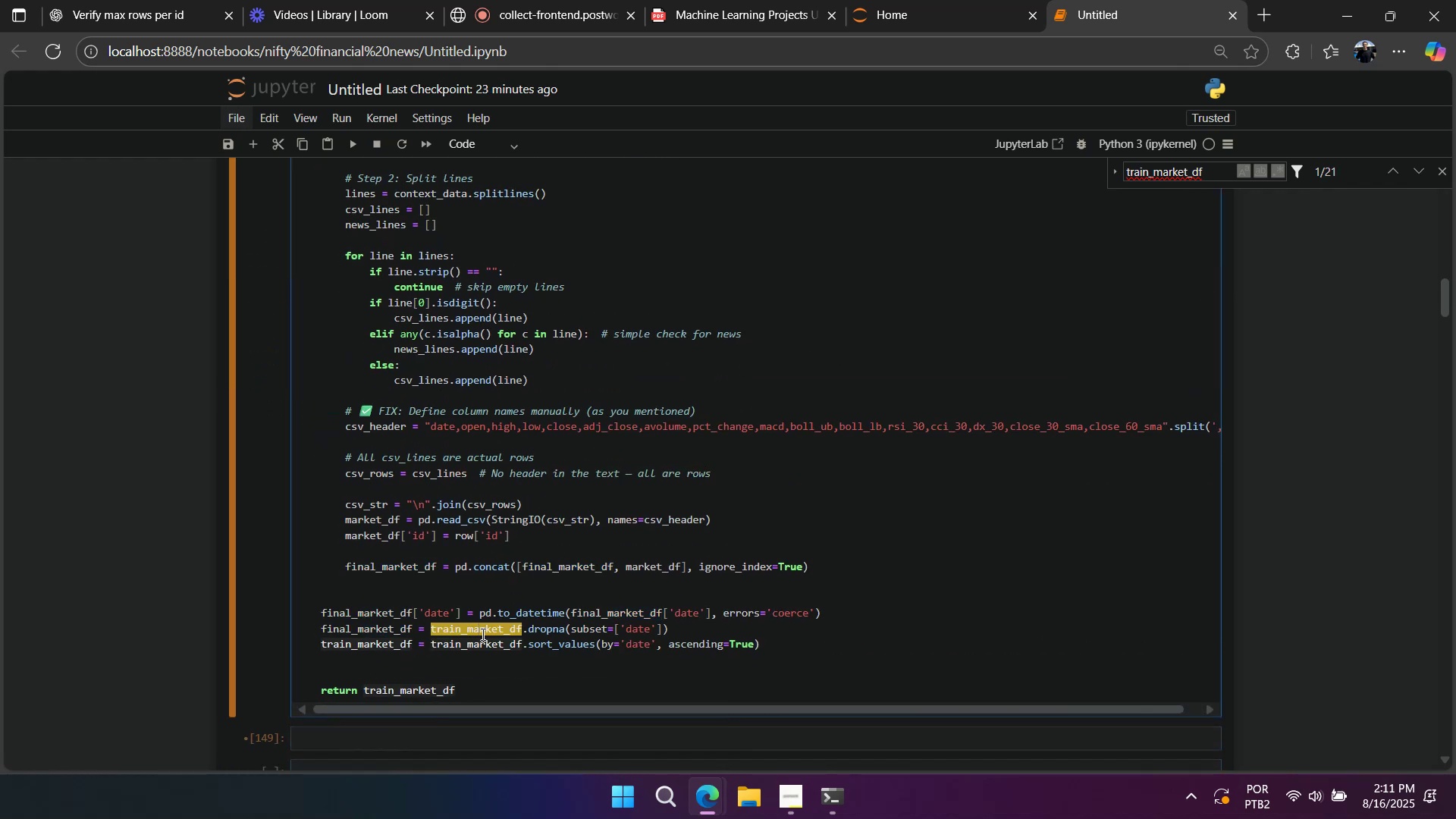 
triple_click([482, 634])
 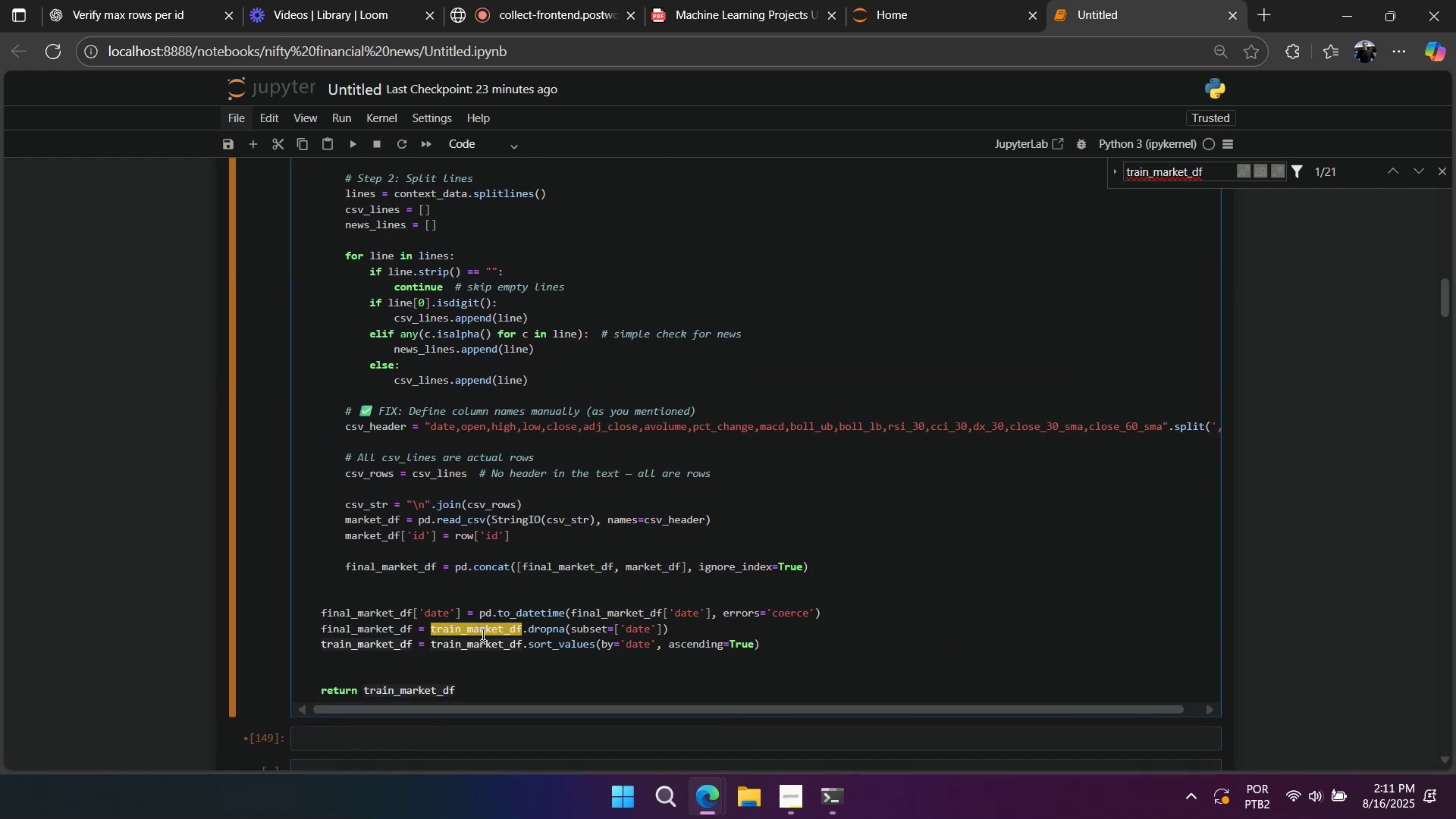 
triple_click([482, 634])
 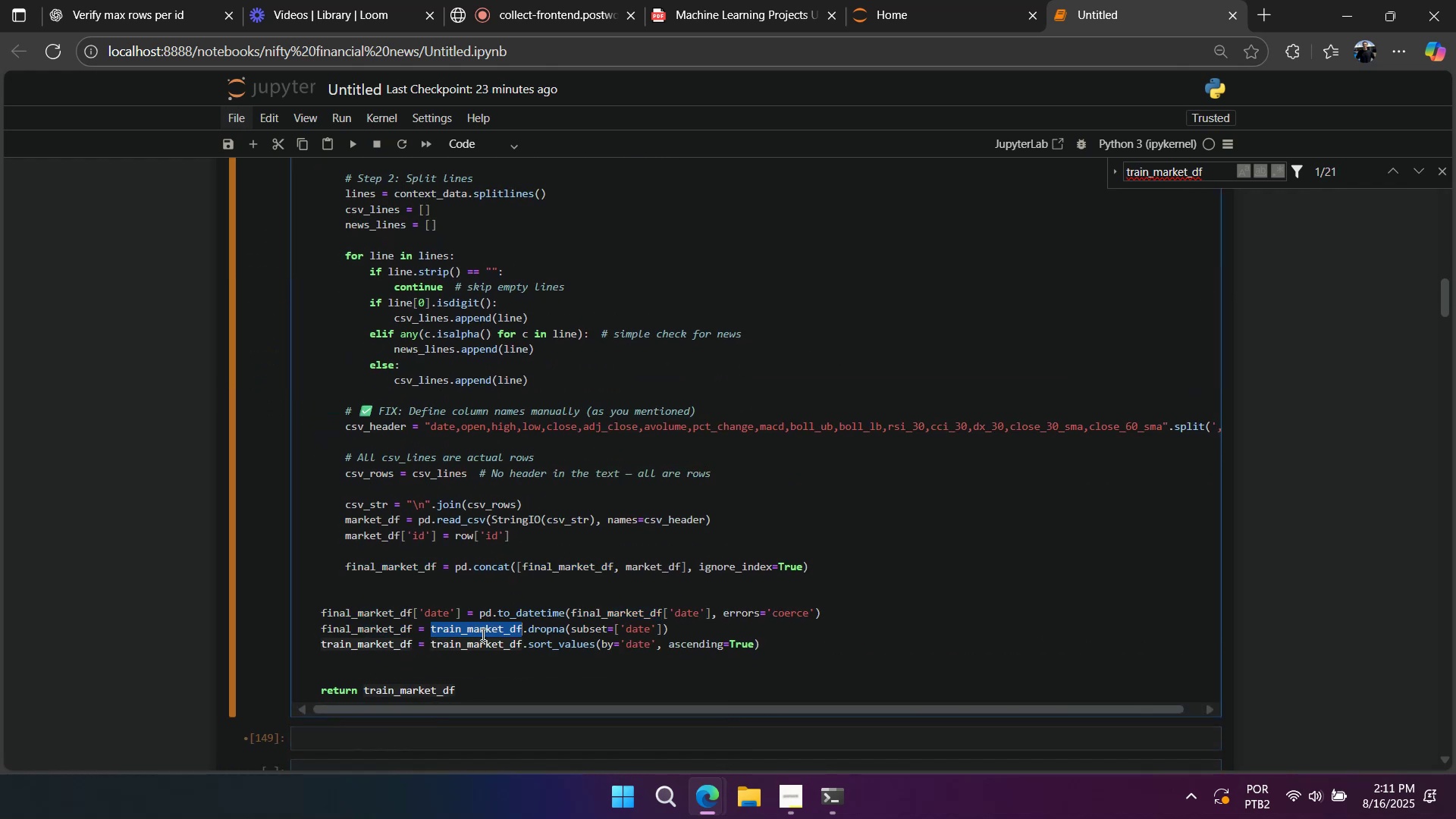 
key(Control+ControlLeft)
 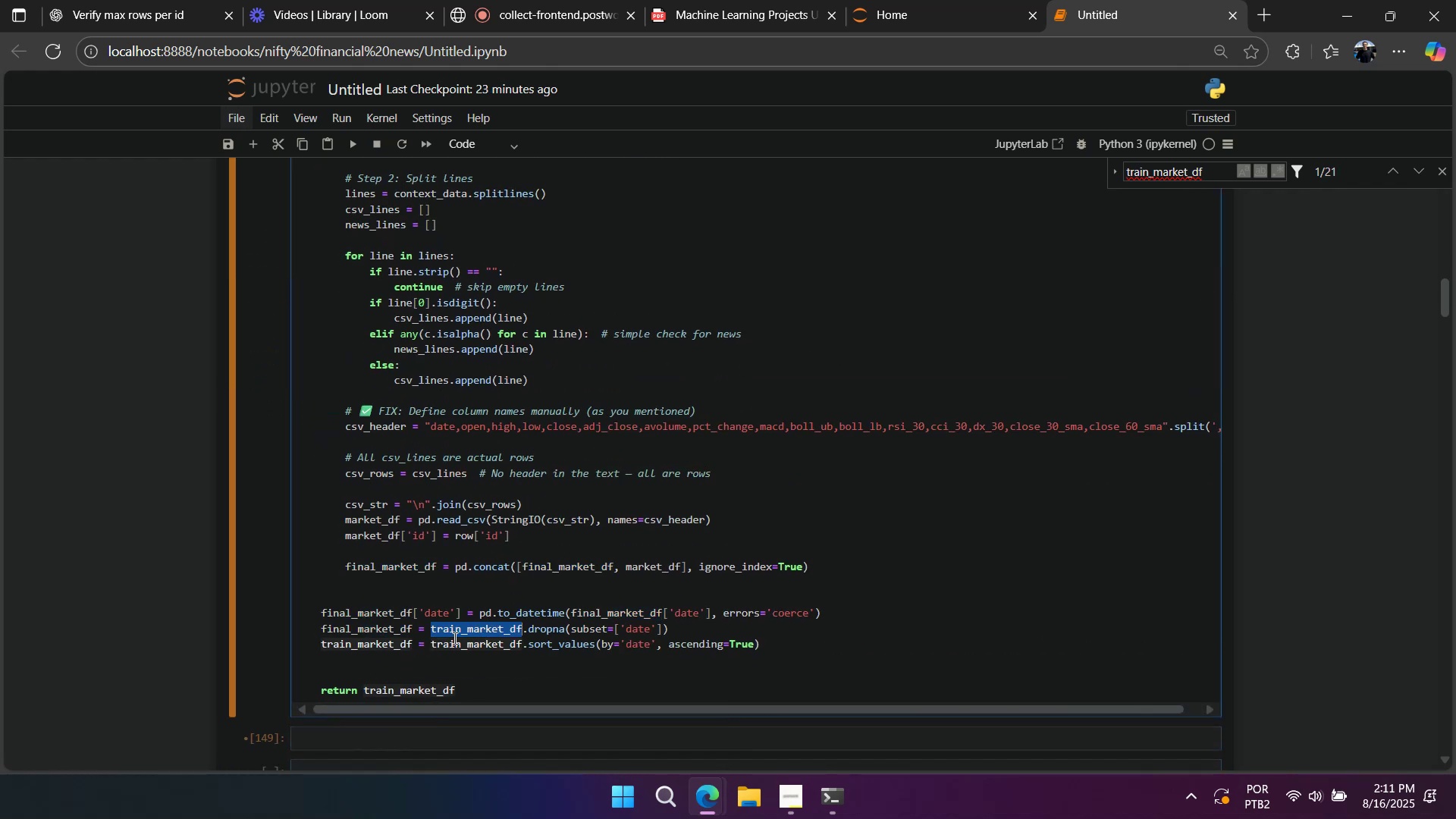 
key(Control+V)
 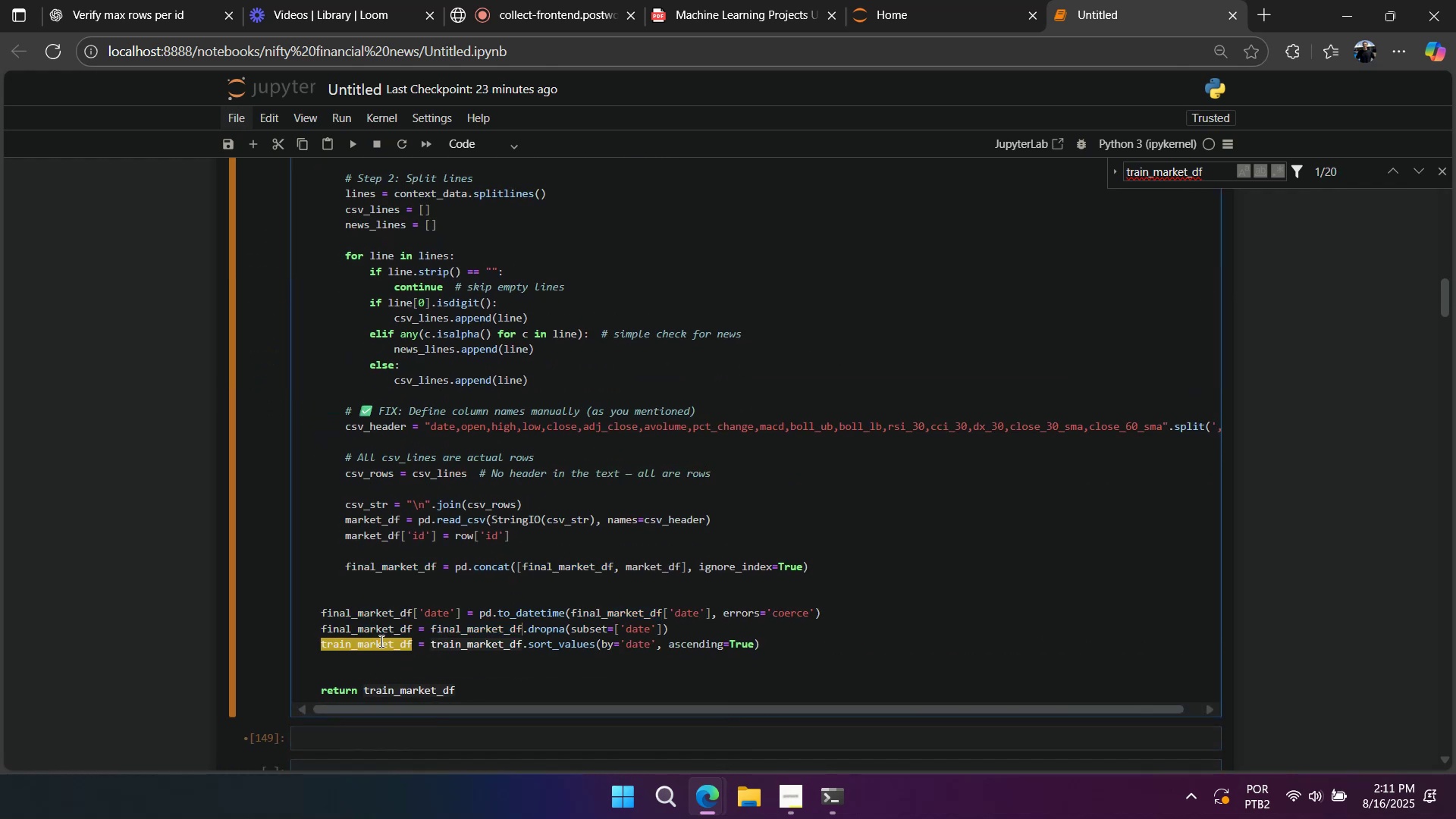 
triple_click([380, 641])
 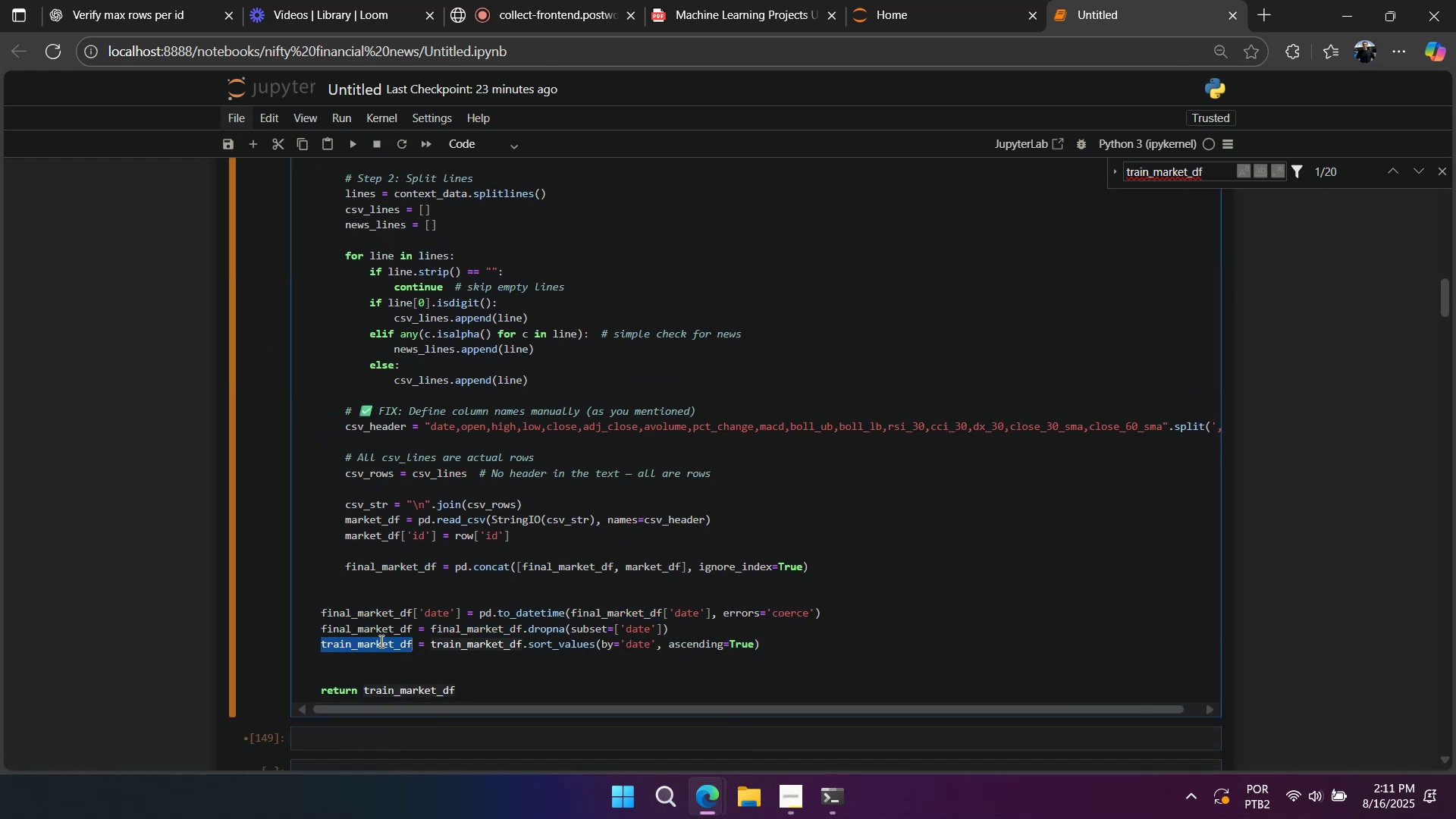 
triple_click([380, 641])
 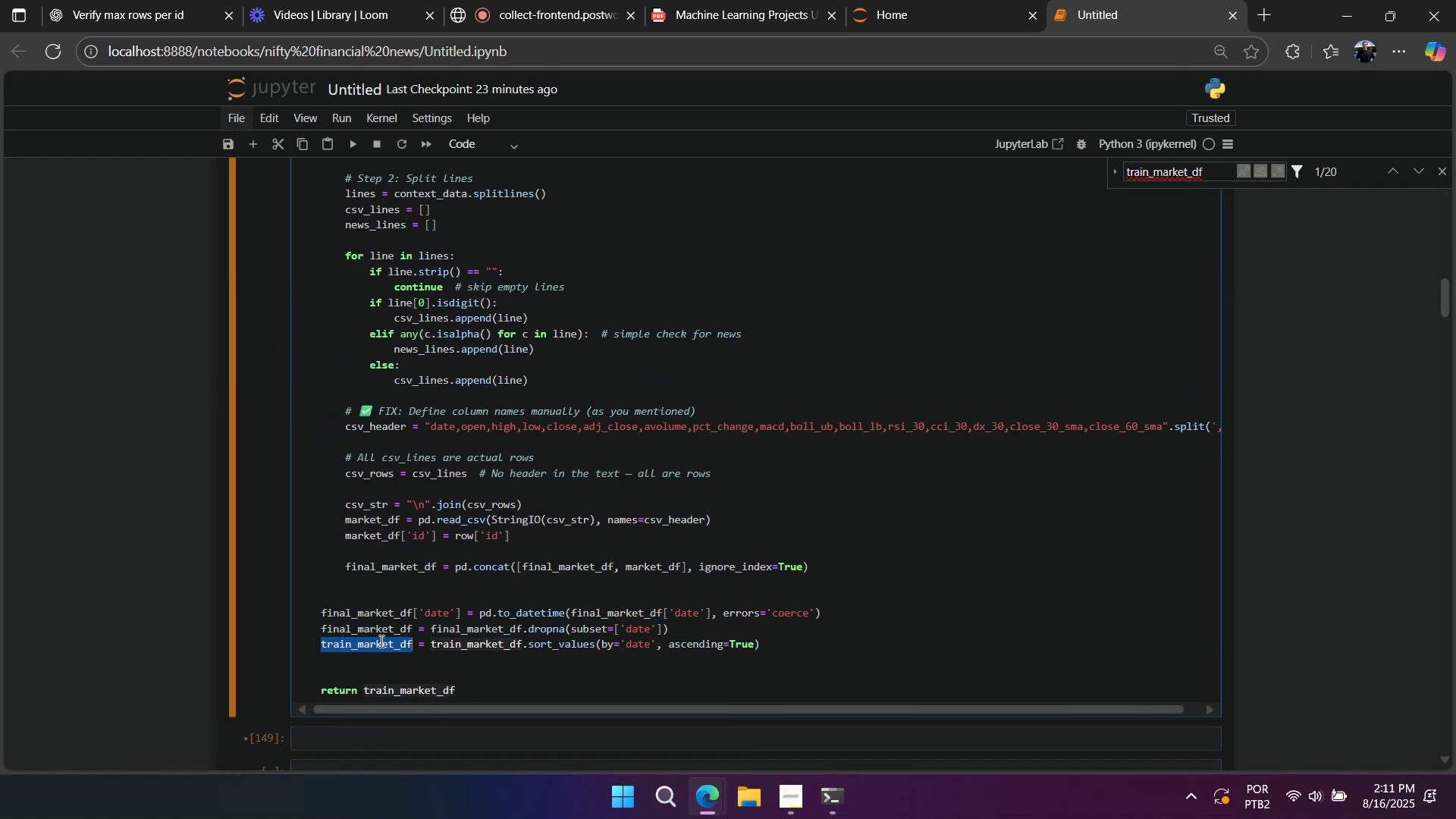 
key(Control+ControlLeft)
 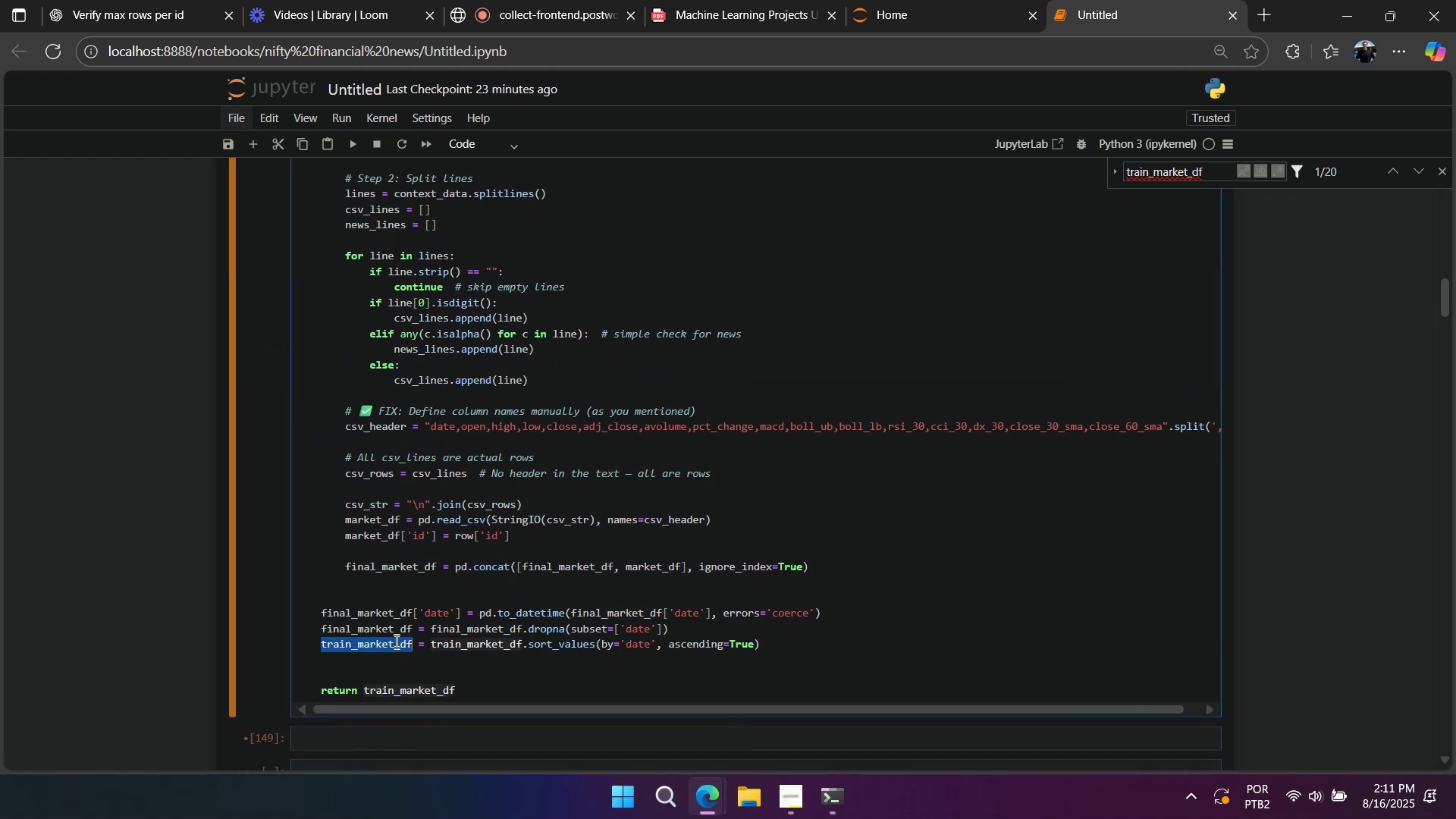 
key(Control+V)
 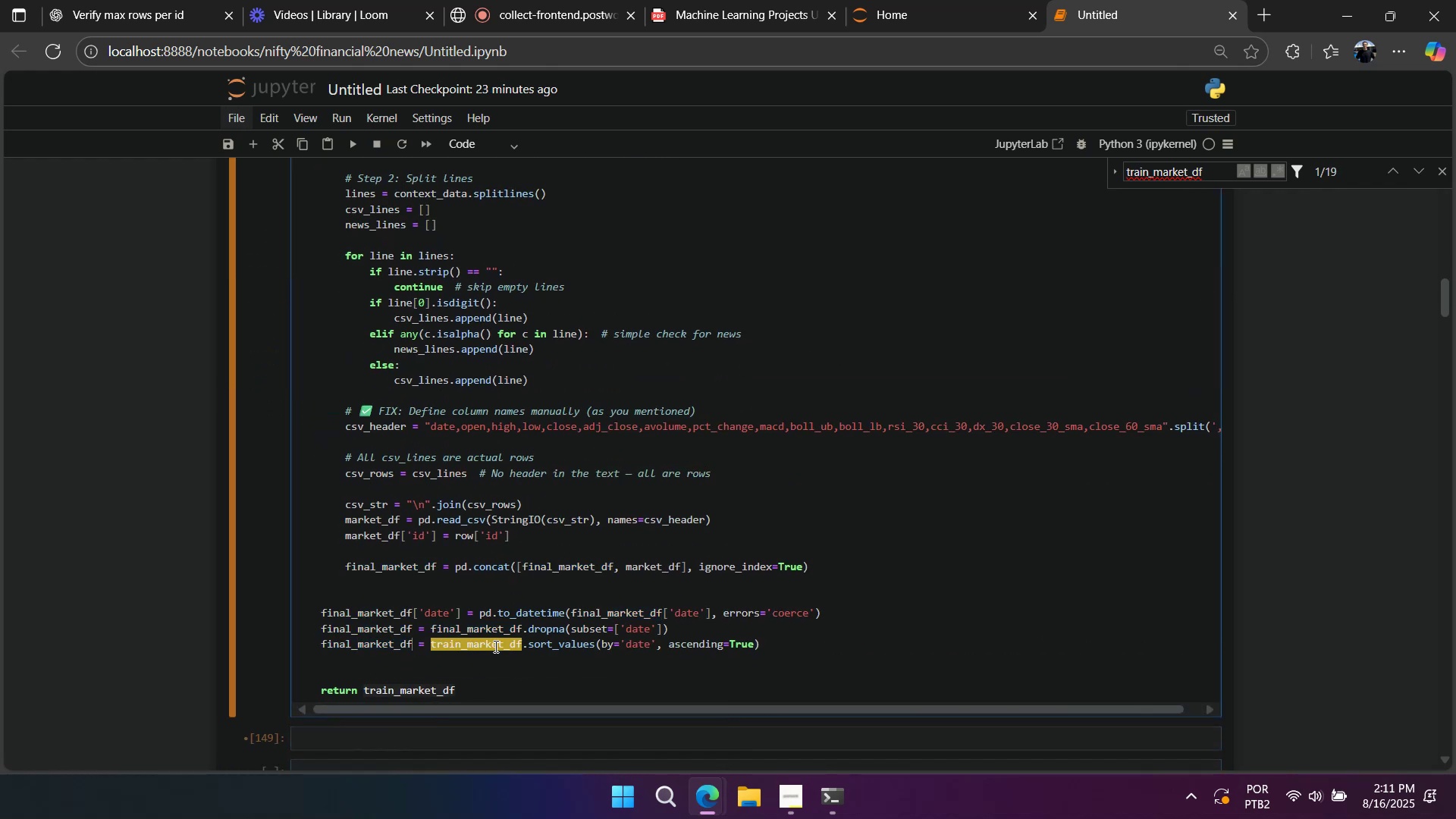 
triple_click([494, 646])
 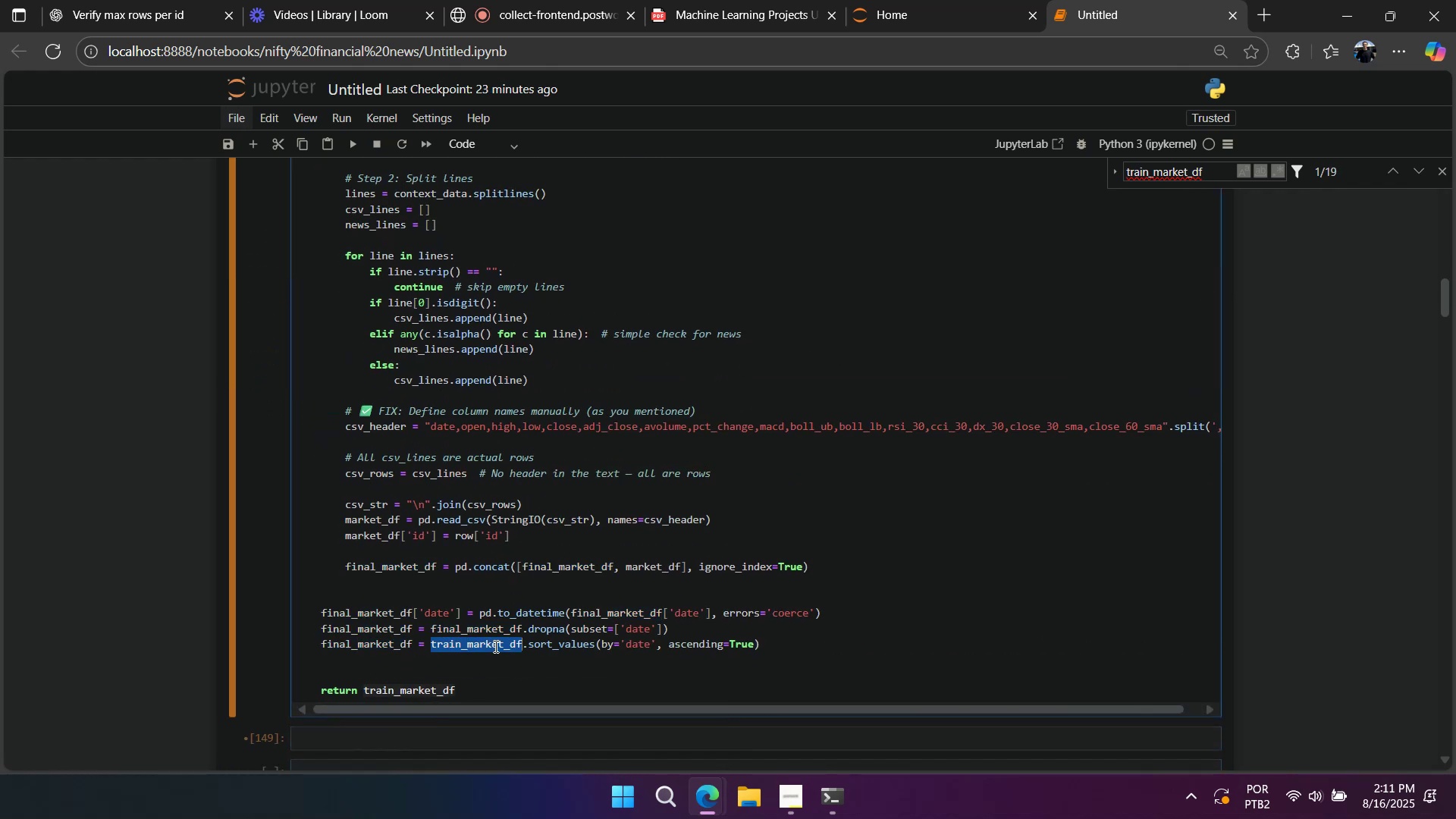 
triple_click([494, 646])
 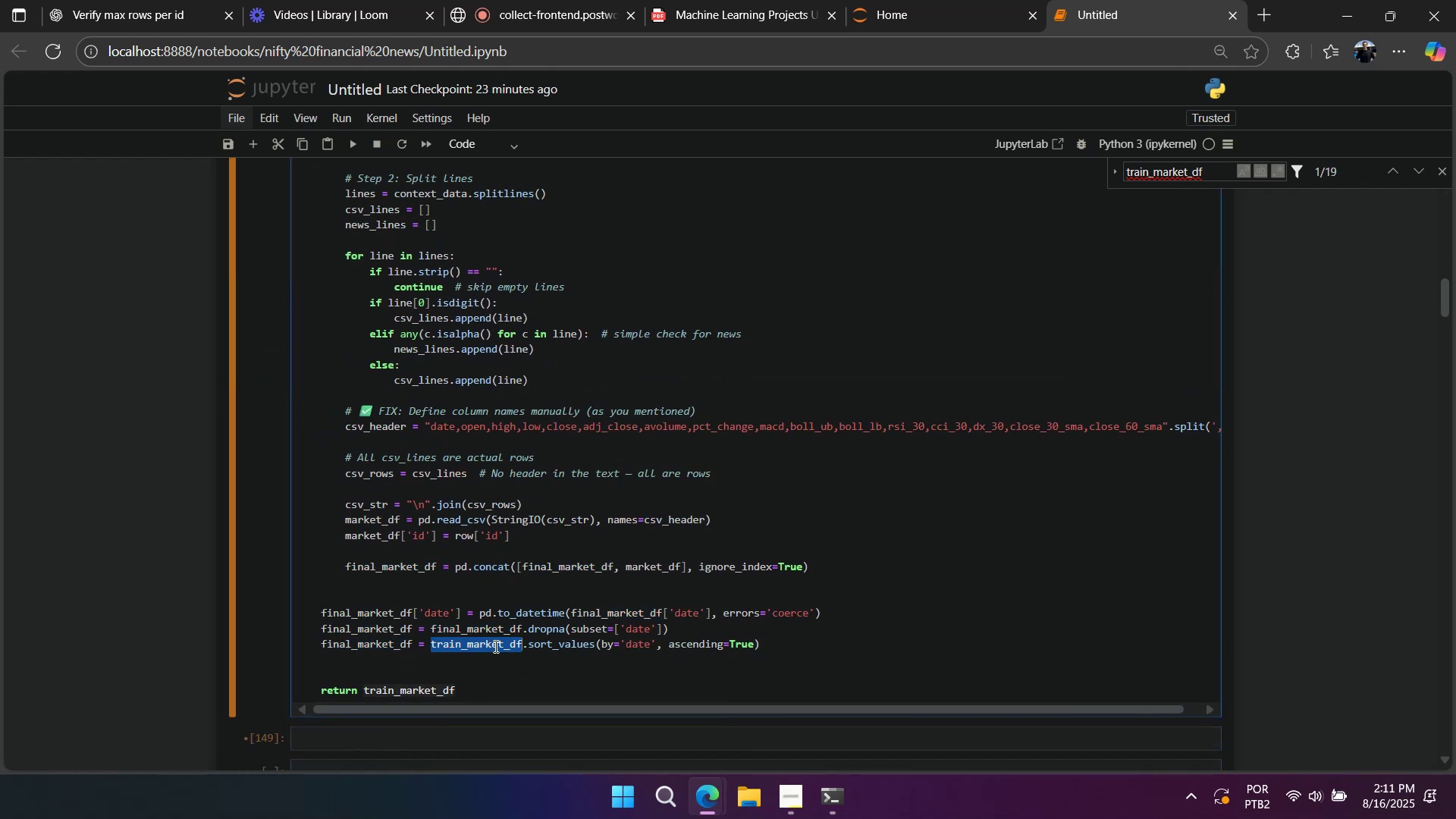 
key(Control+ControlLeft)
 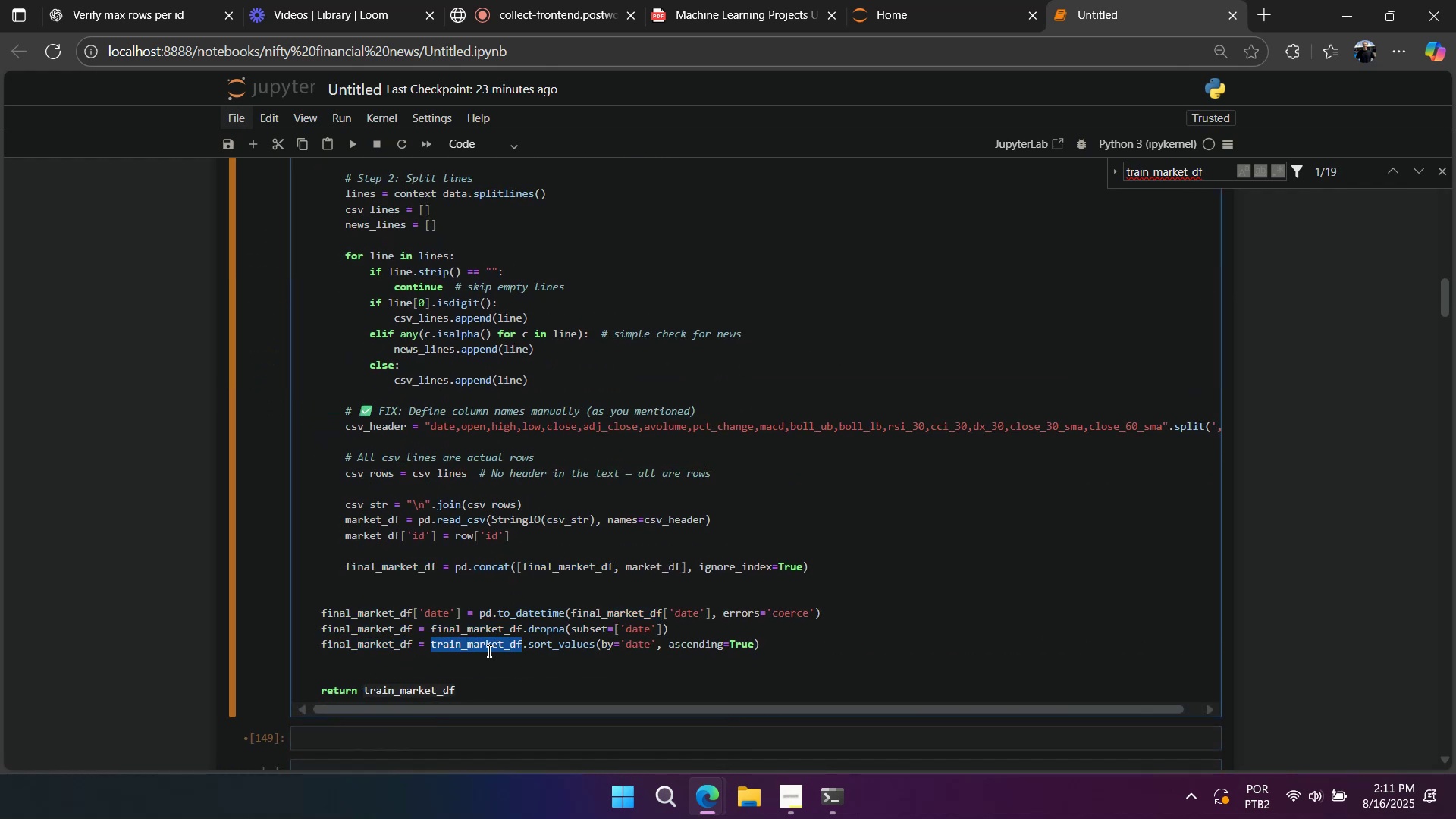 
key(Control+V)
 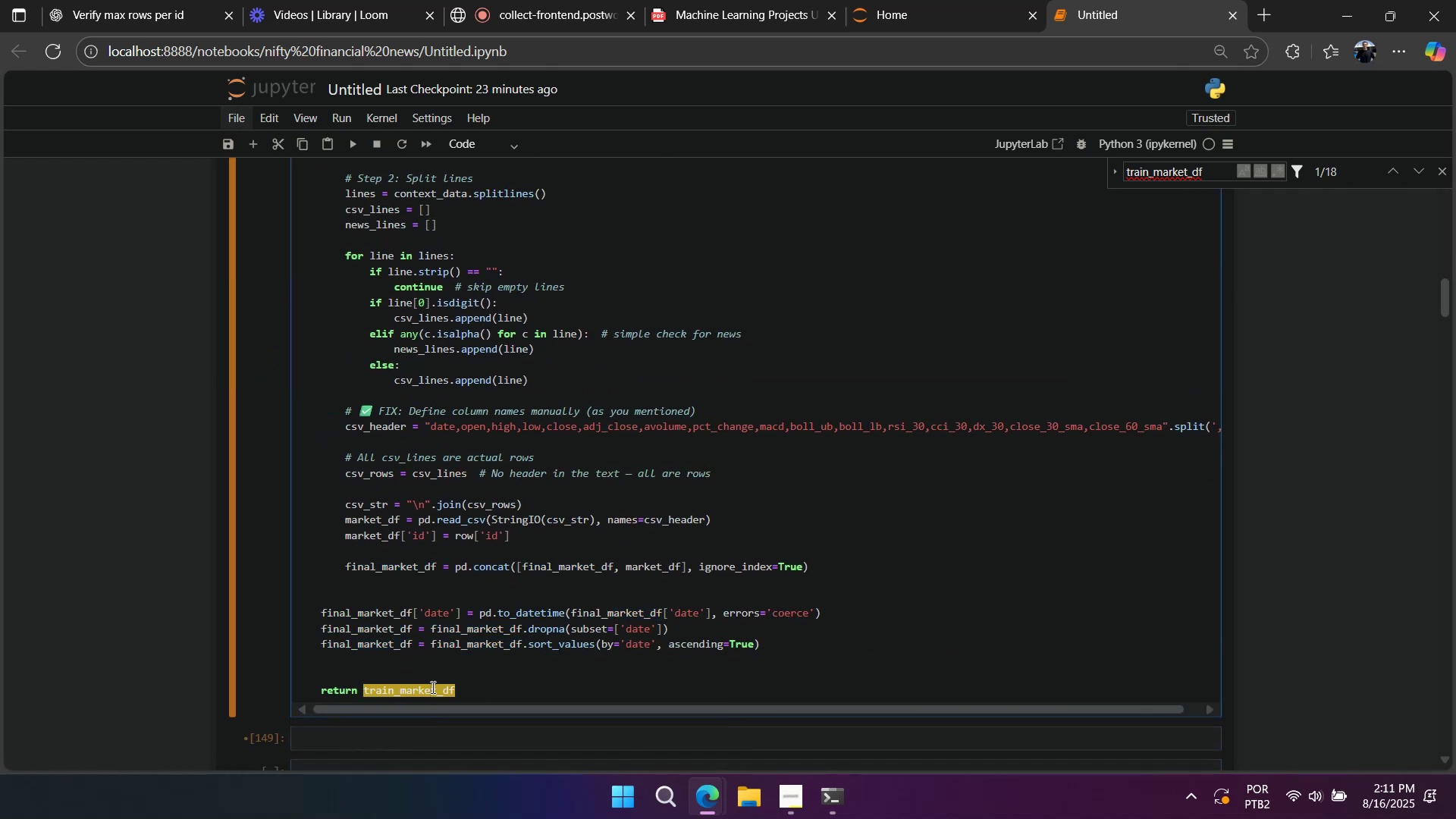 
triple_click([431, 687])
 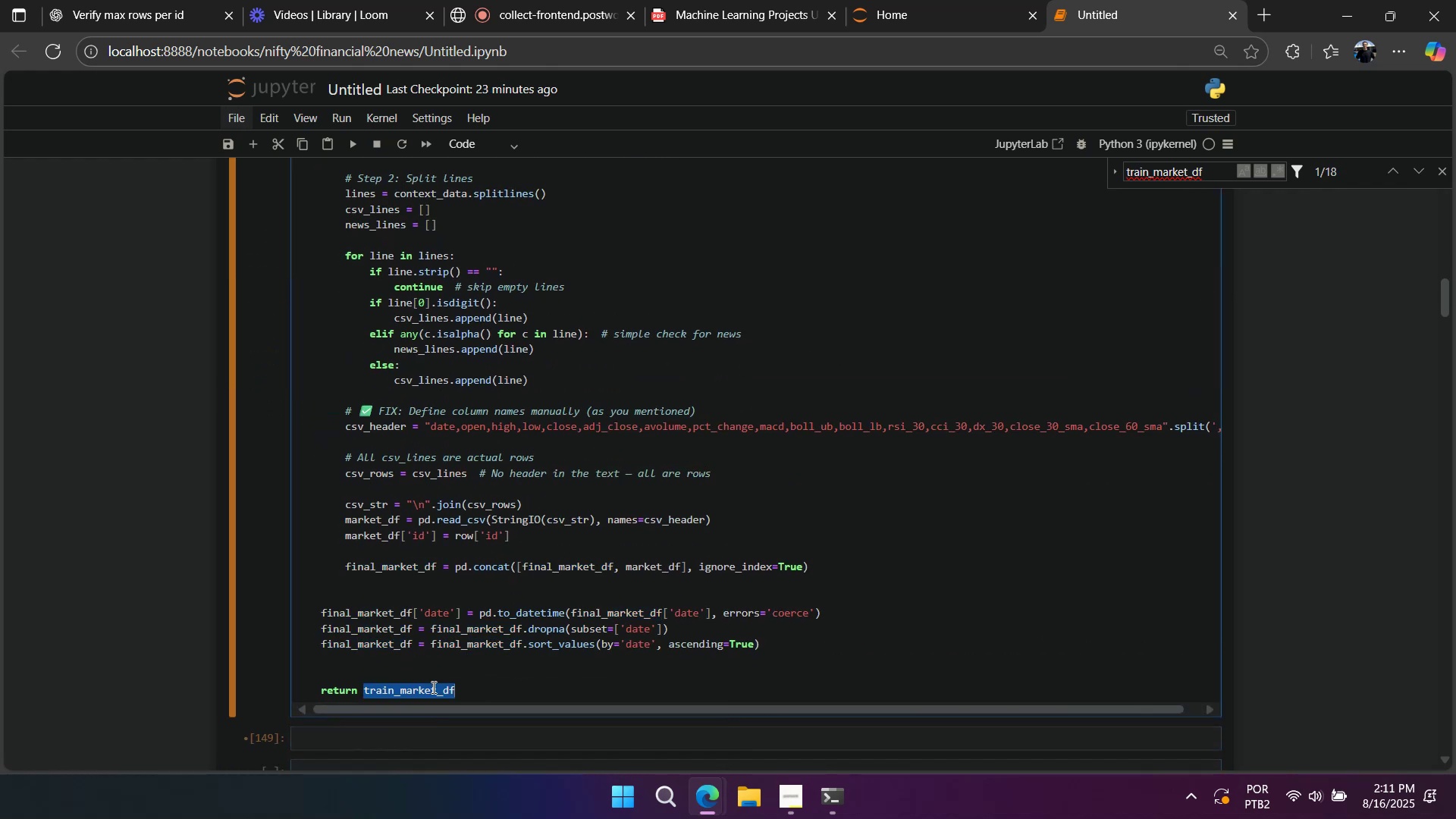 
triple_click([432, 687])
 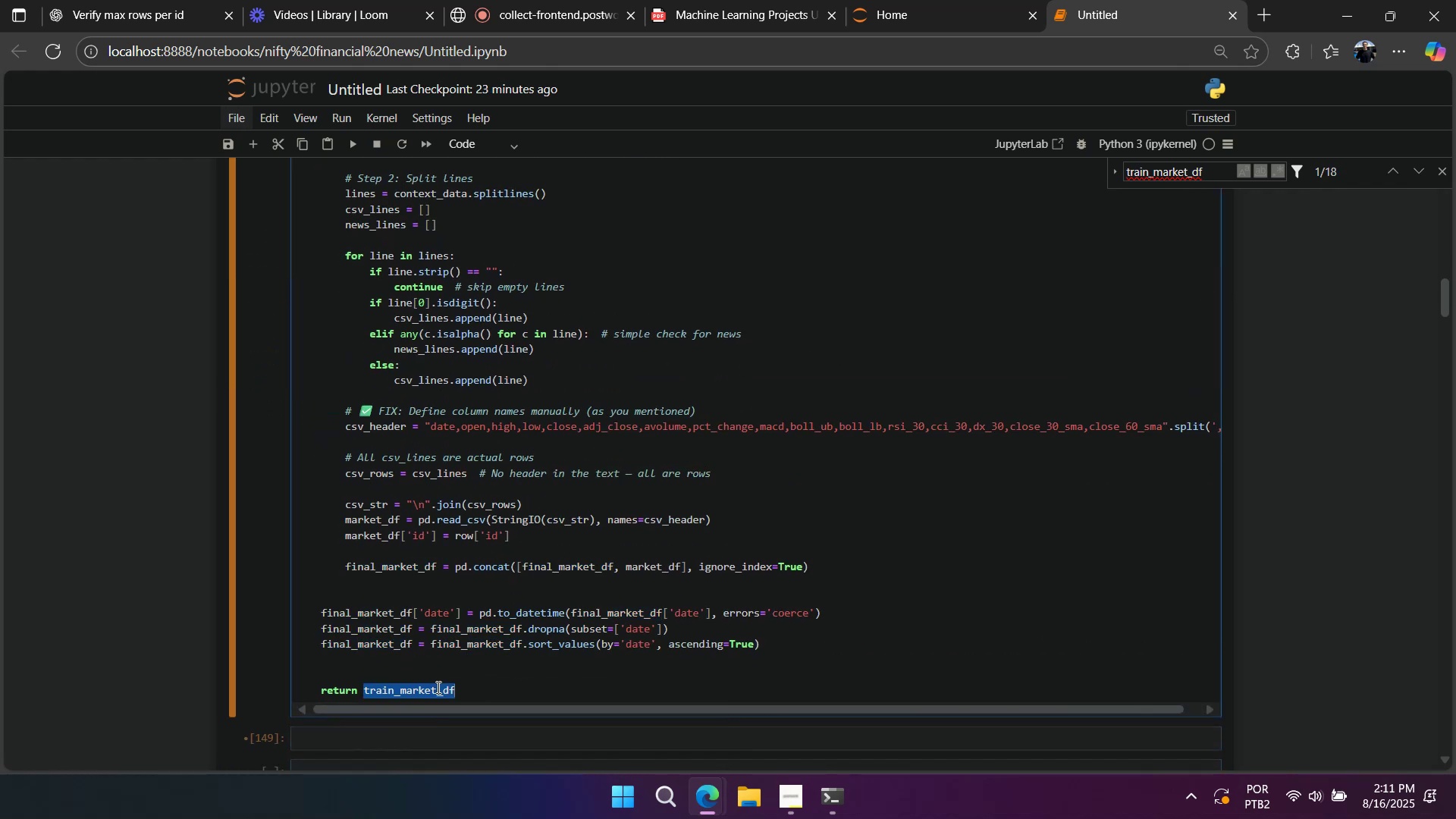 
key(Control+ControlLeft)
 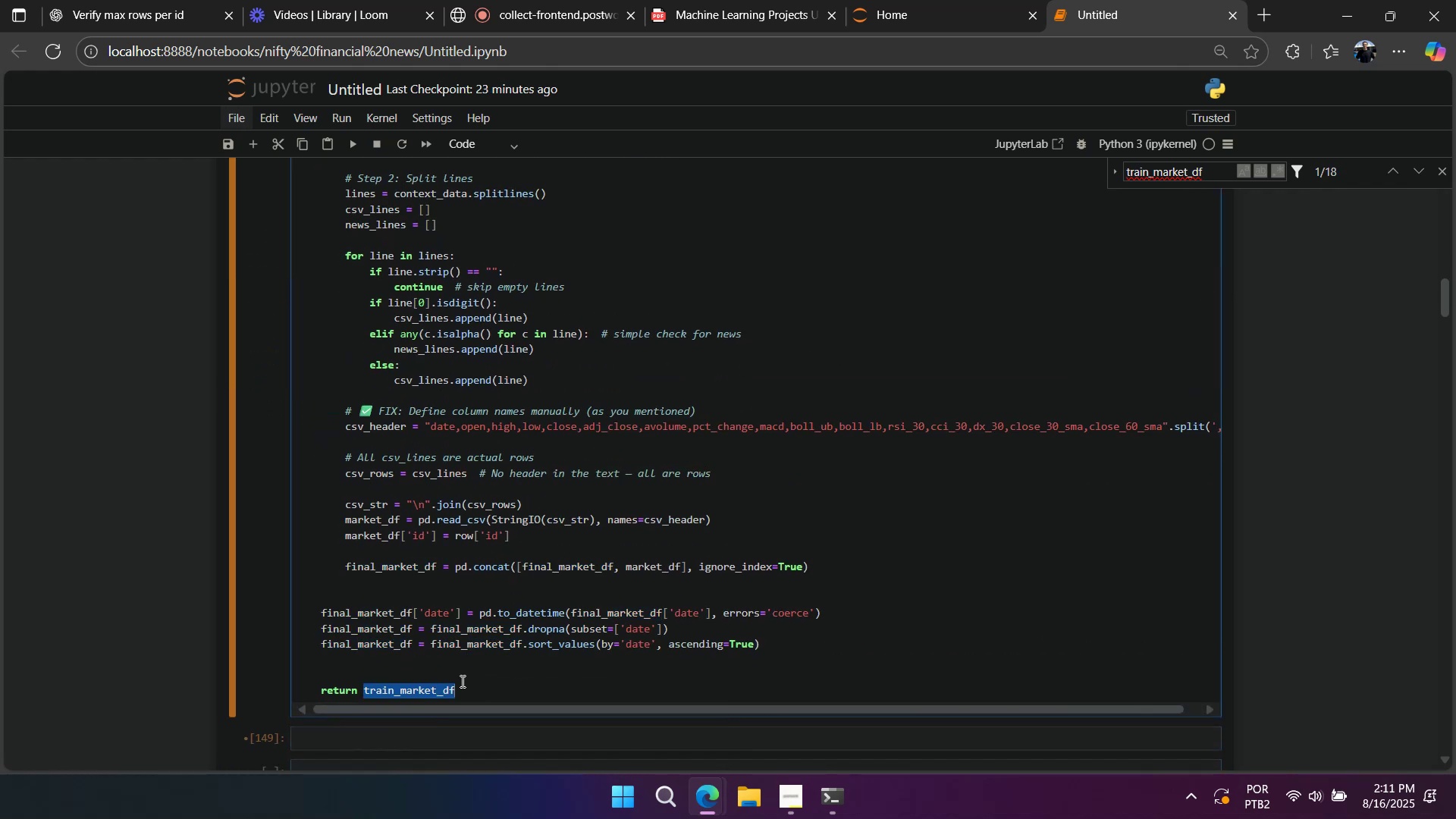 
key(Control+V)
 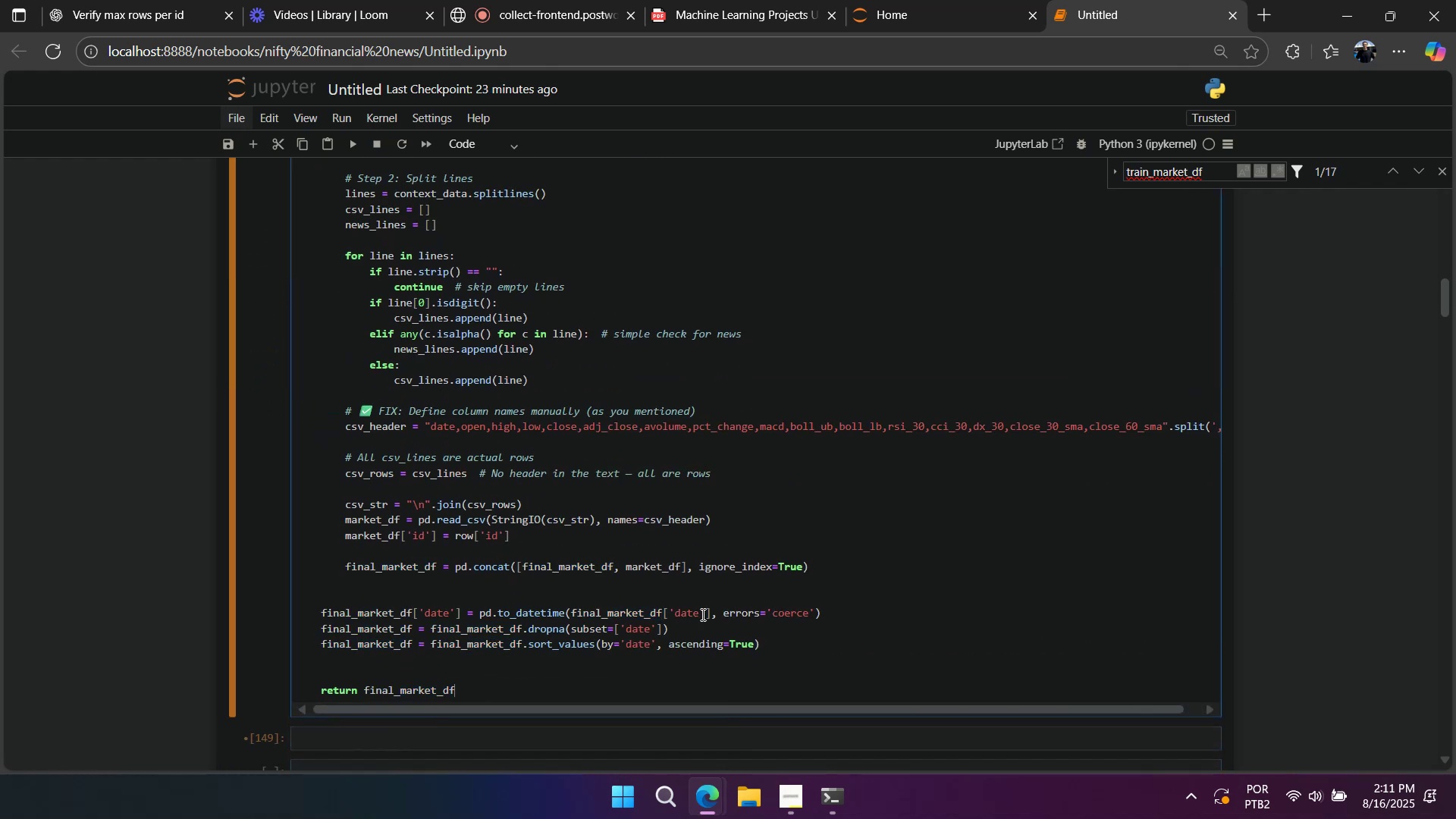 
scroll: coordinate [682, 590], scroll_direction: down, amount: 9.0
 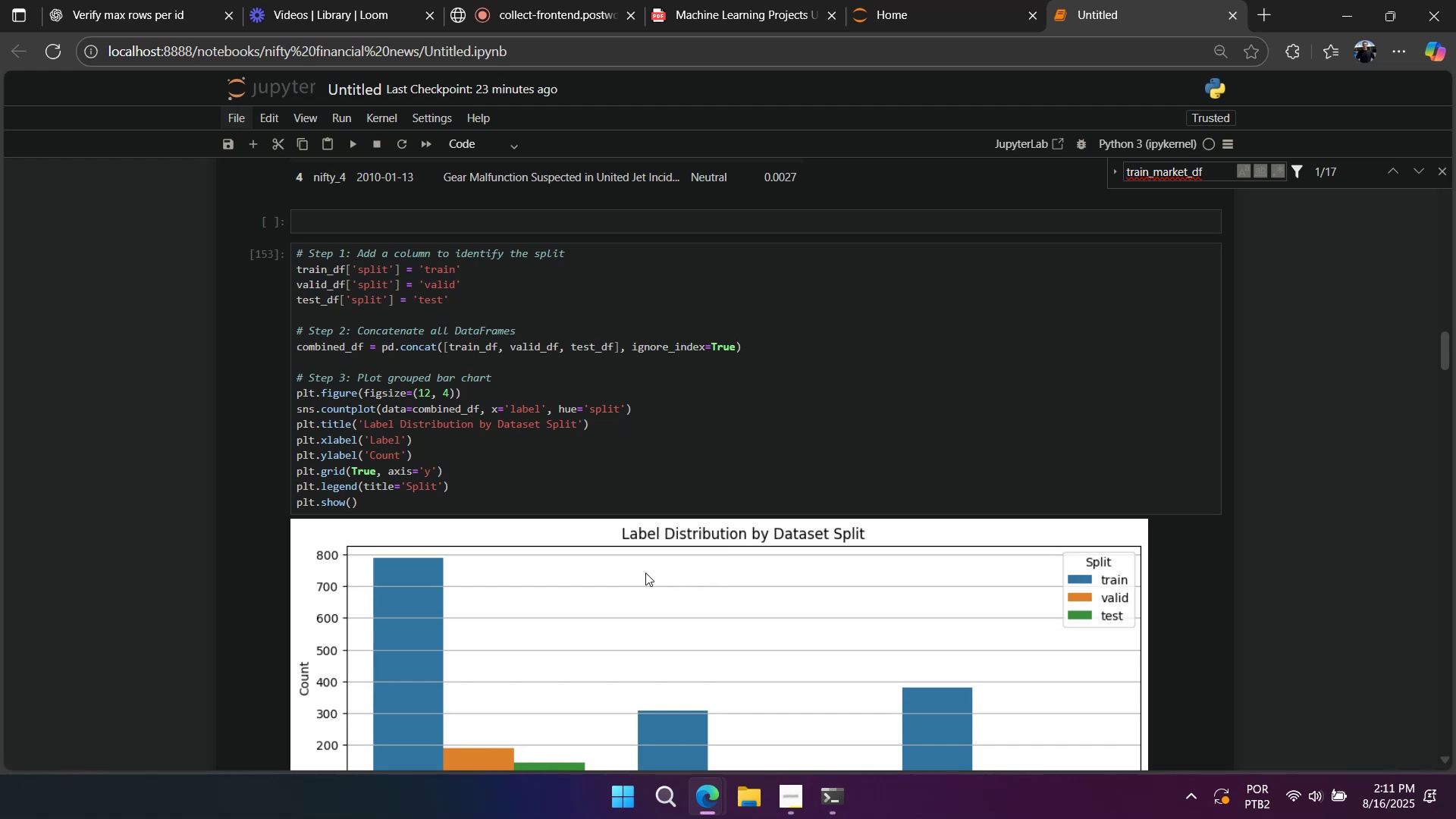 
wait(6.45)
 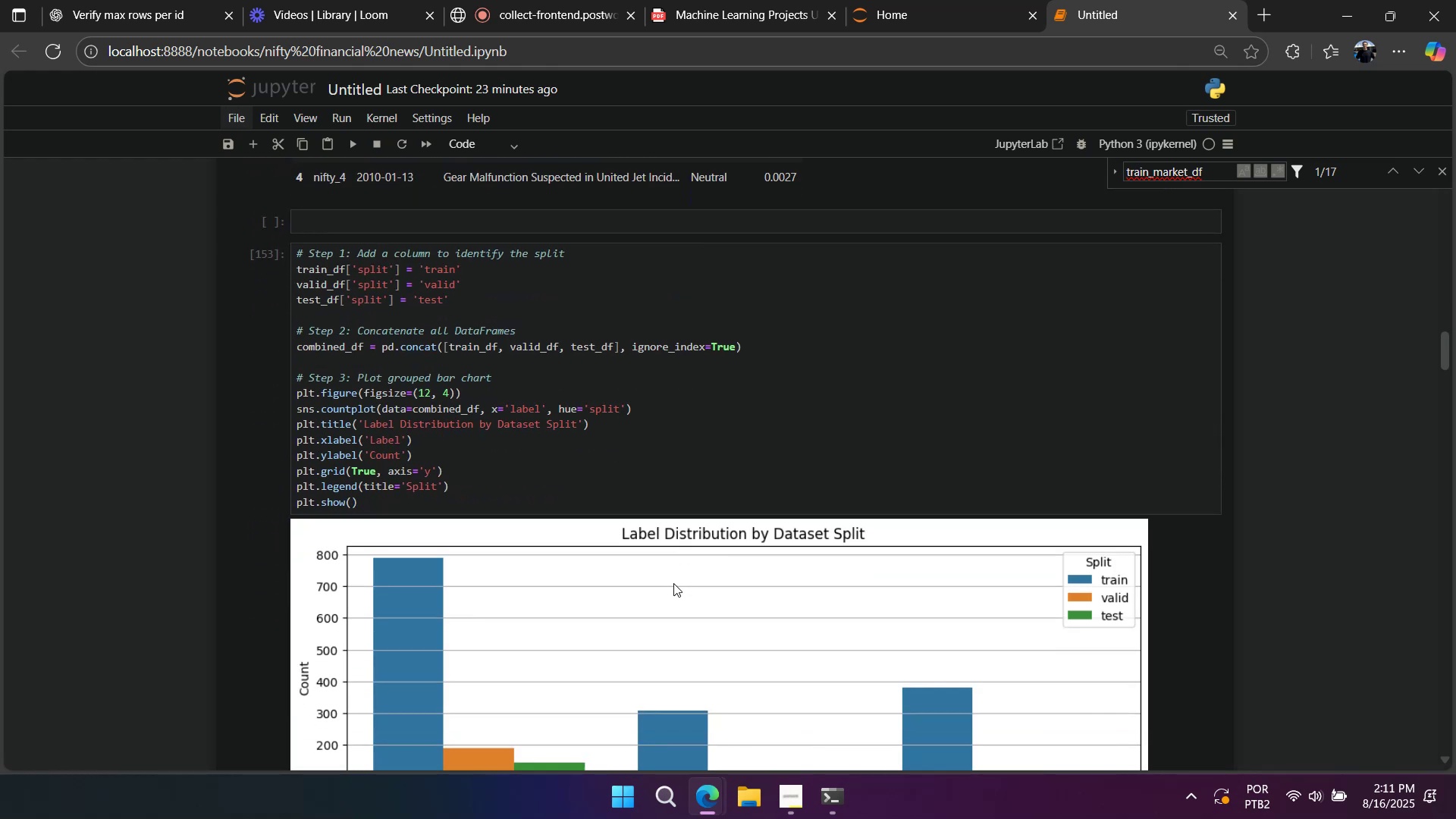 
scroll: coordinate [644, 570], scroll_direction: down, amount: 5.0
 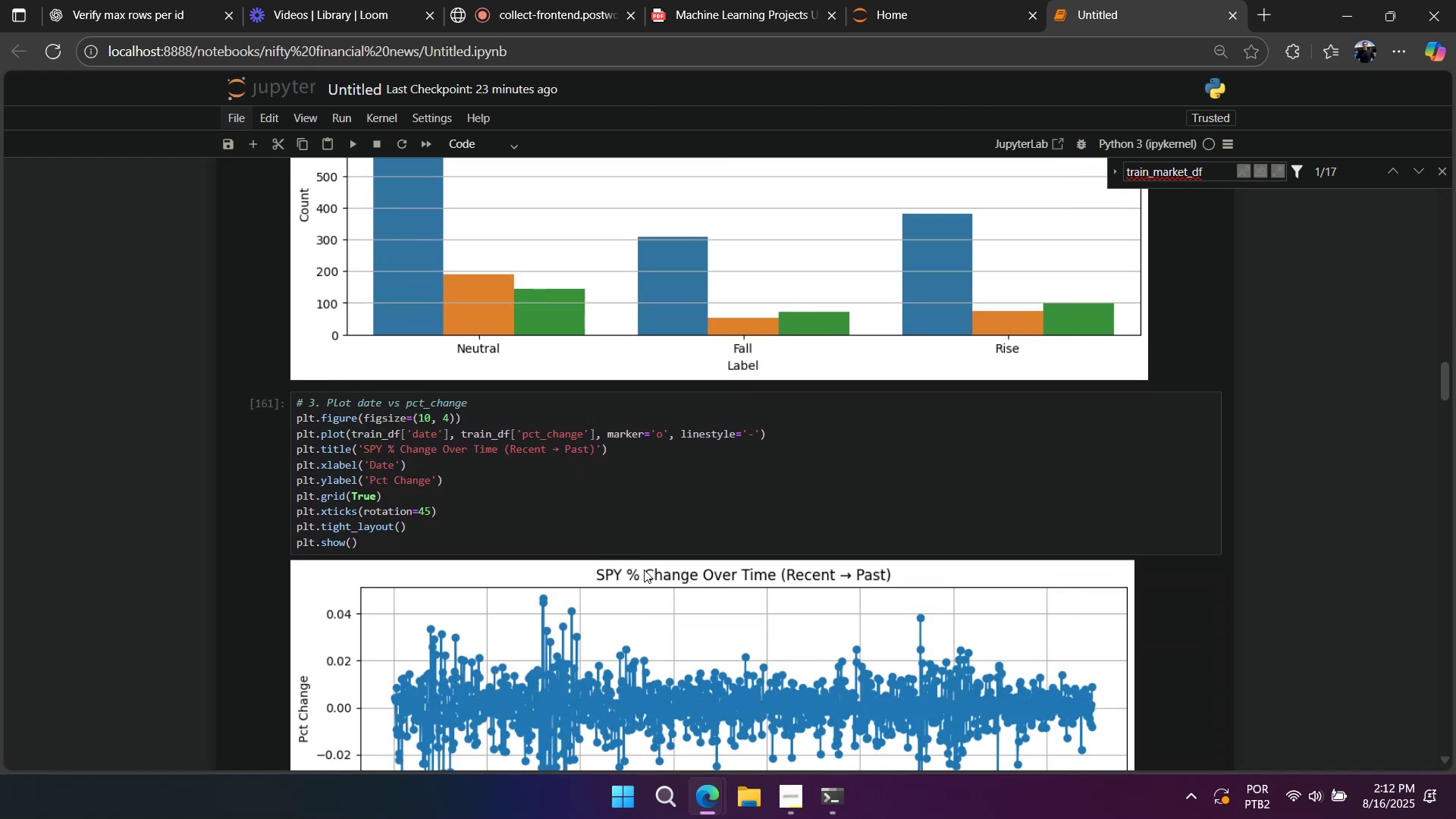 
scroll: coordinate [644, 570], scroll_direction: up, amount: 4.0
 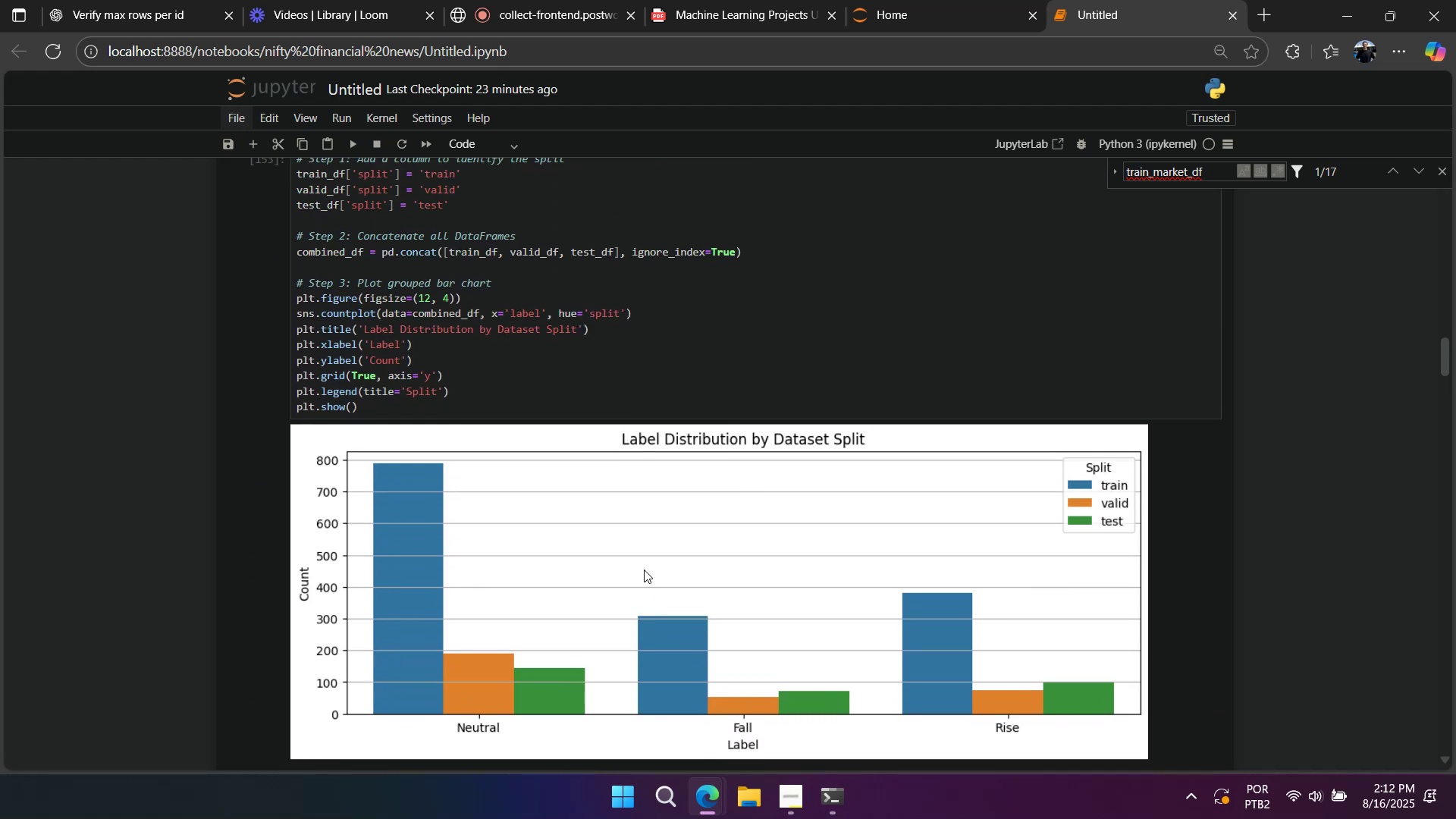 
scroll: coordinate [798, 654], scroll_direction: down, amount: 15.0
 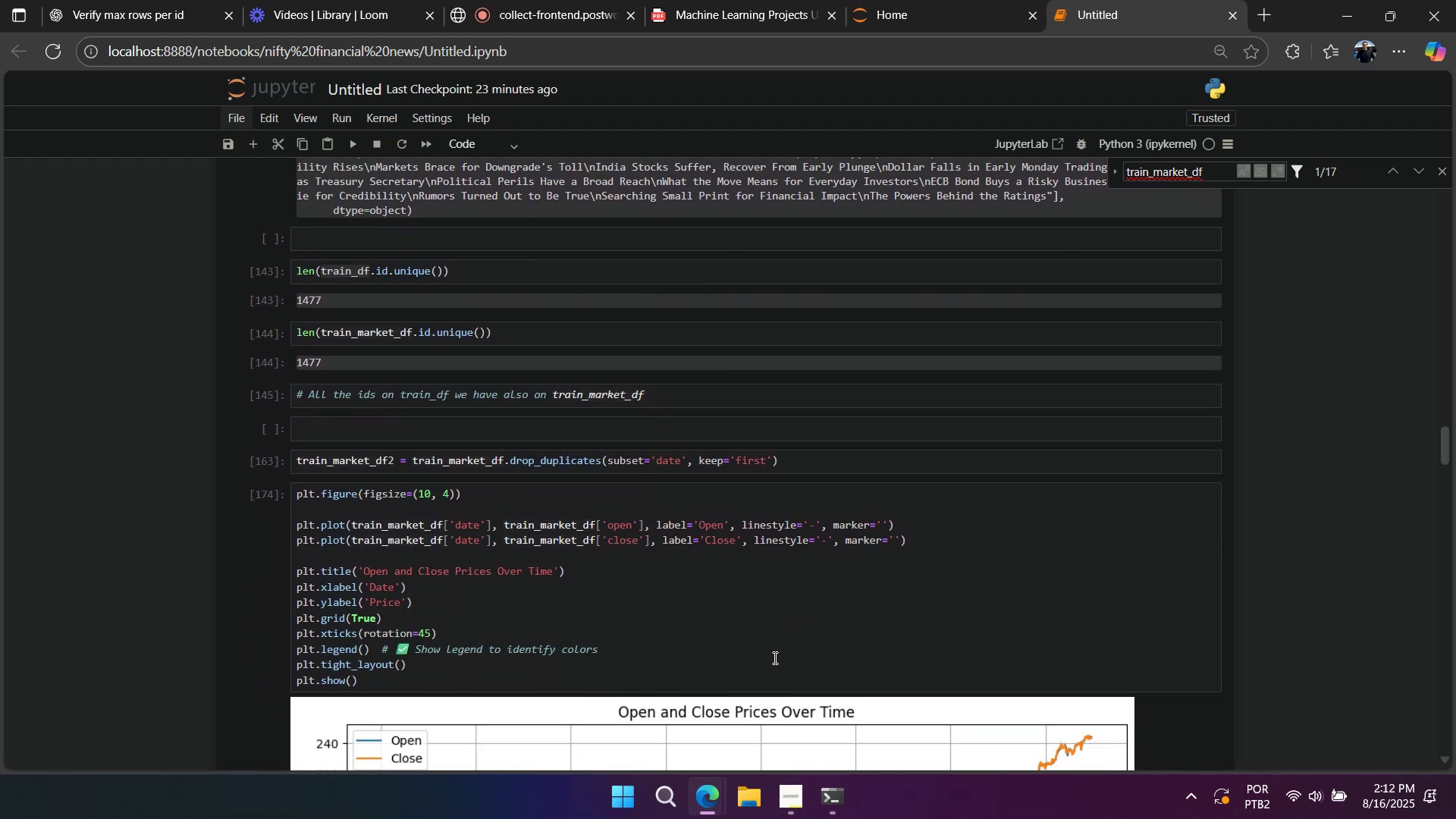 
scroll: coordinate [769, 659], scroll_direction: up, amount: 2.0
 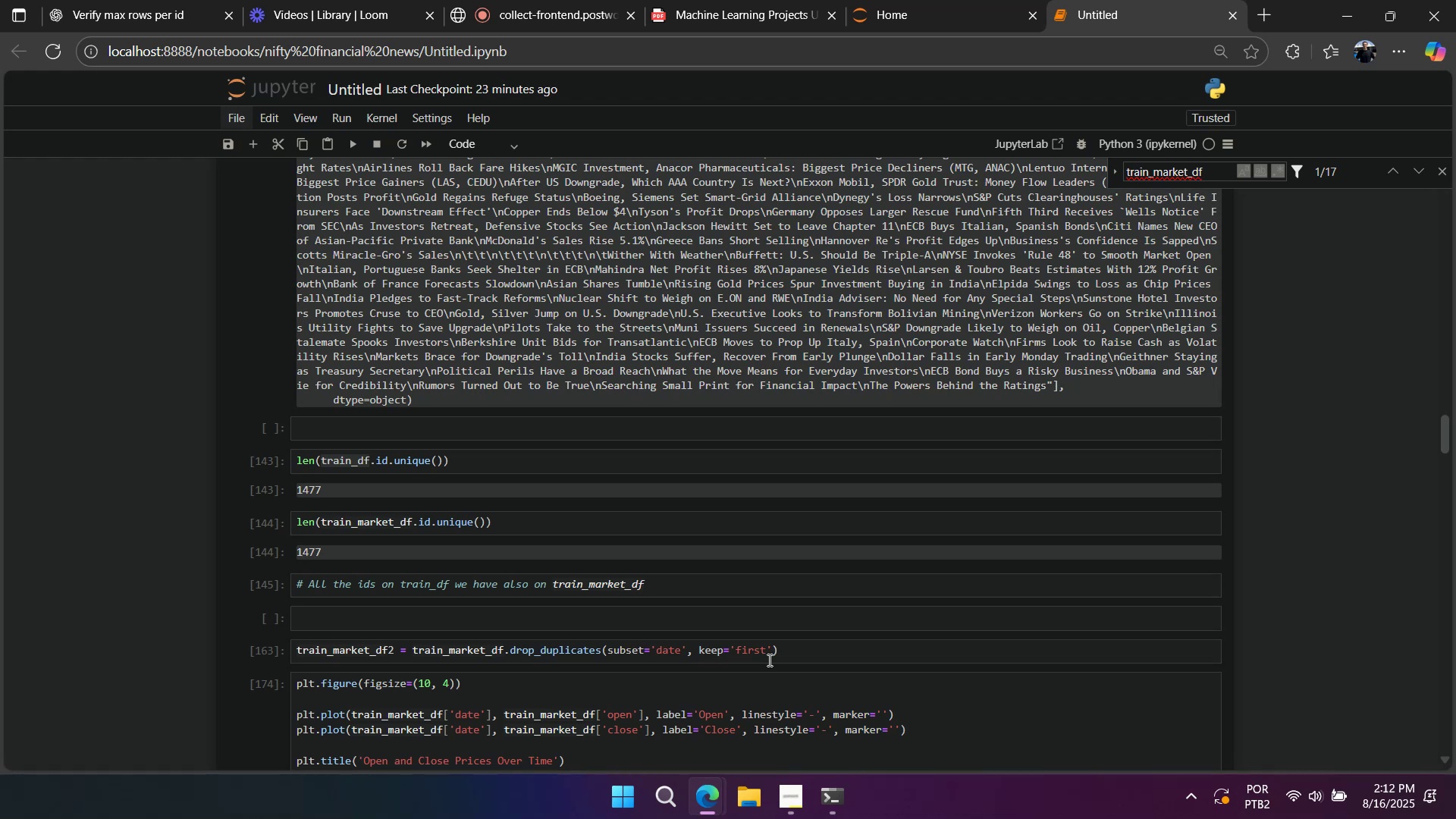 
wait(5.48)
 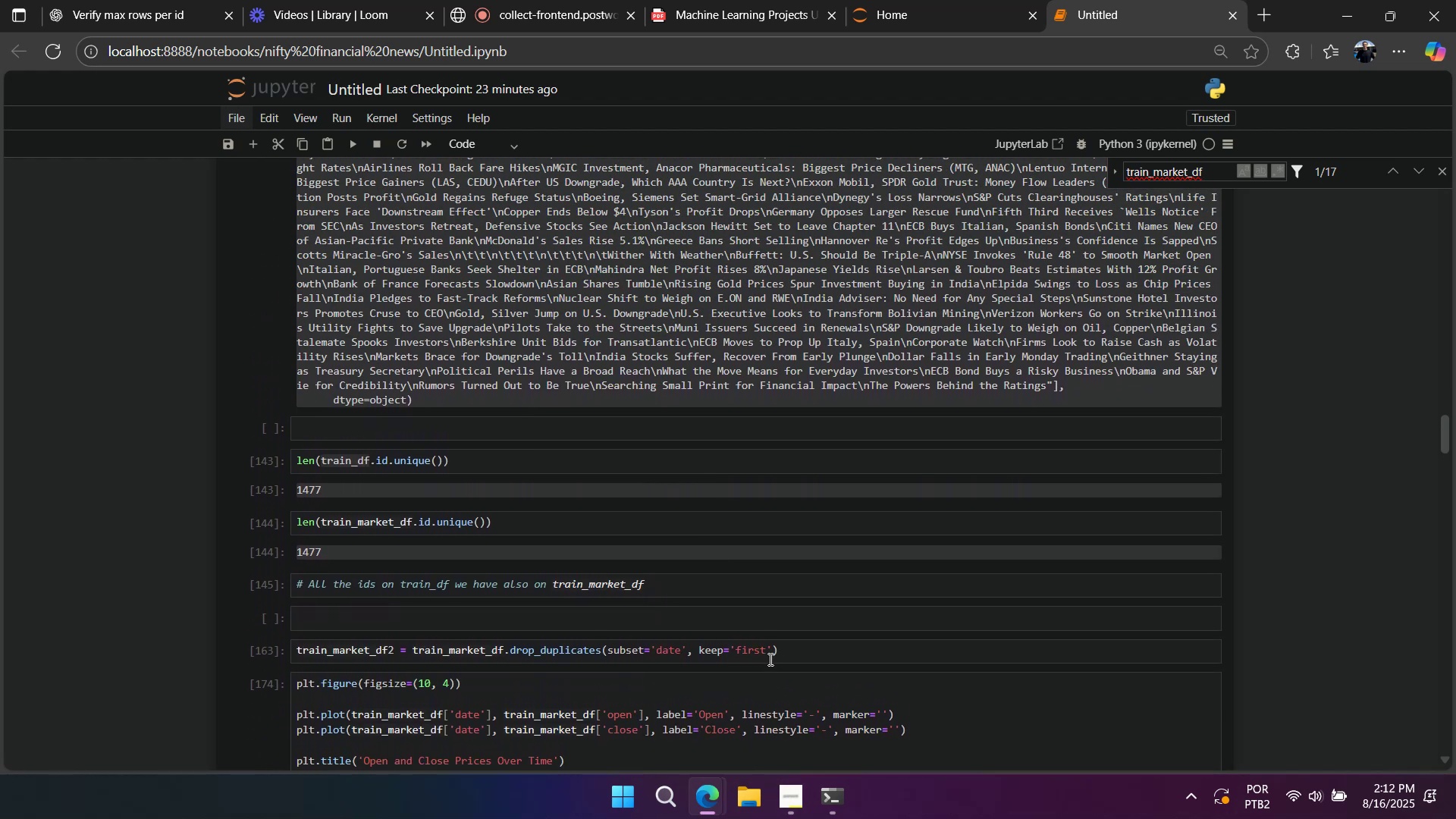 
scroll: coordinate [755, 674], scroll_direction: down, amount: 12.0
 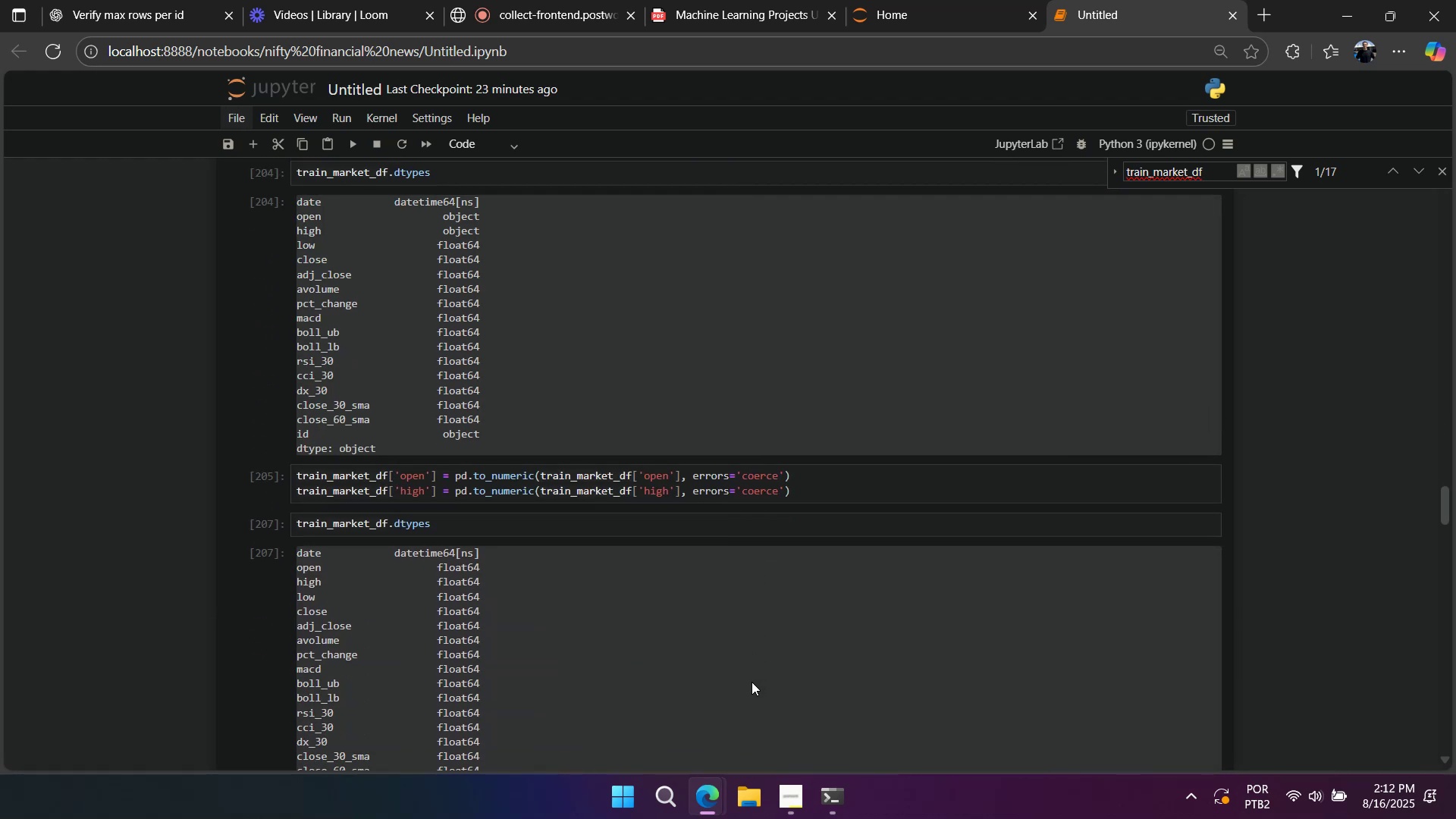 
left_click([673, 481])
 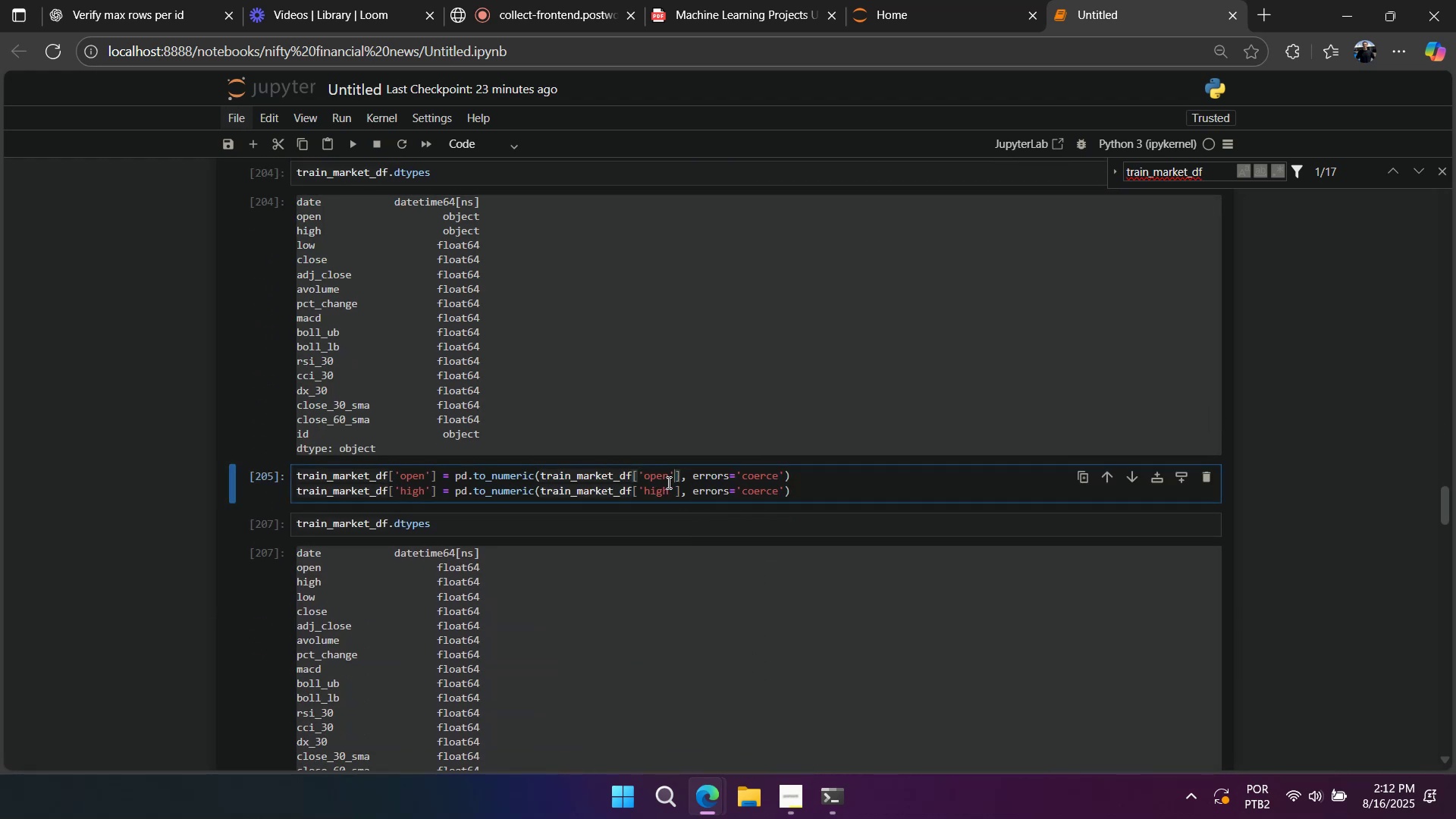 
scroll: coordinate [667, 482], scroll_direction: up, amount: 1.0
 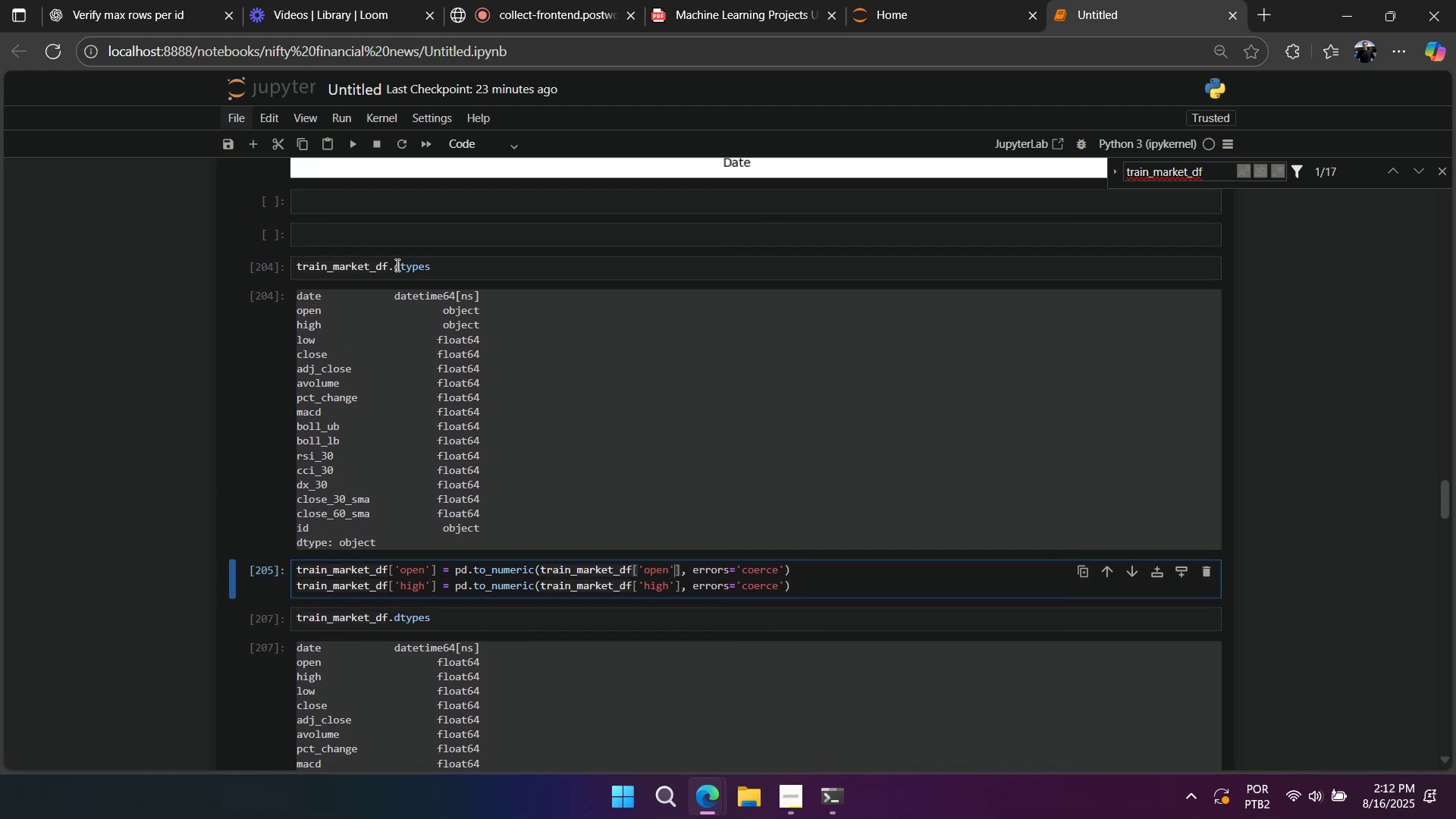 
double_click([396, 265])
 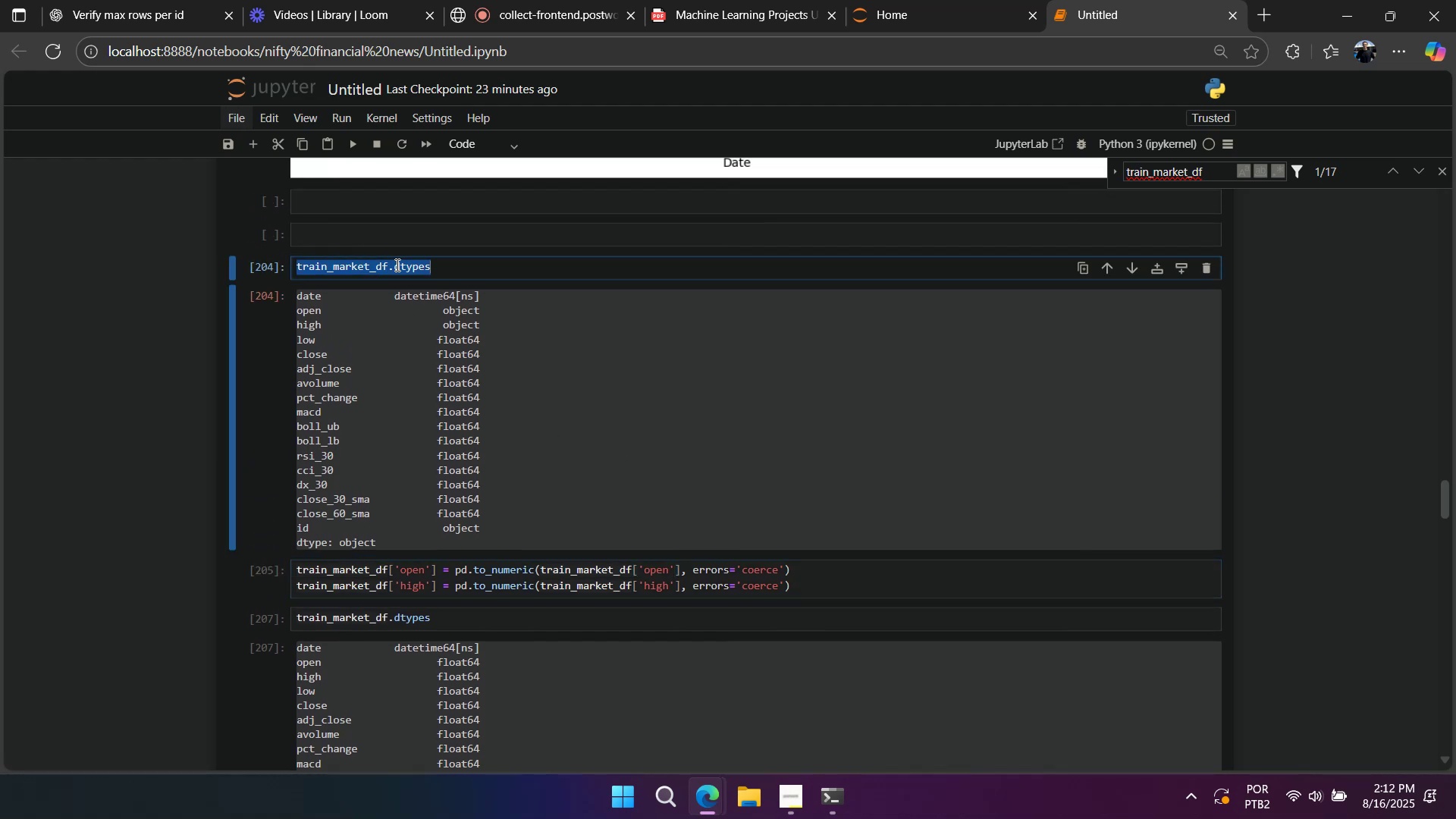 
triple_click([396, 265])
 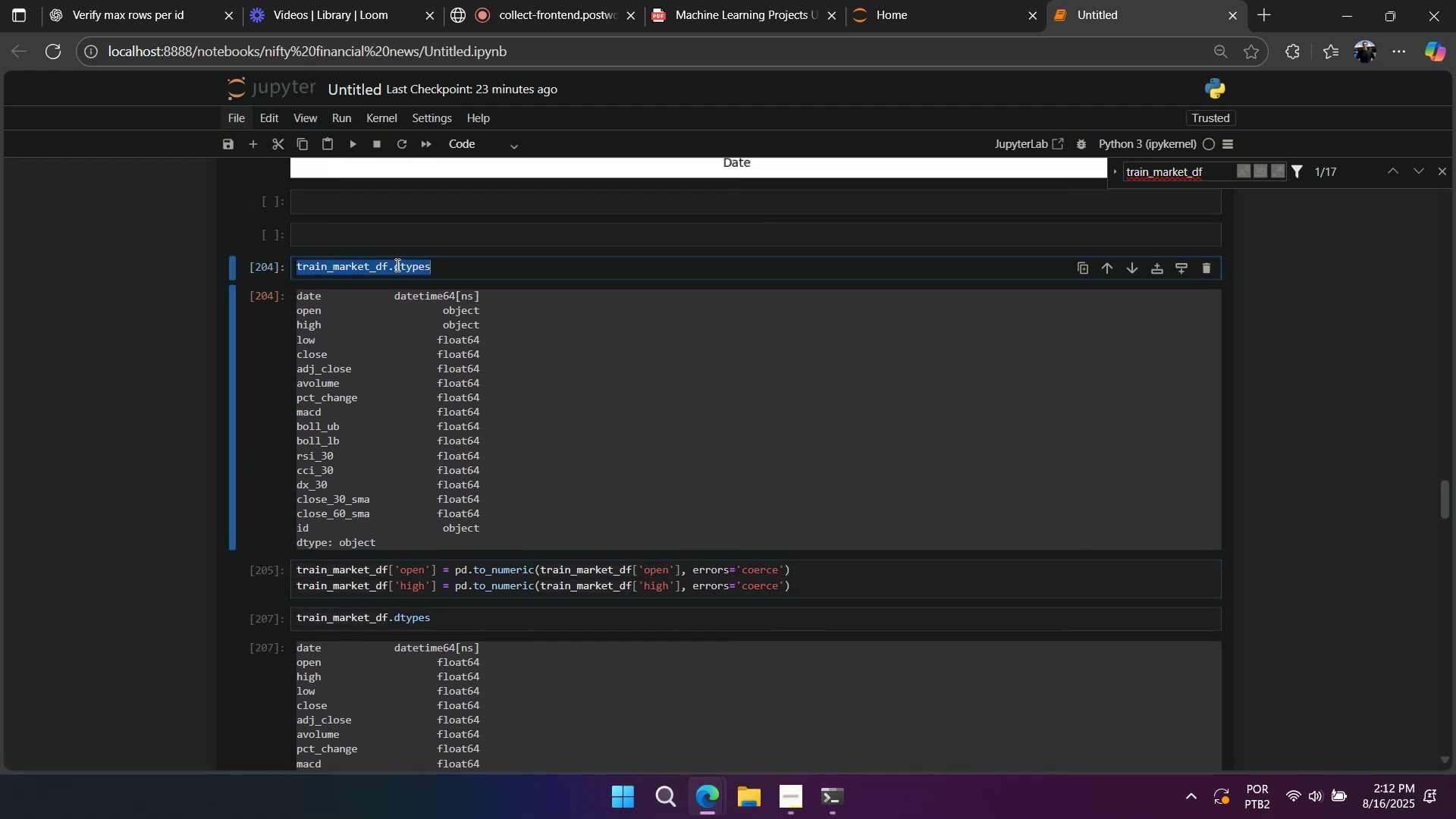 
key(Control+C)
 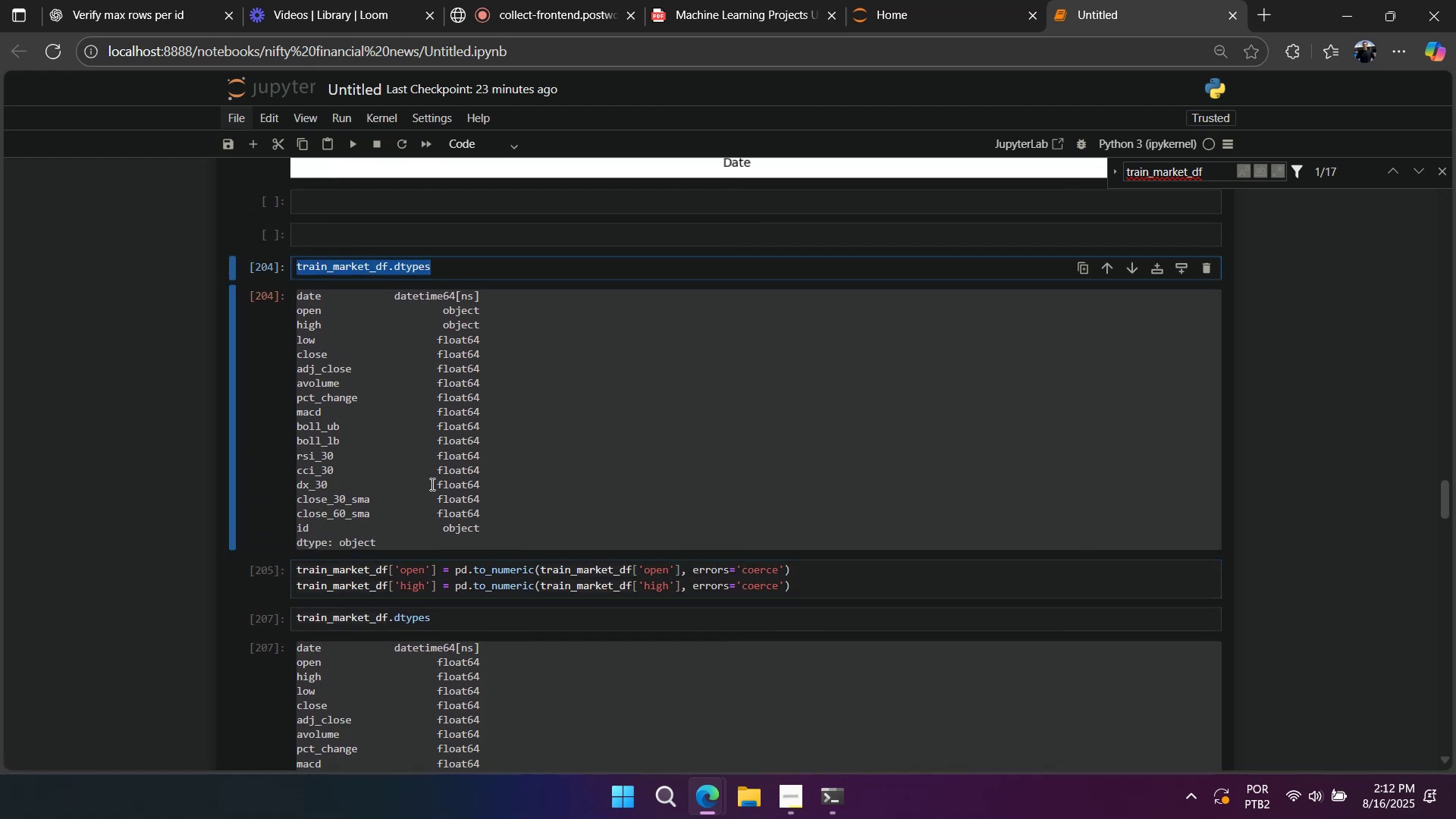 
scroll: coordinate [431, 484], scroll_direction: up, amount: 1.0
 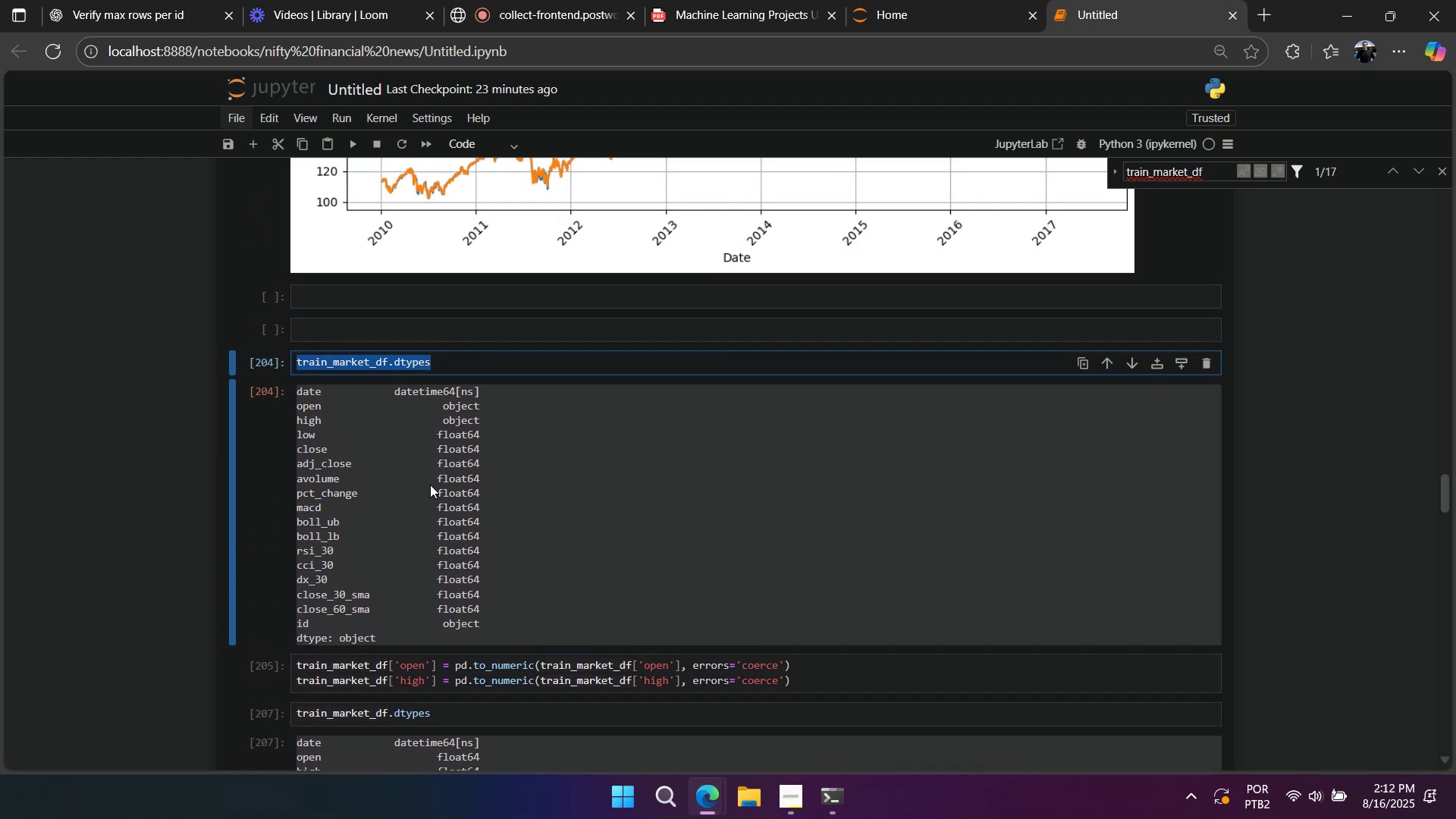 
scroll: coordinate [430, 486], scroll_direction: down, amount: 1.0
 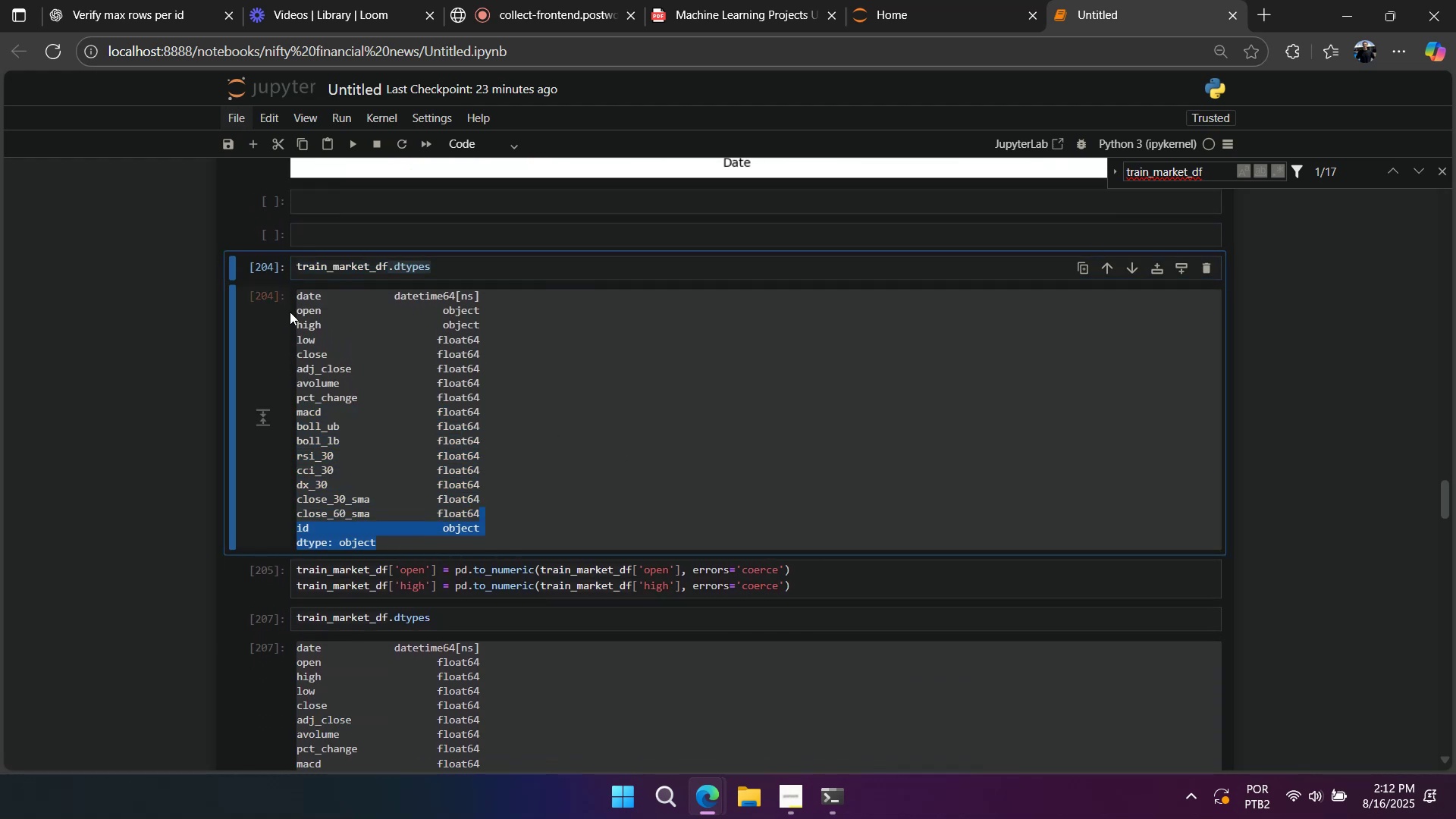 
key(Control+C)
 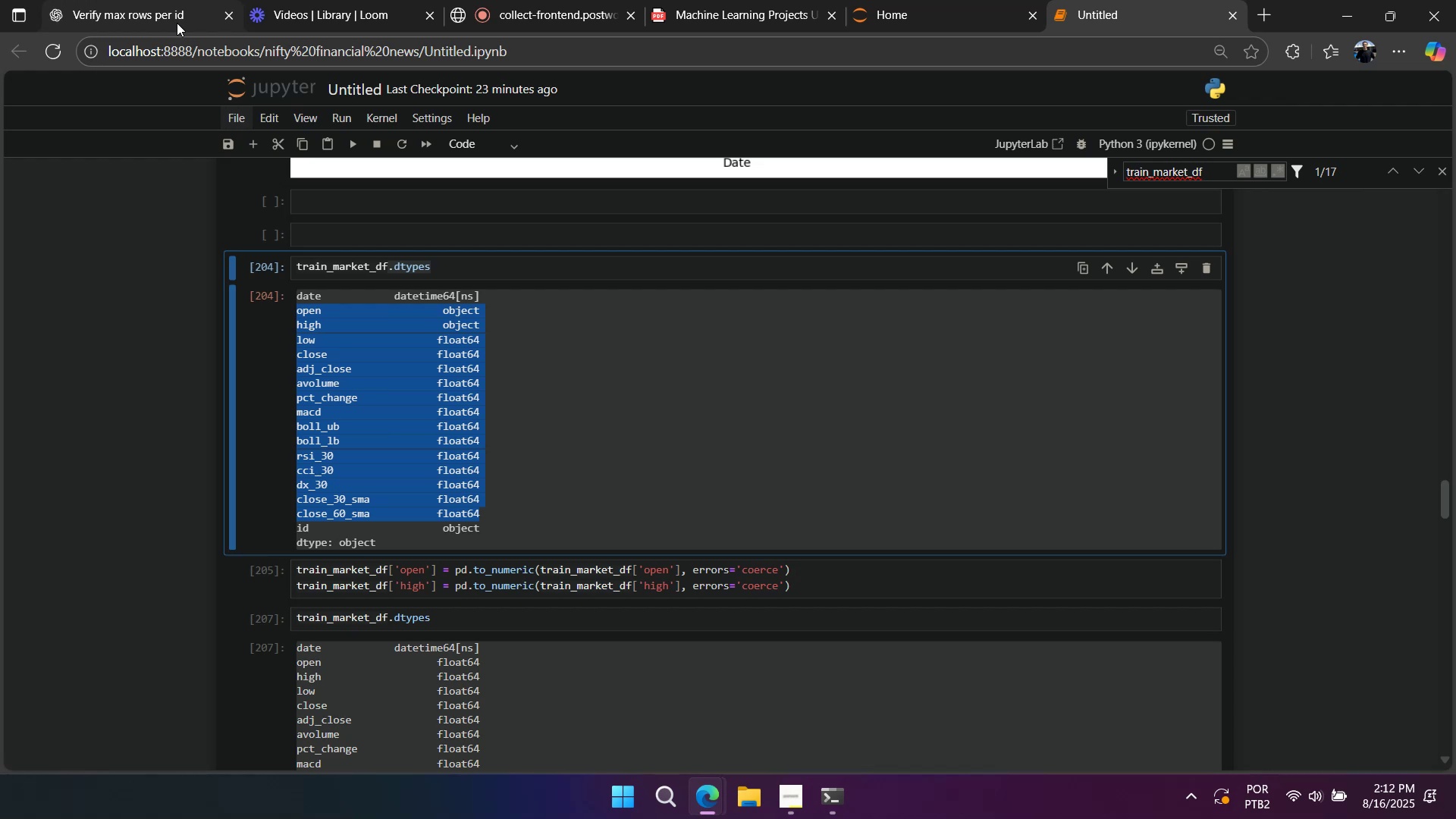 
left_click([177, 23])
 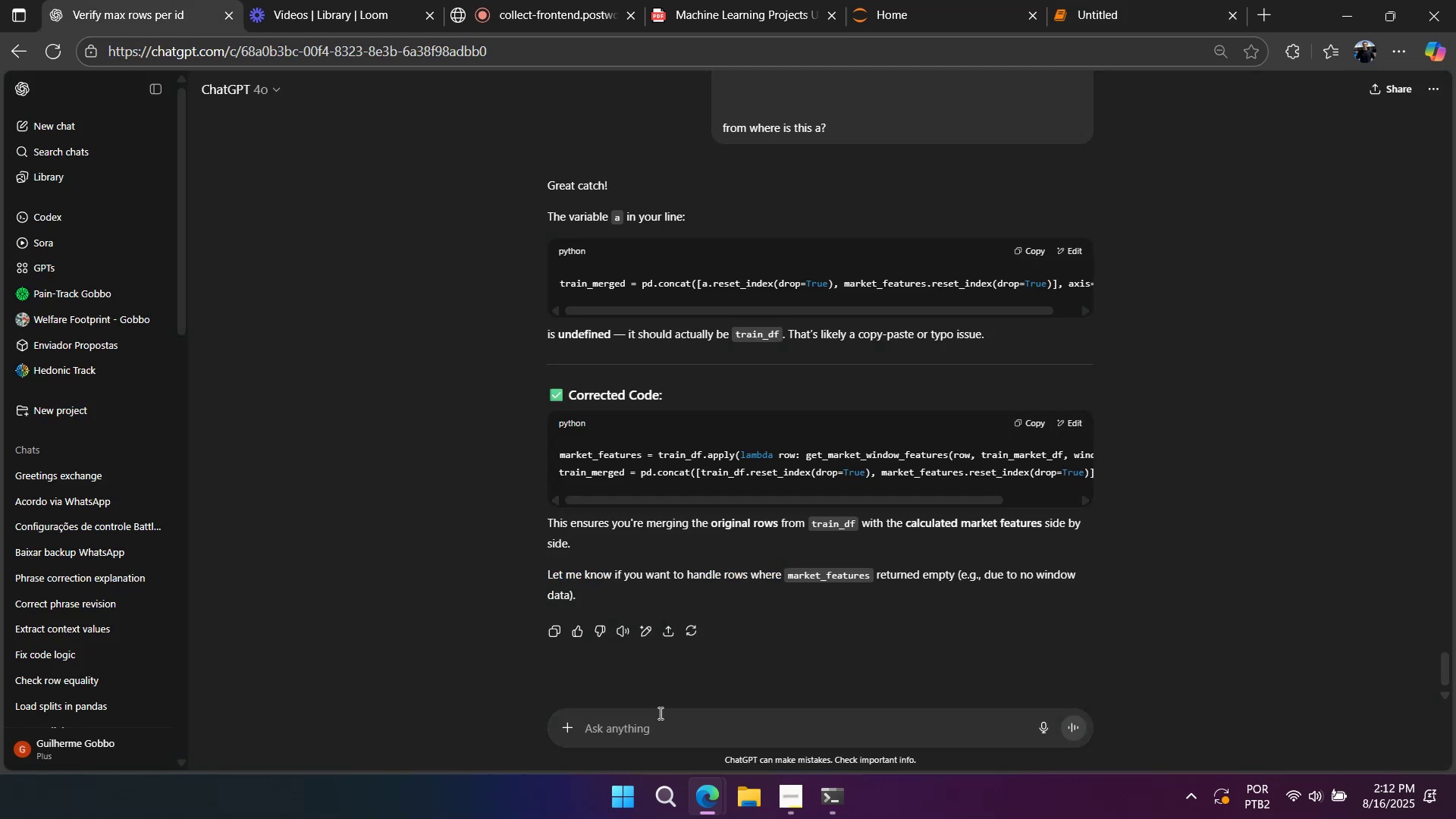 
left_click([661, 723])
 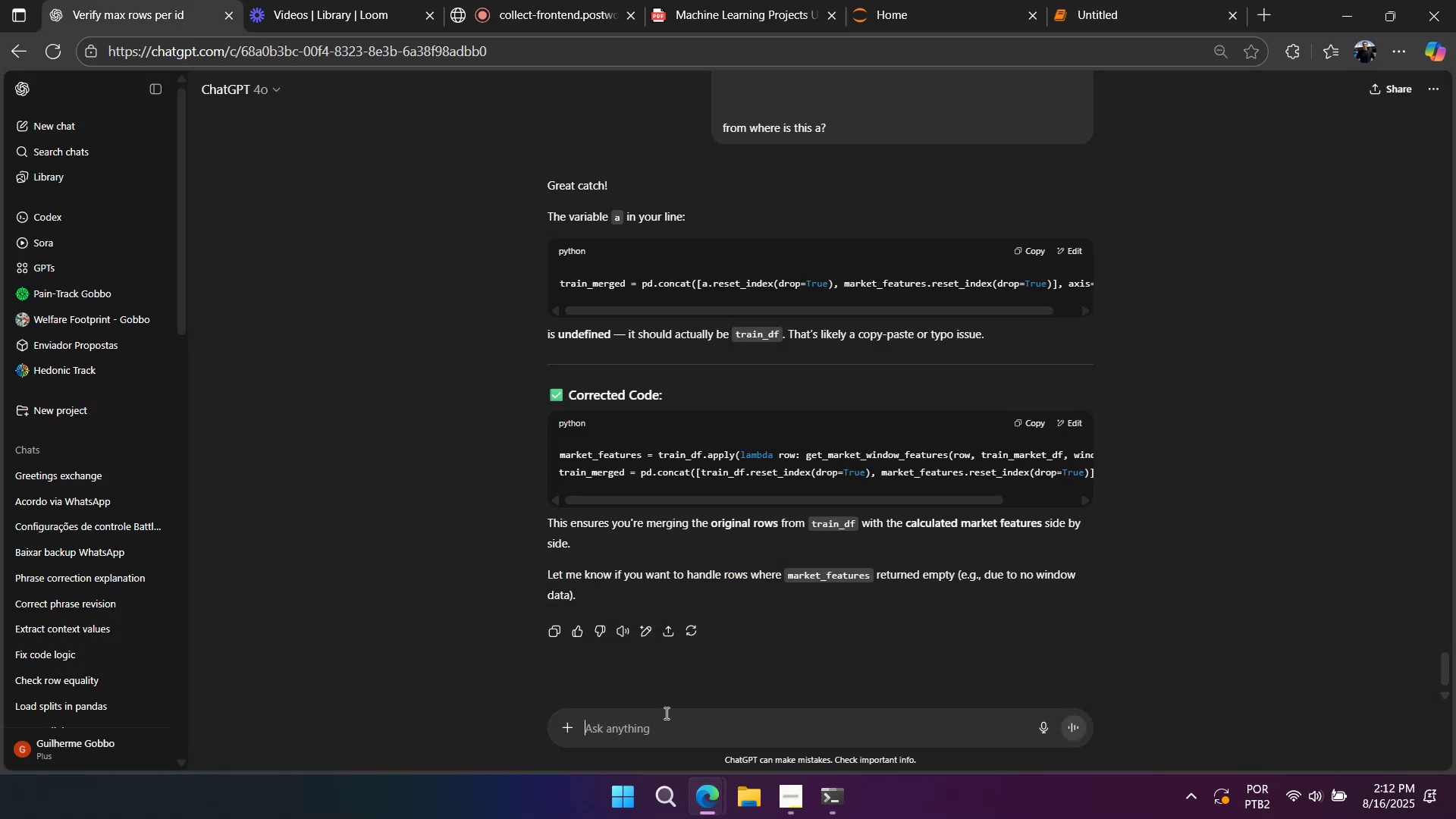 
type(do a formula to pass alt ehse)
key(Backspace)
key(Backspace)
key(Backspace)
key(Backspace)
key(Backspace)
key(Backspace)
key(Backspace)
type(ll the)
key(Backspace)
key(Backspace)
type(hese columns to float )
key(Backspace)
type(64?)
 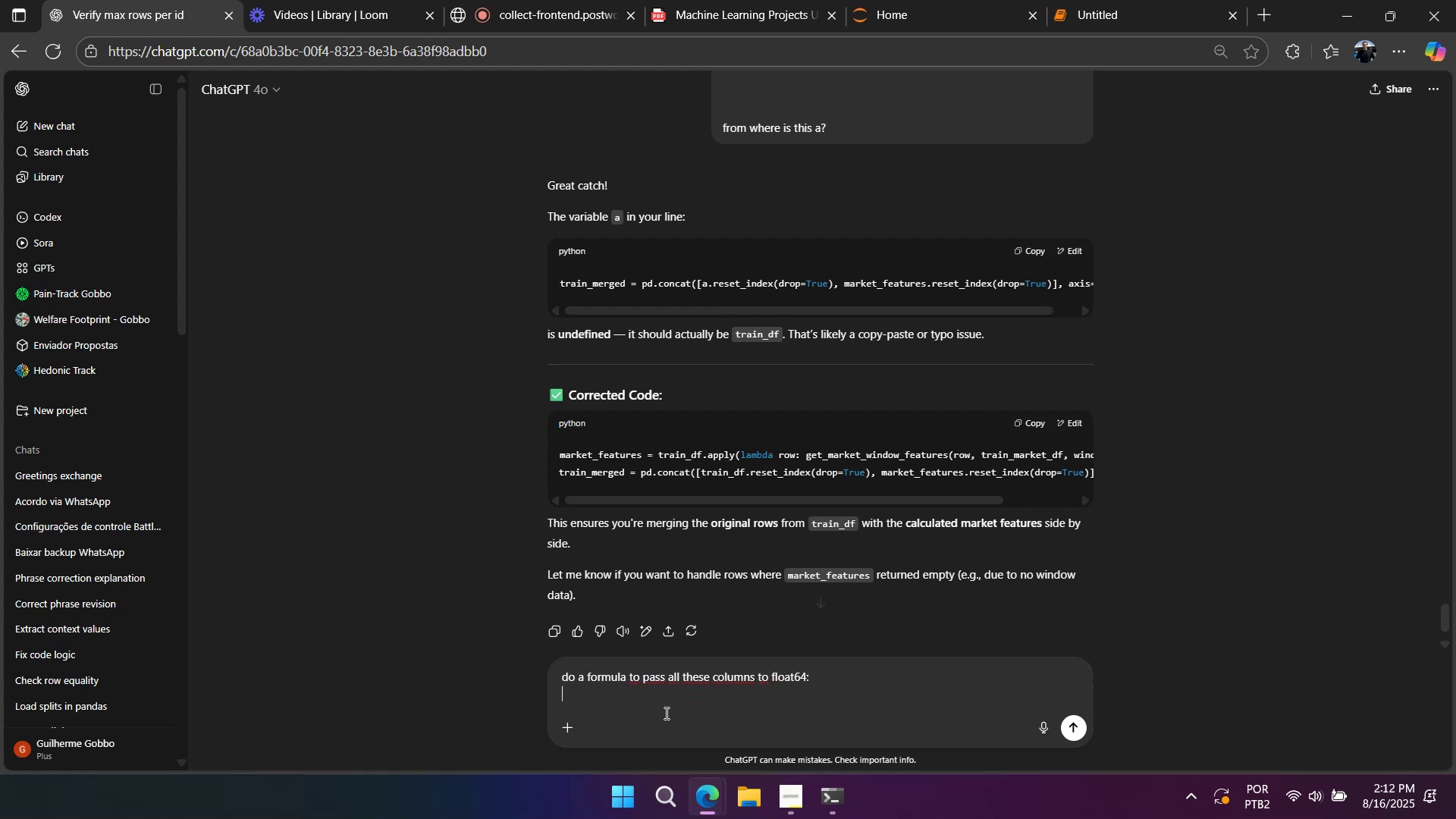 
key(Shift+Enter)
 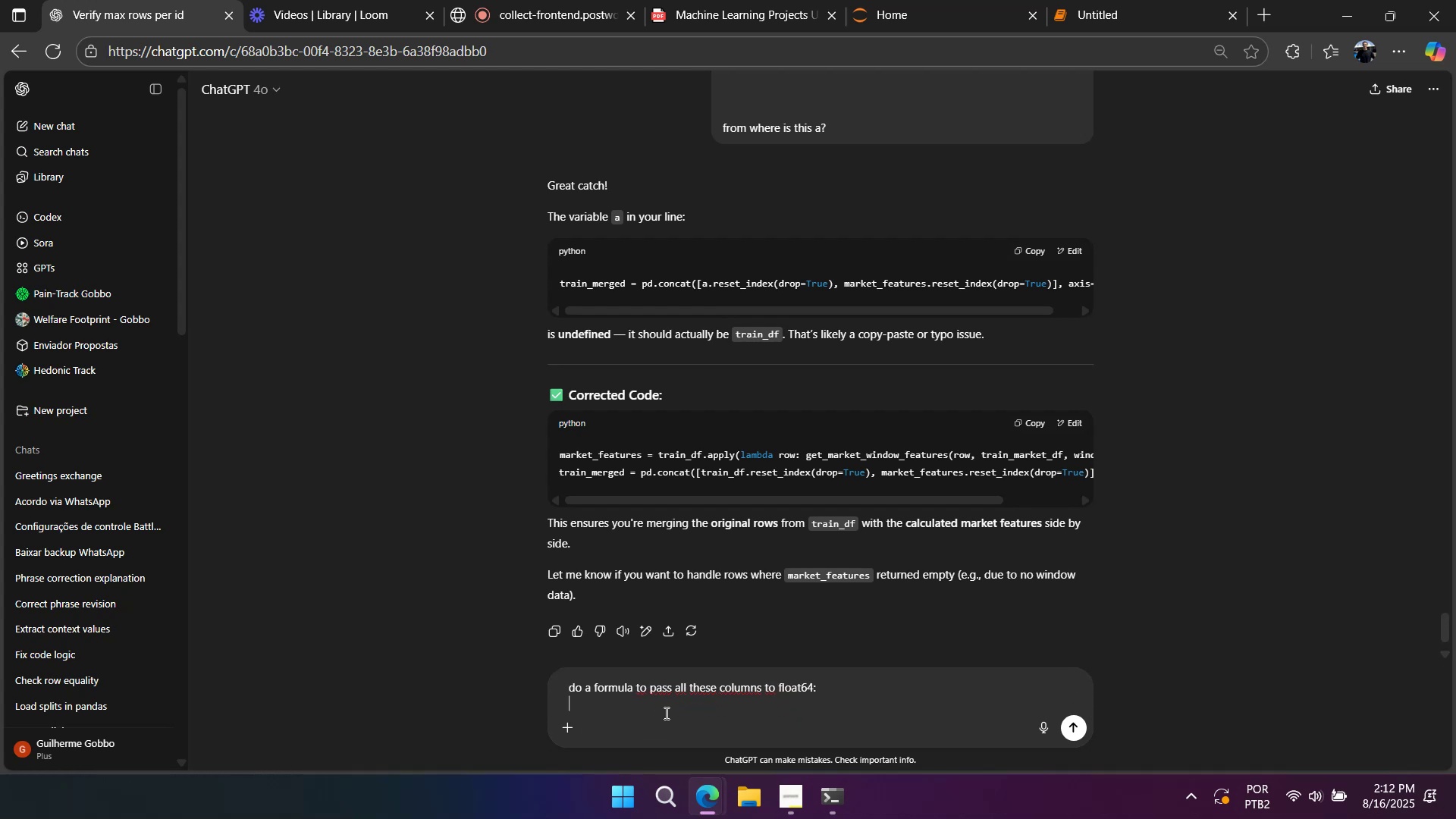 
key(Control+ControlLeft)
 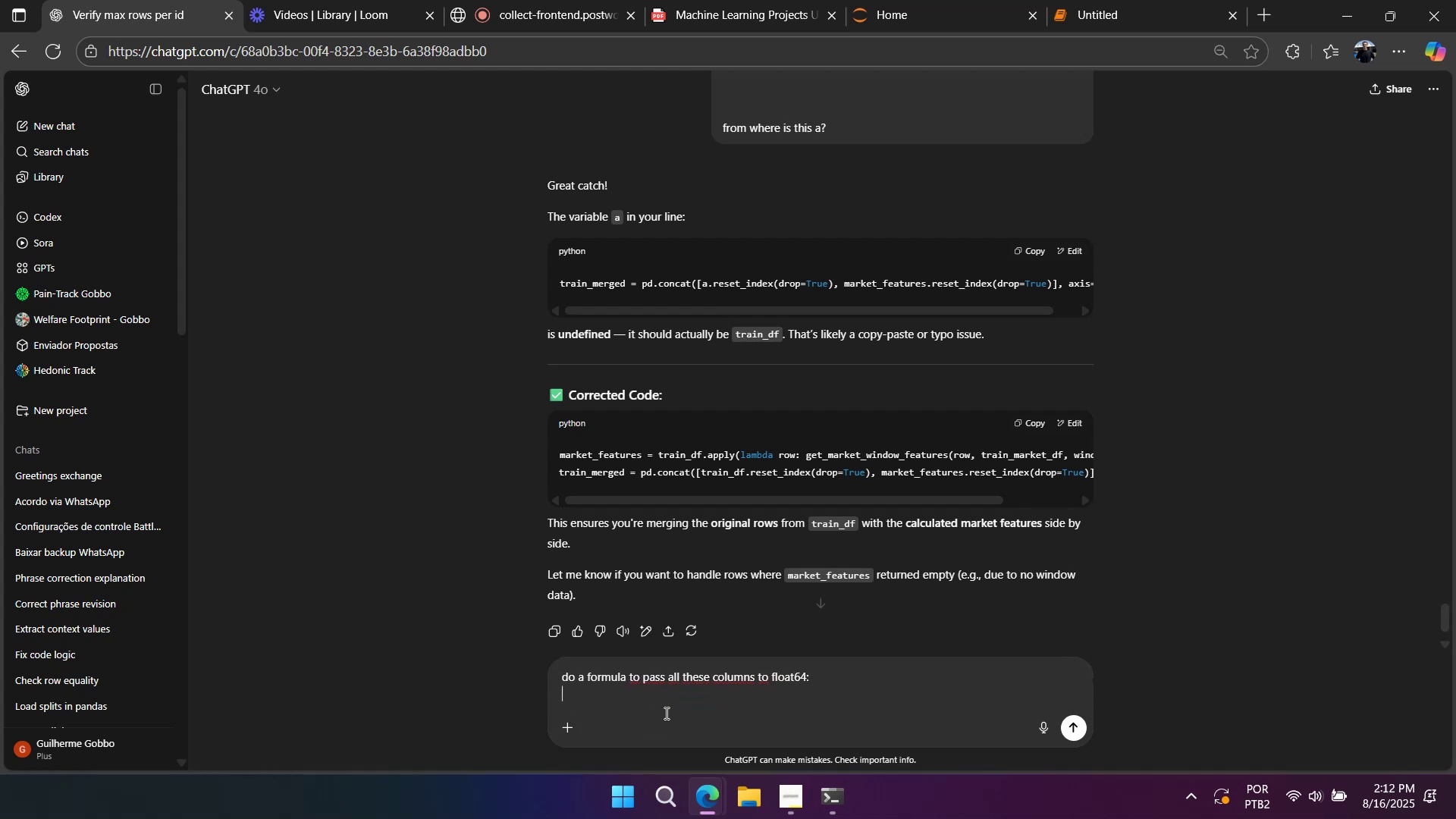 
key(Control+V)
 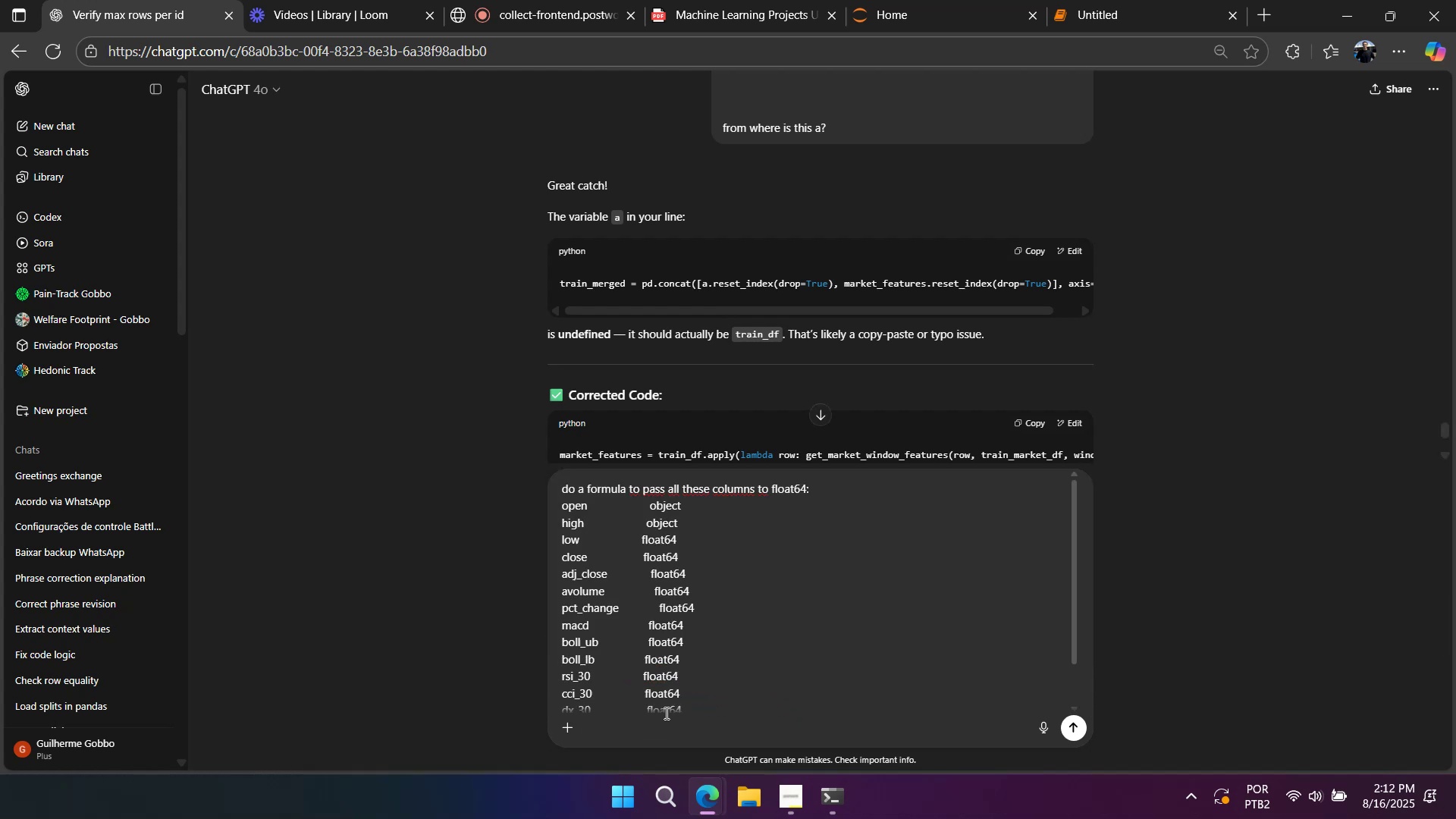 
key(Shift+Enter)
 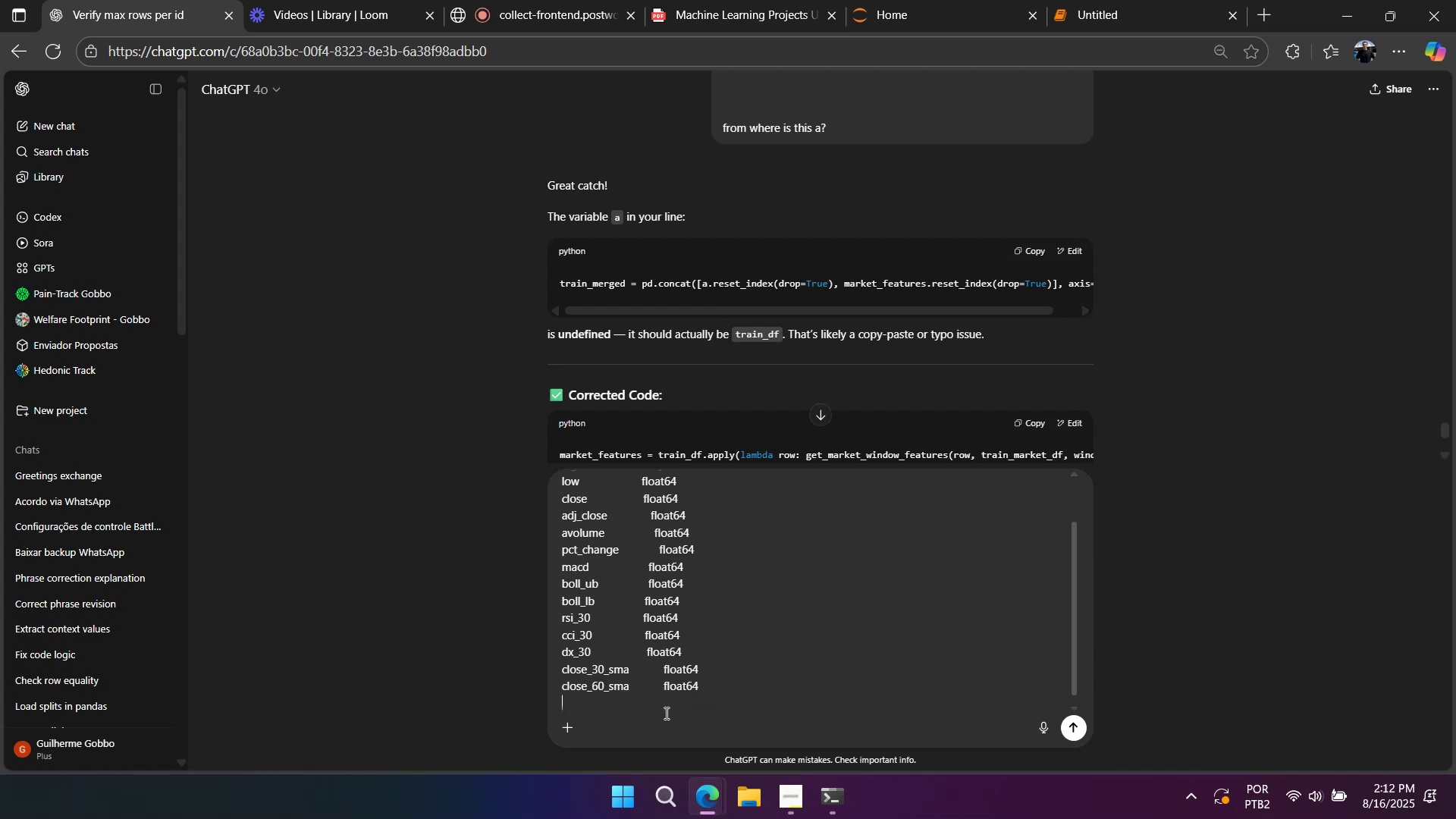 
key(Shift+Enter)
 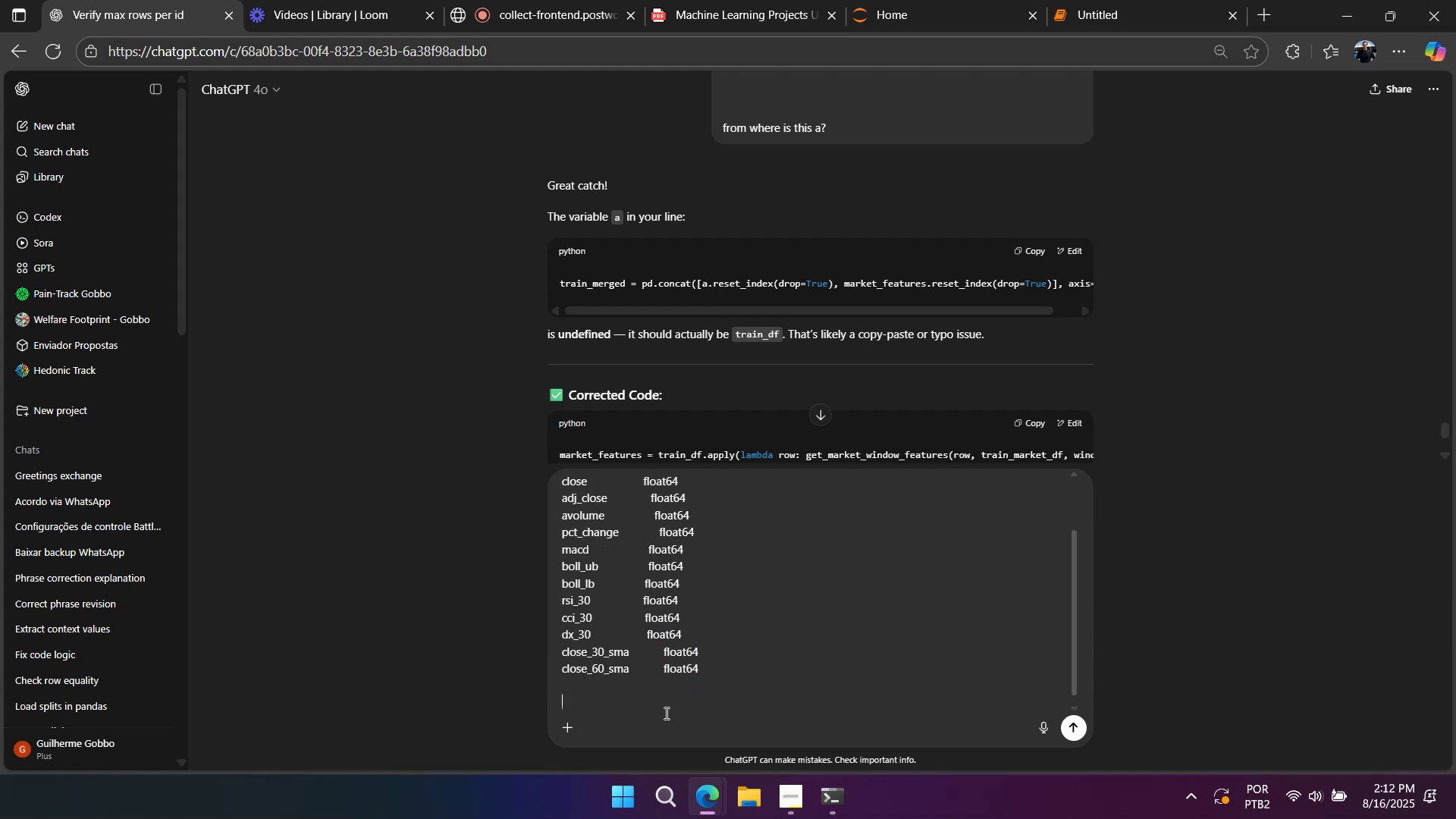 
key(Shift+Enter)
 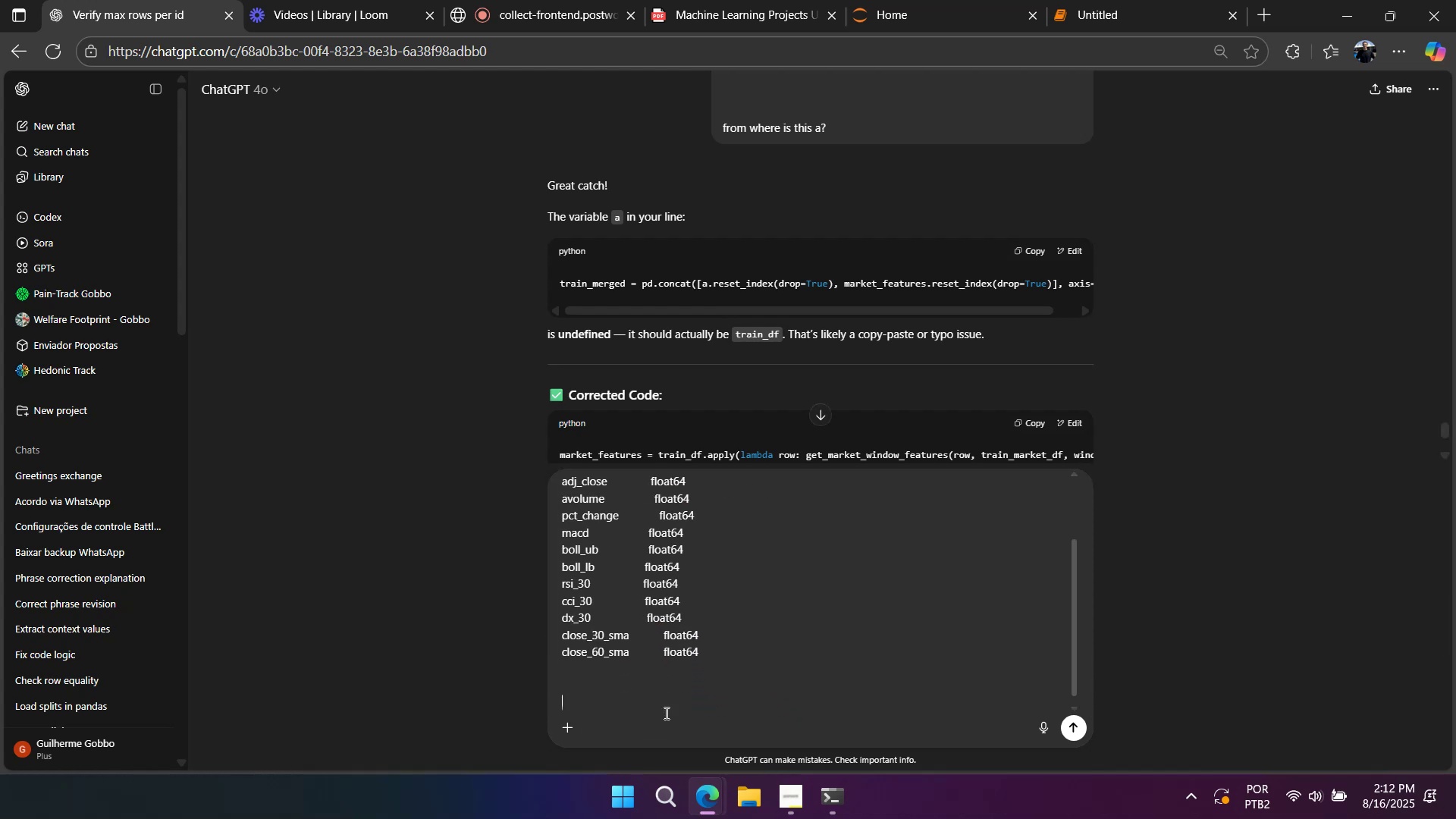 
key(Shift+Enter)
 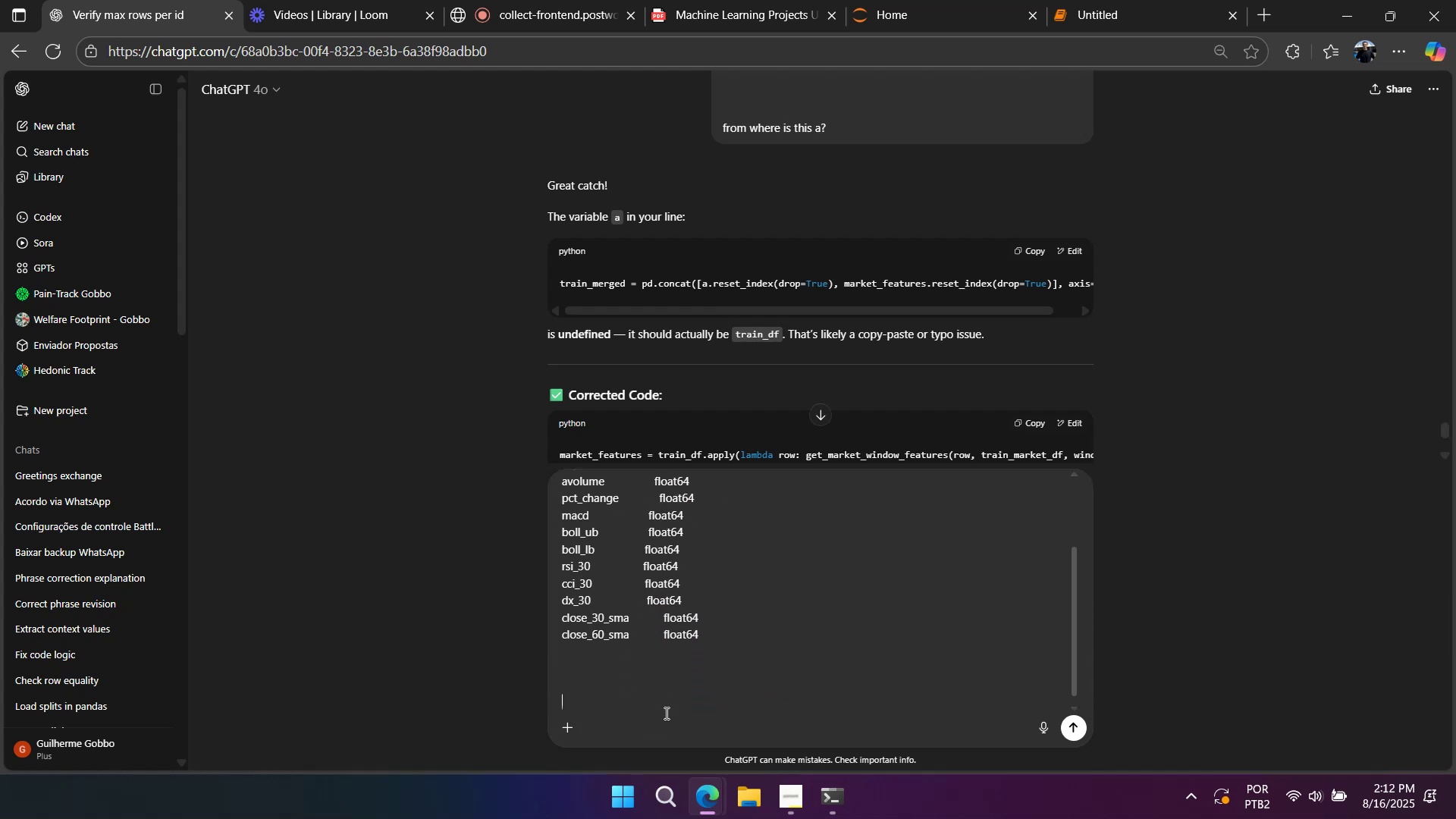 
key(Shift+Enter)
 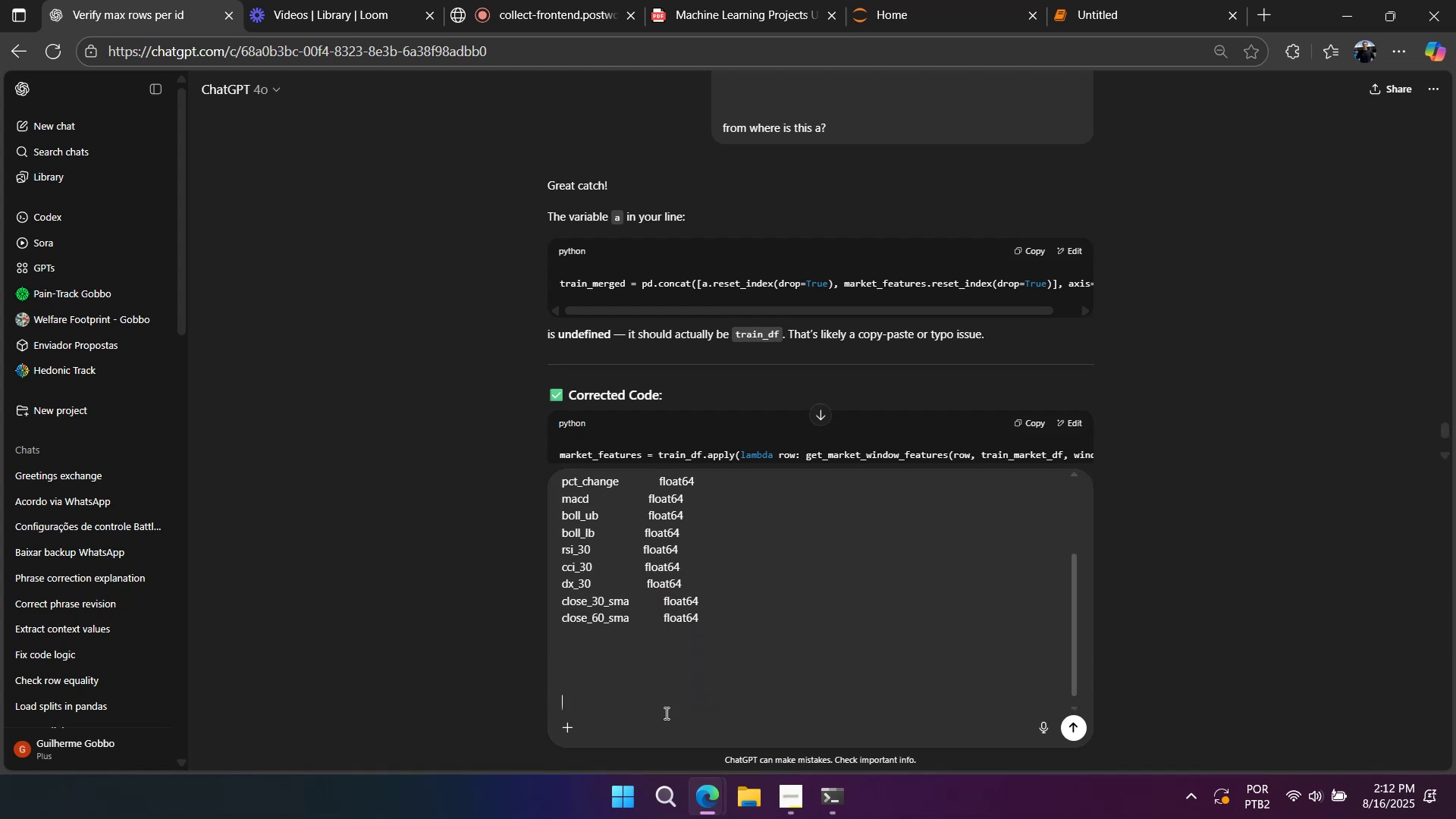 
key(Shift+Enter)
 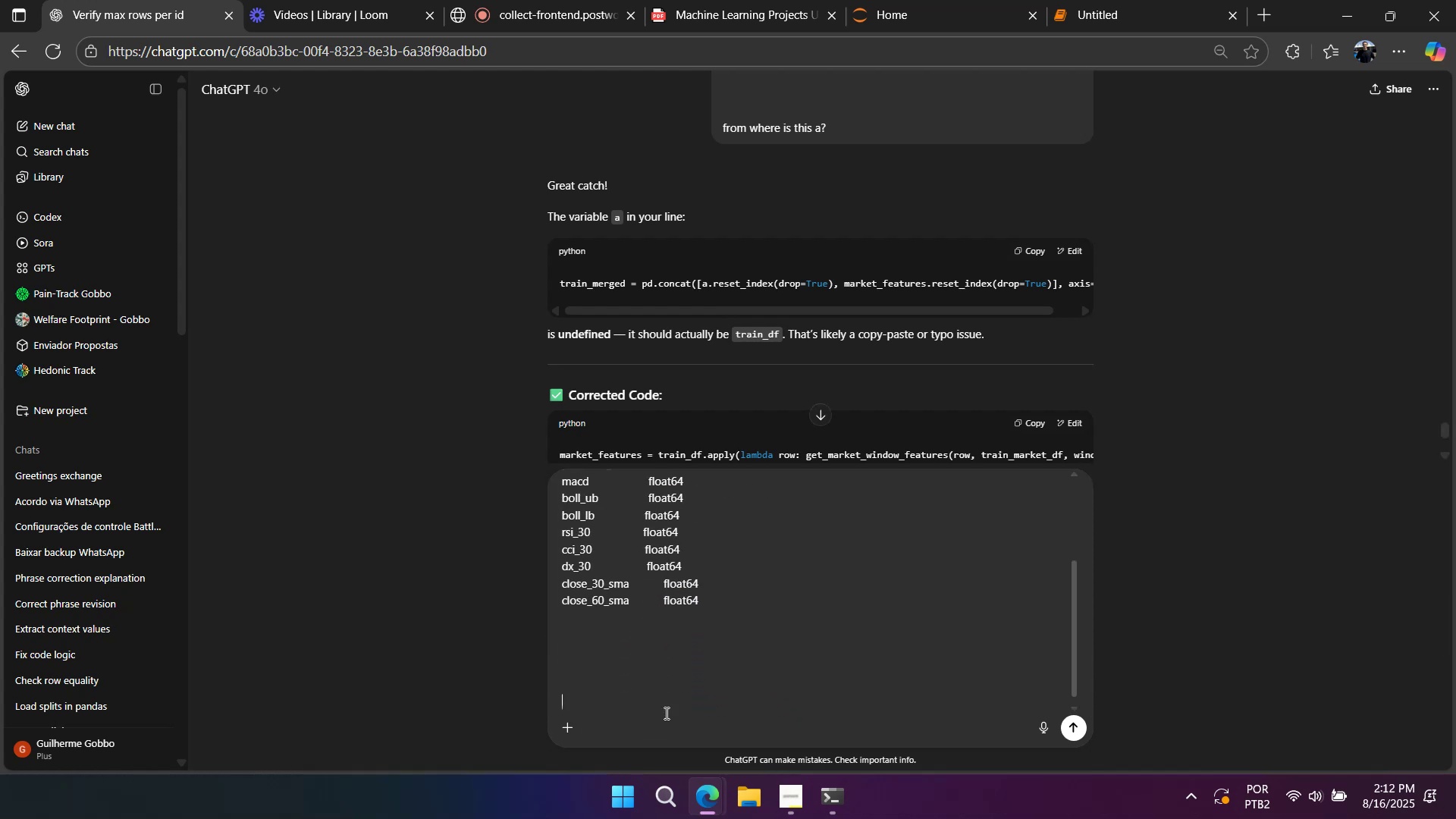 
type(for example?)
 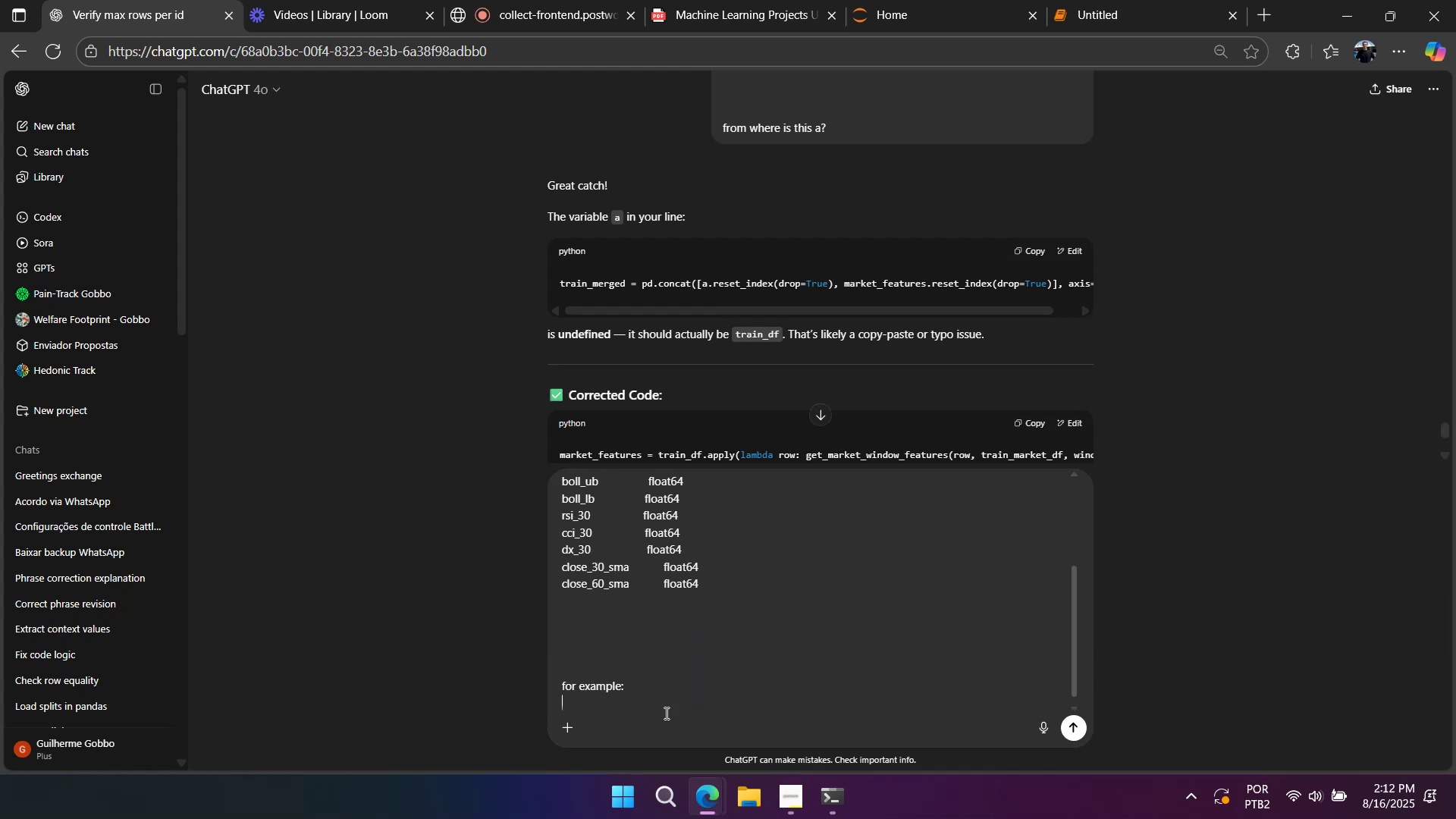 
key(Shift+Enter)
 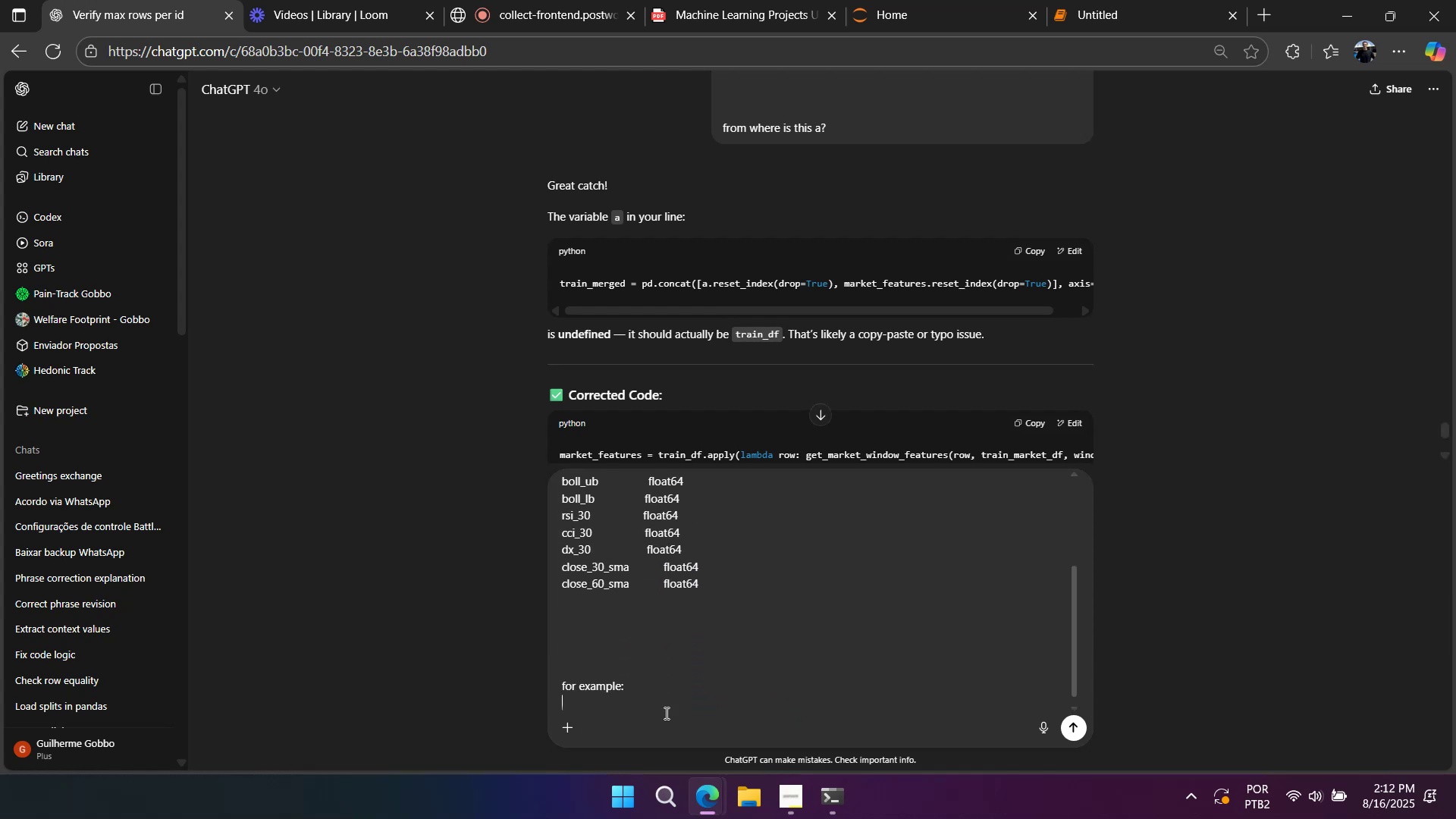 
key(Alt+AltLeft)
 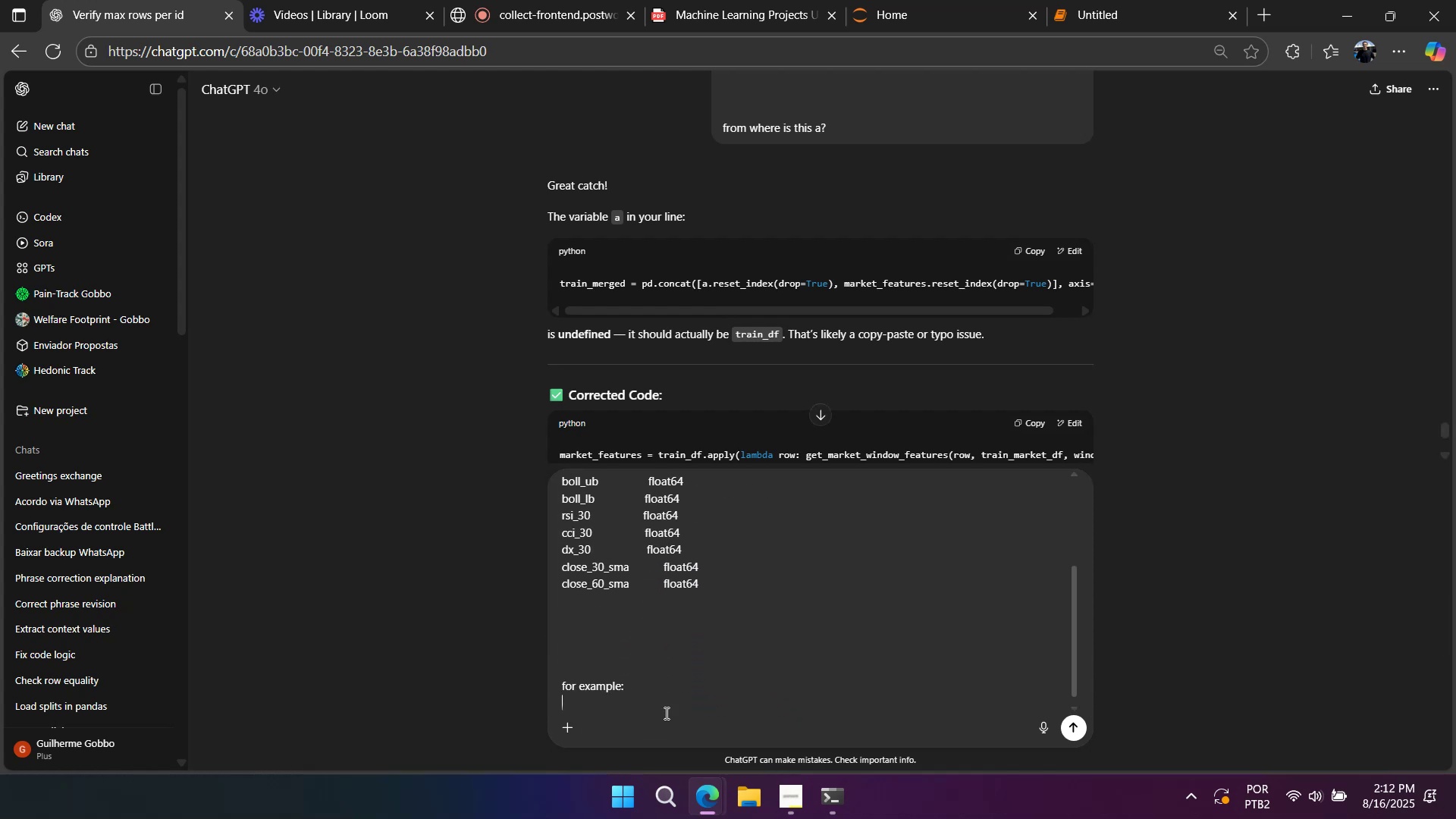 
key(Alt+Tab)
 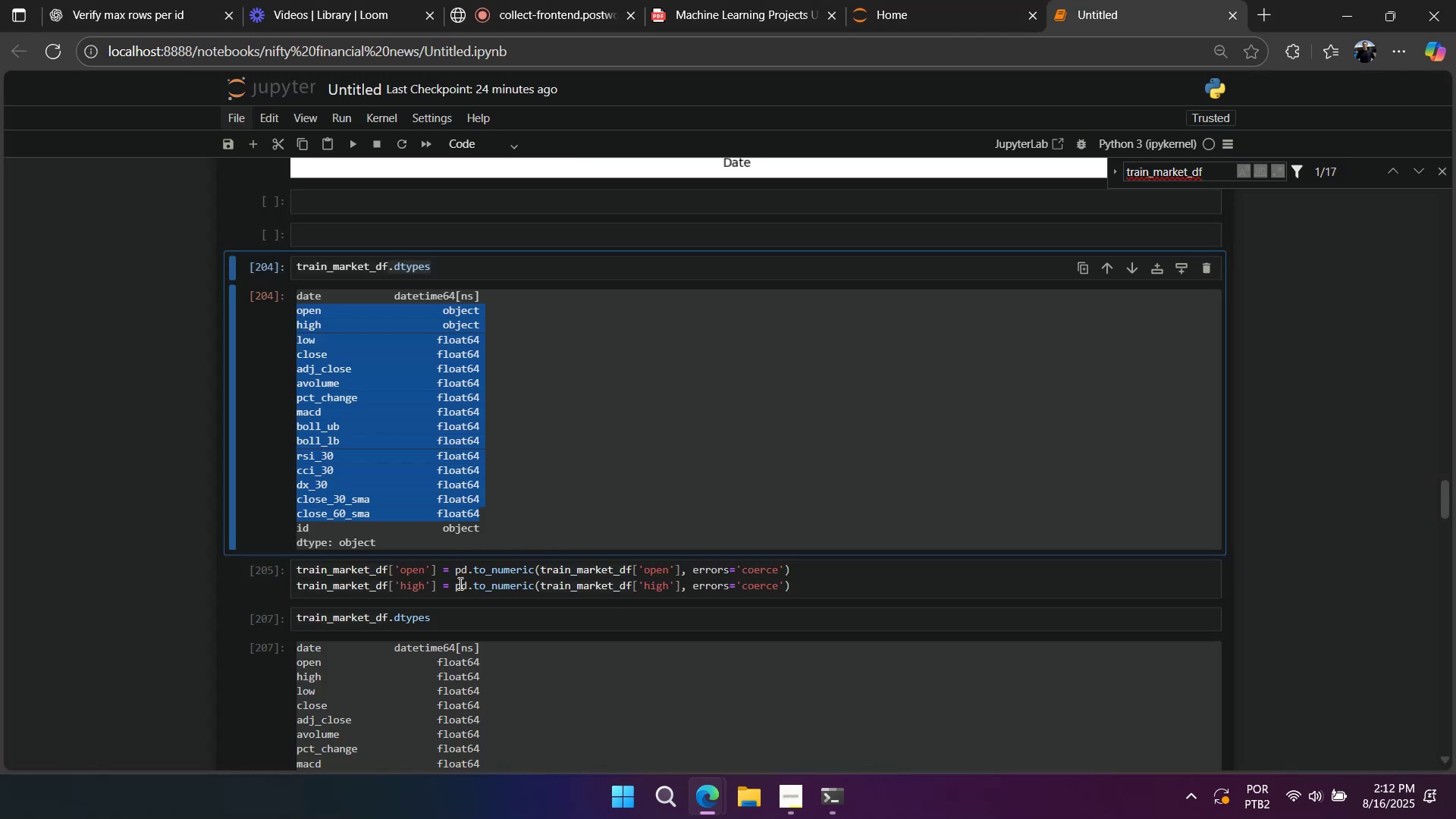 
key(Control+A)
 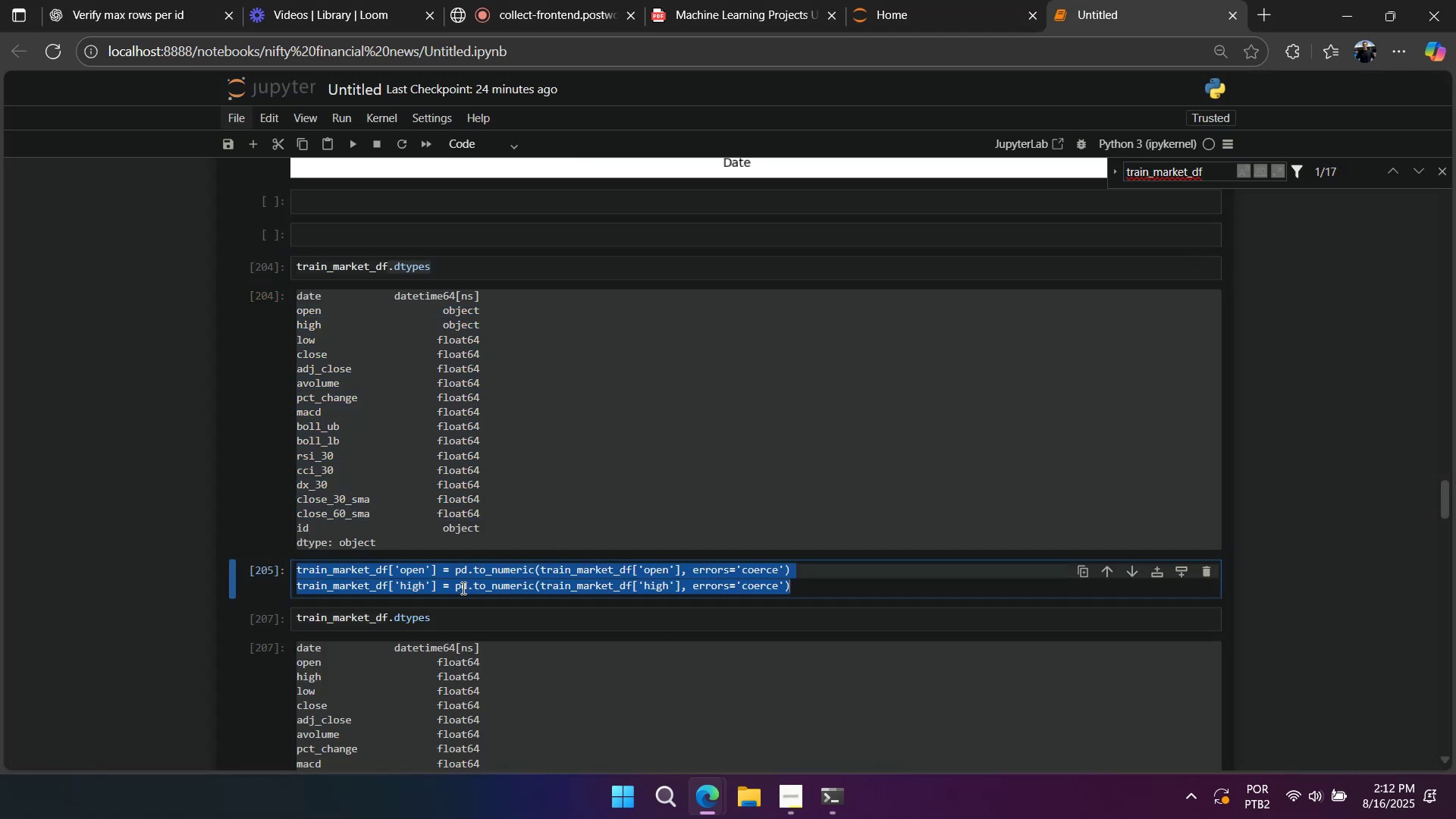 
key(Control+C)
 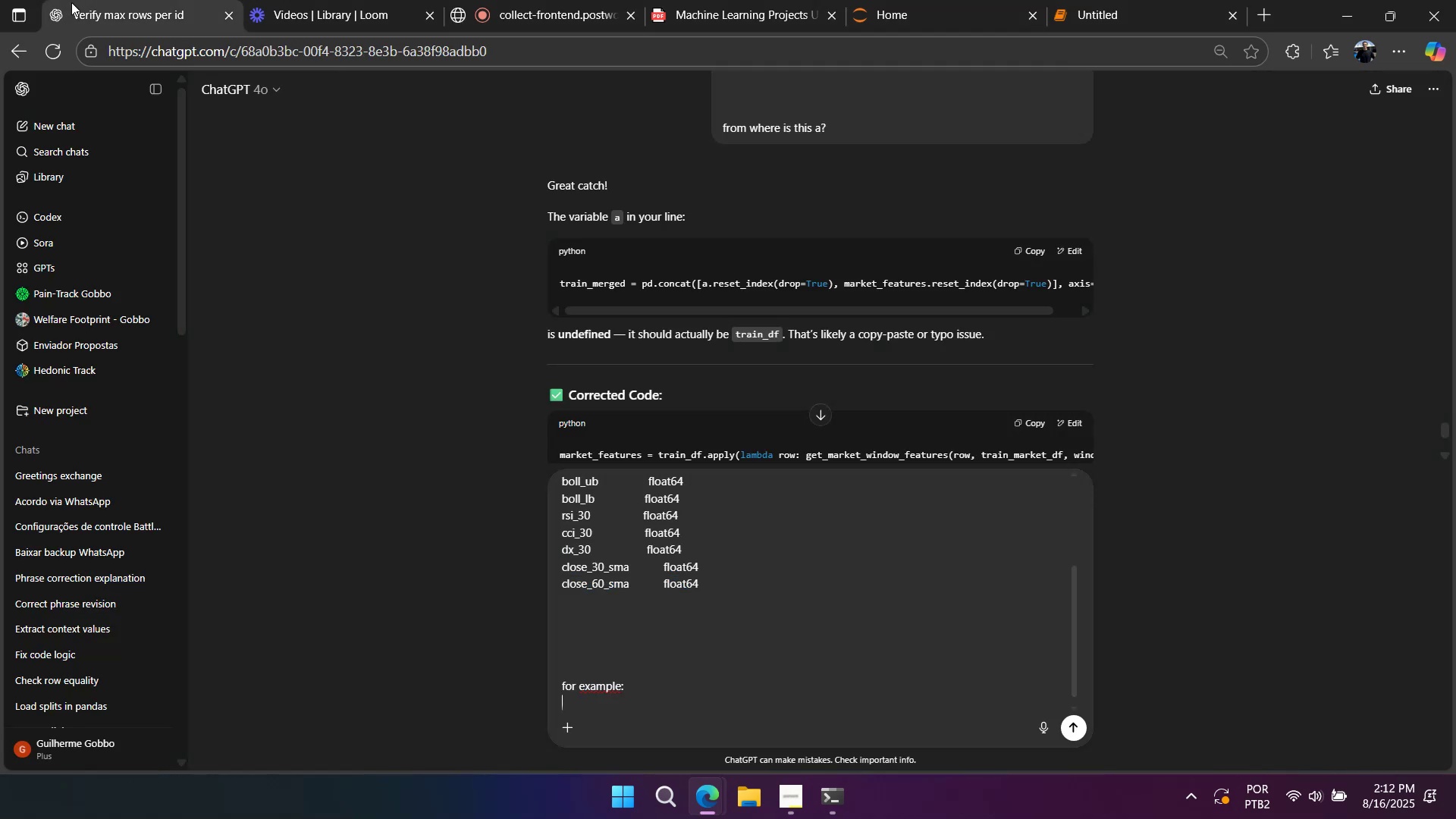 
key(Control+V)
 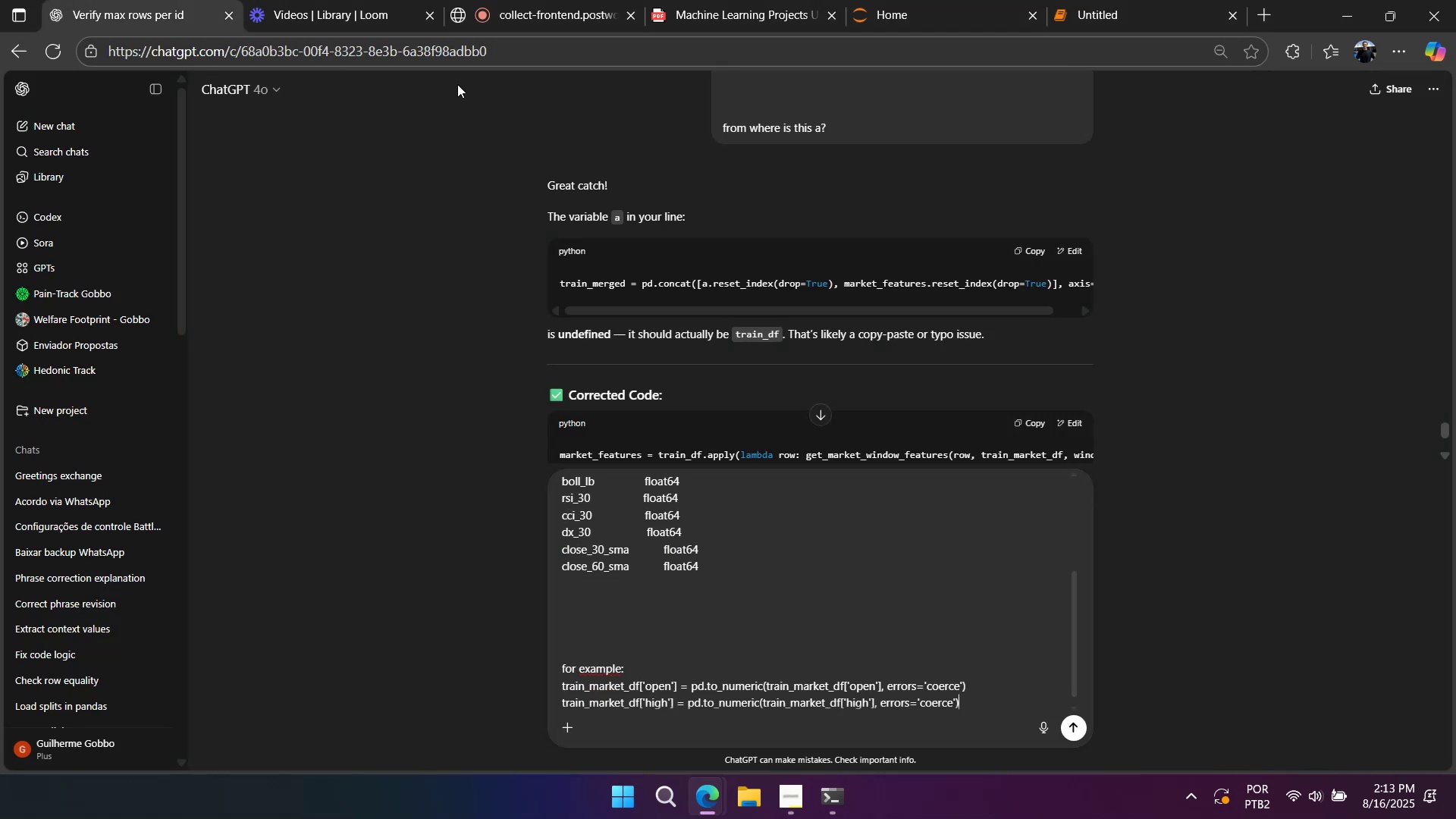 
key(Enter)
 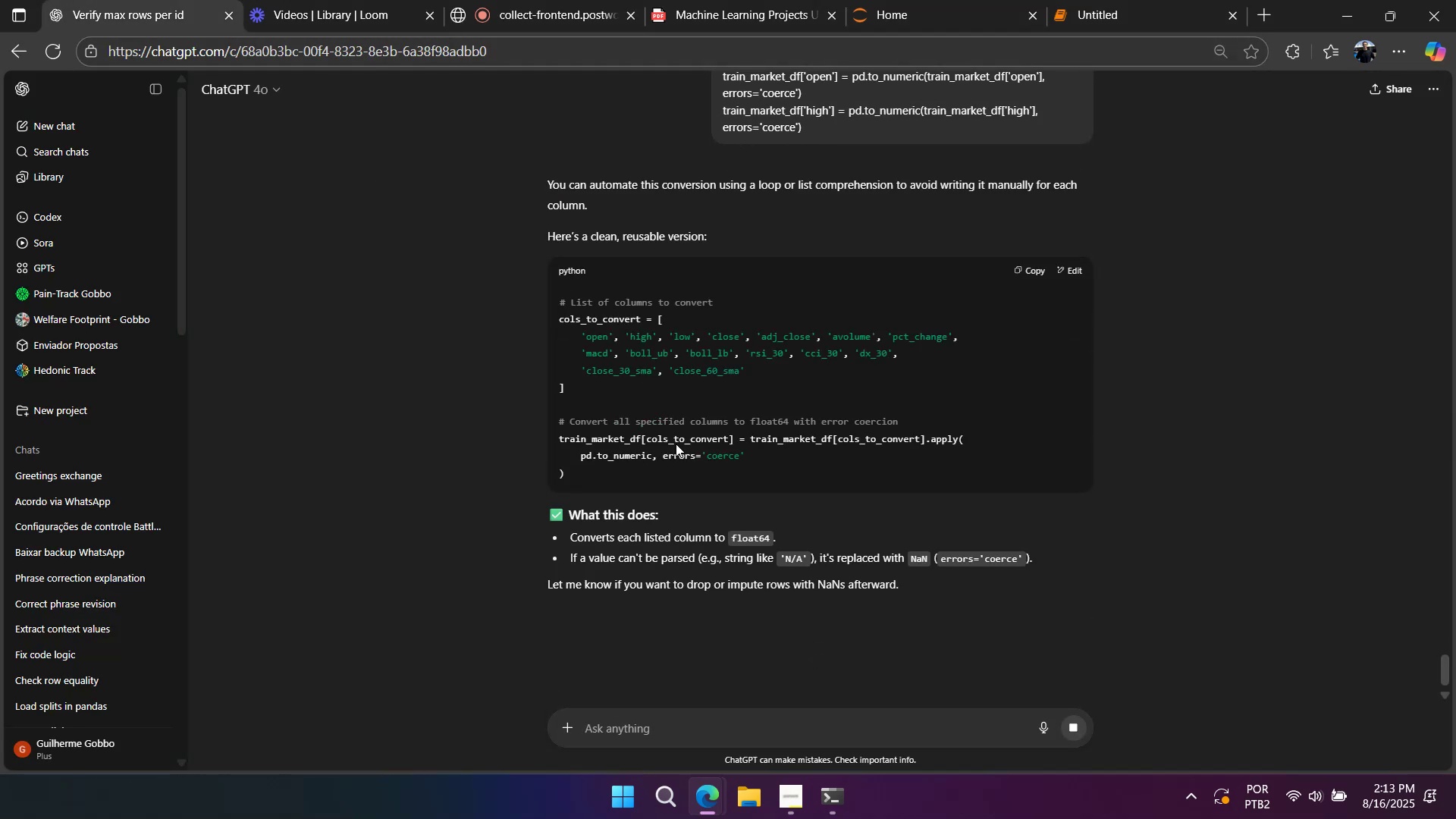 
wait(5.57)
 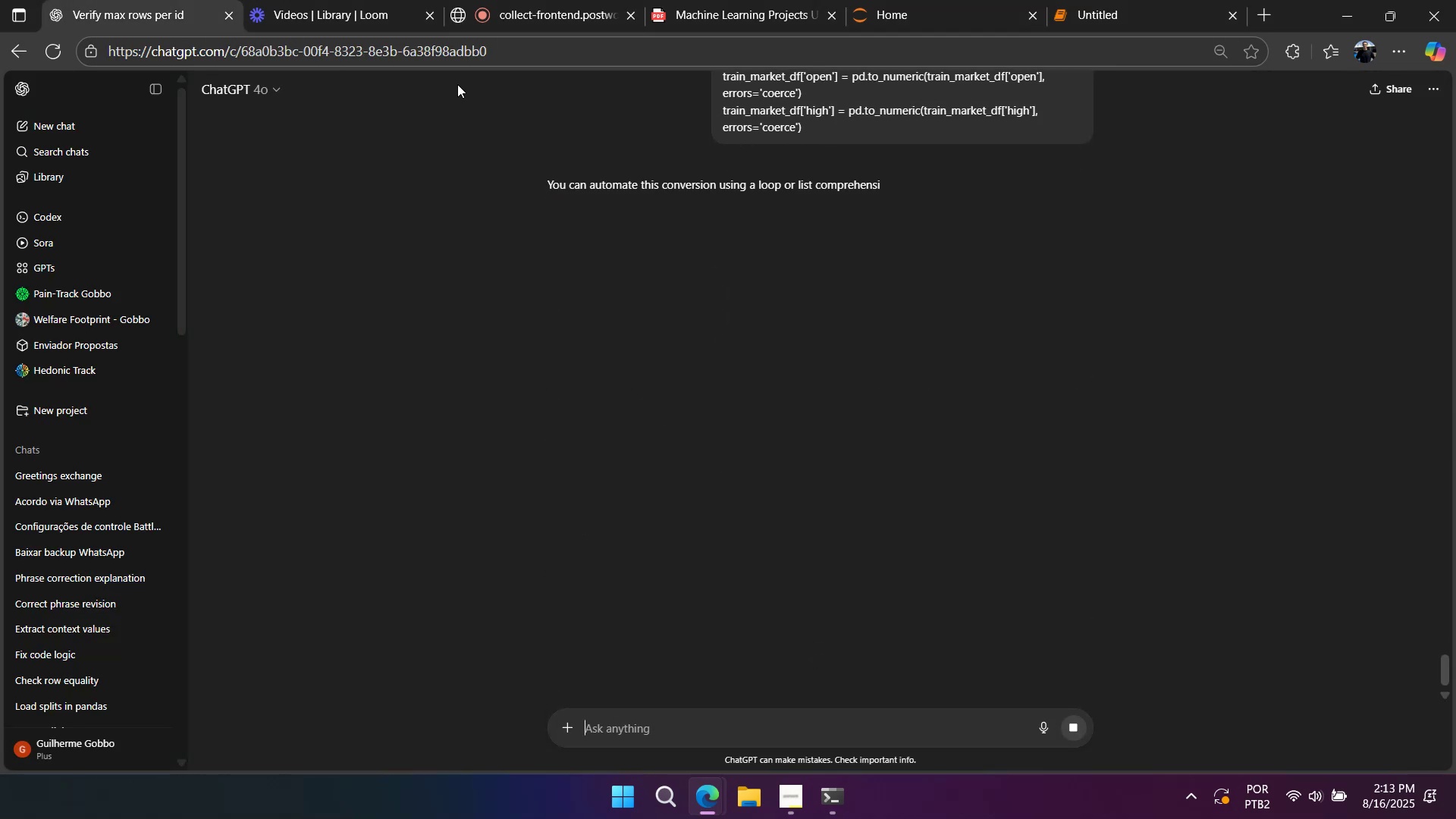 
key(Control+C)
 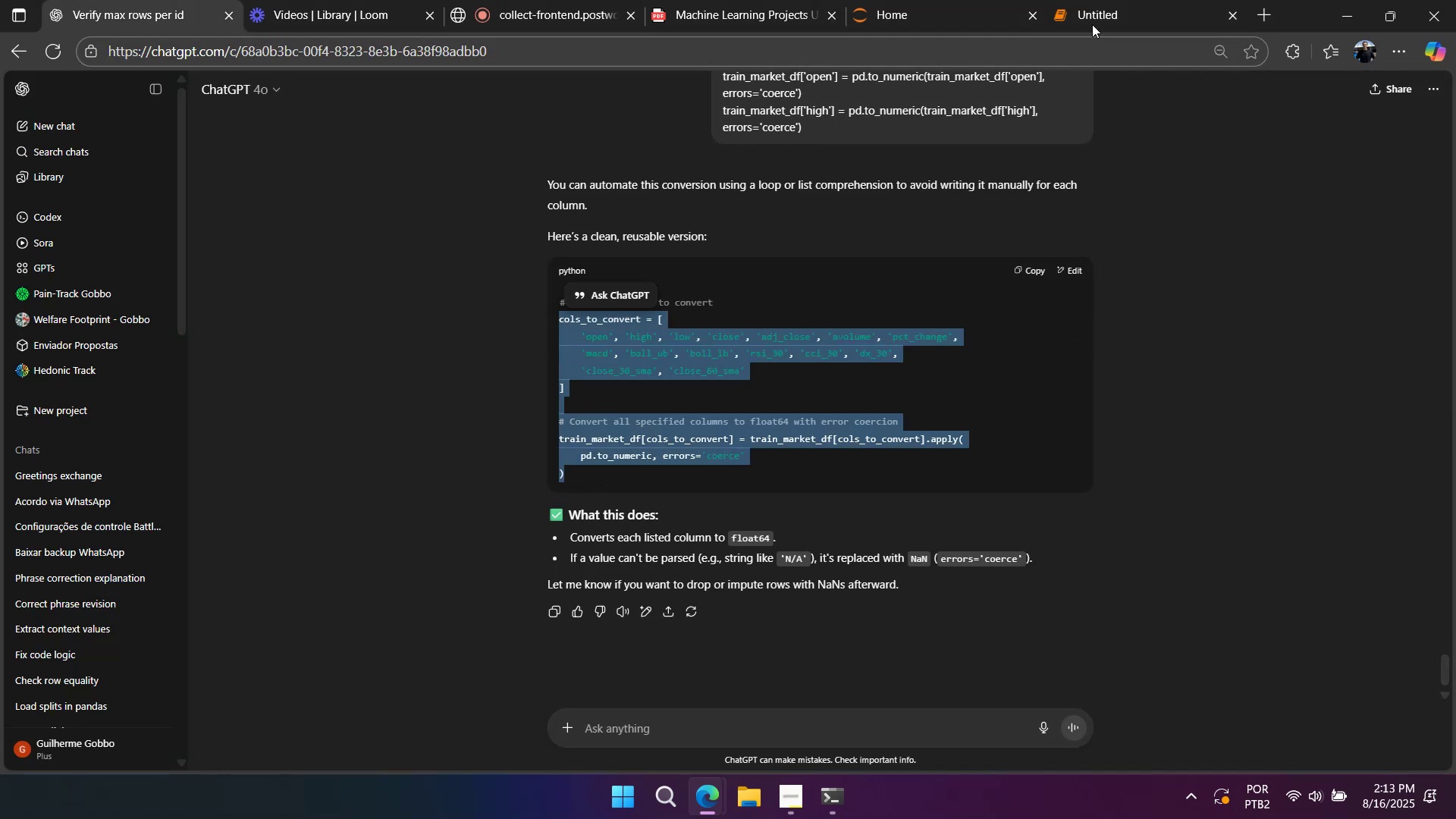 
key(Control+A)
 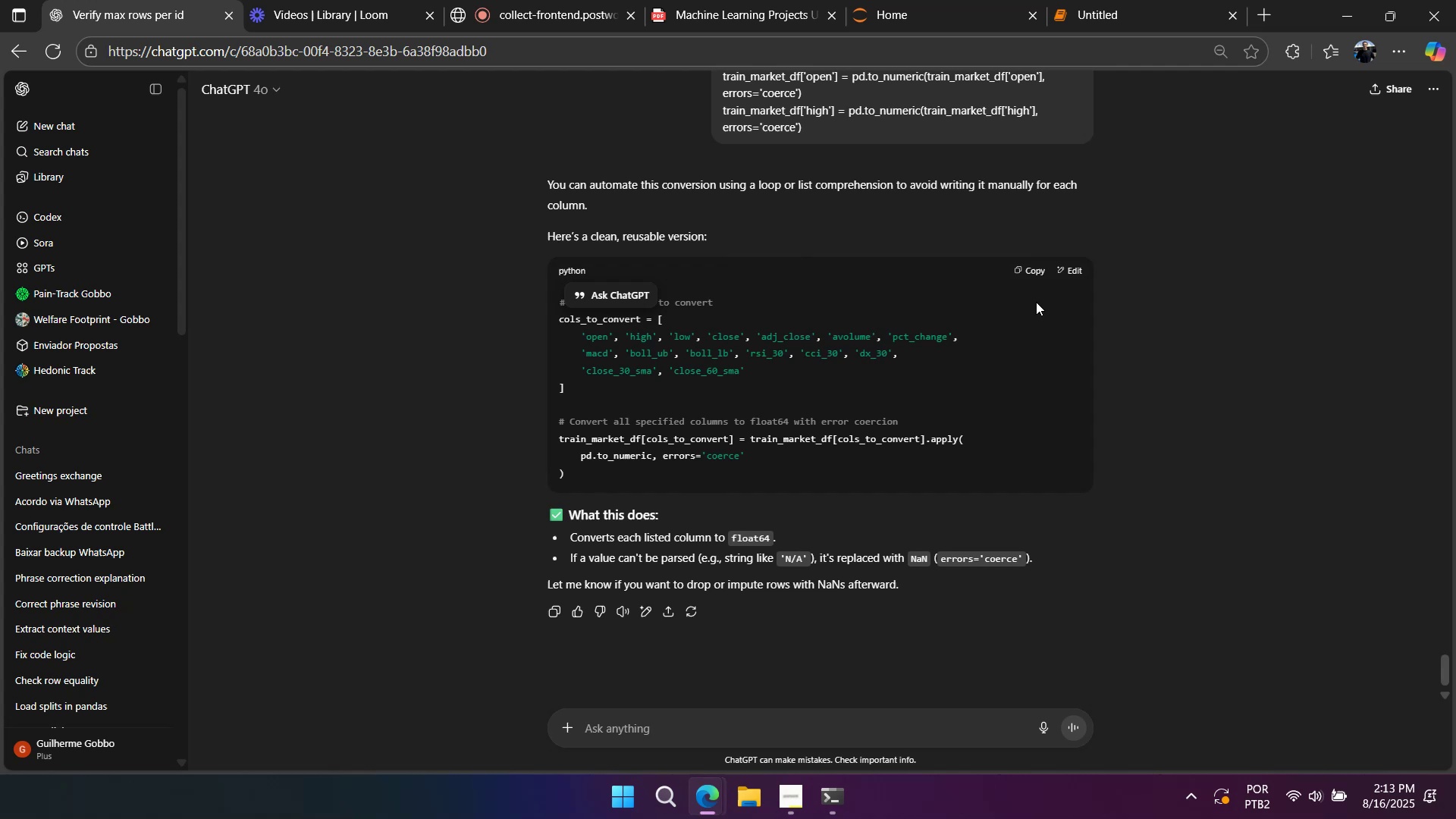 
double_click([1034, 275])
 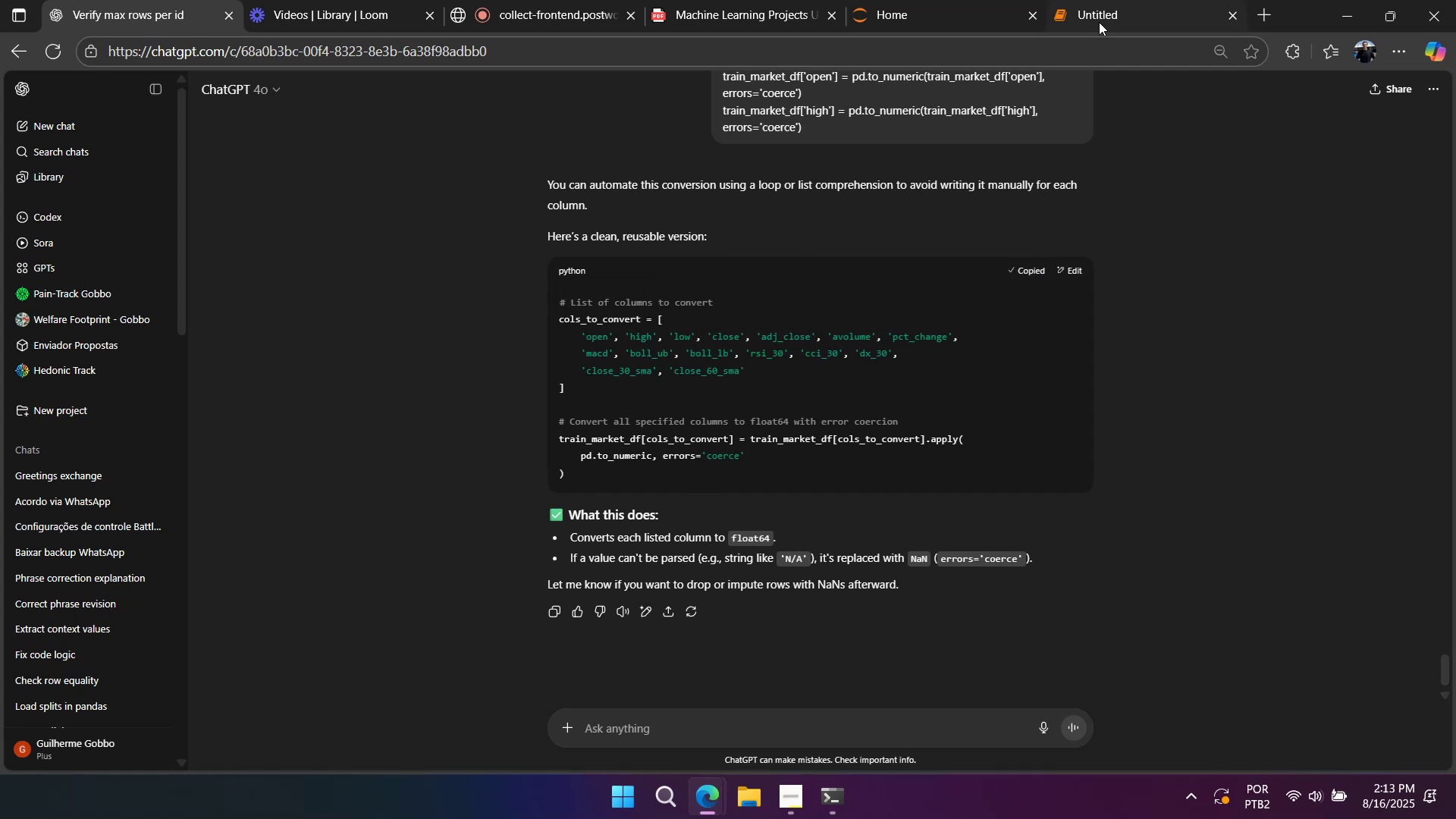 
left_click([1099, 22])
 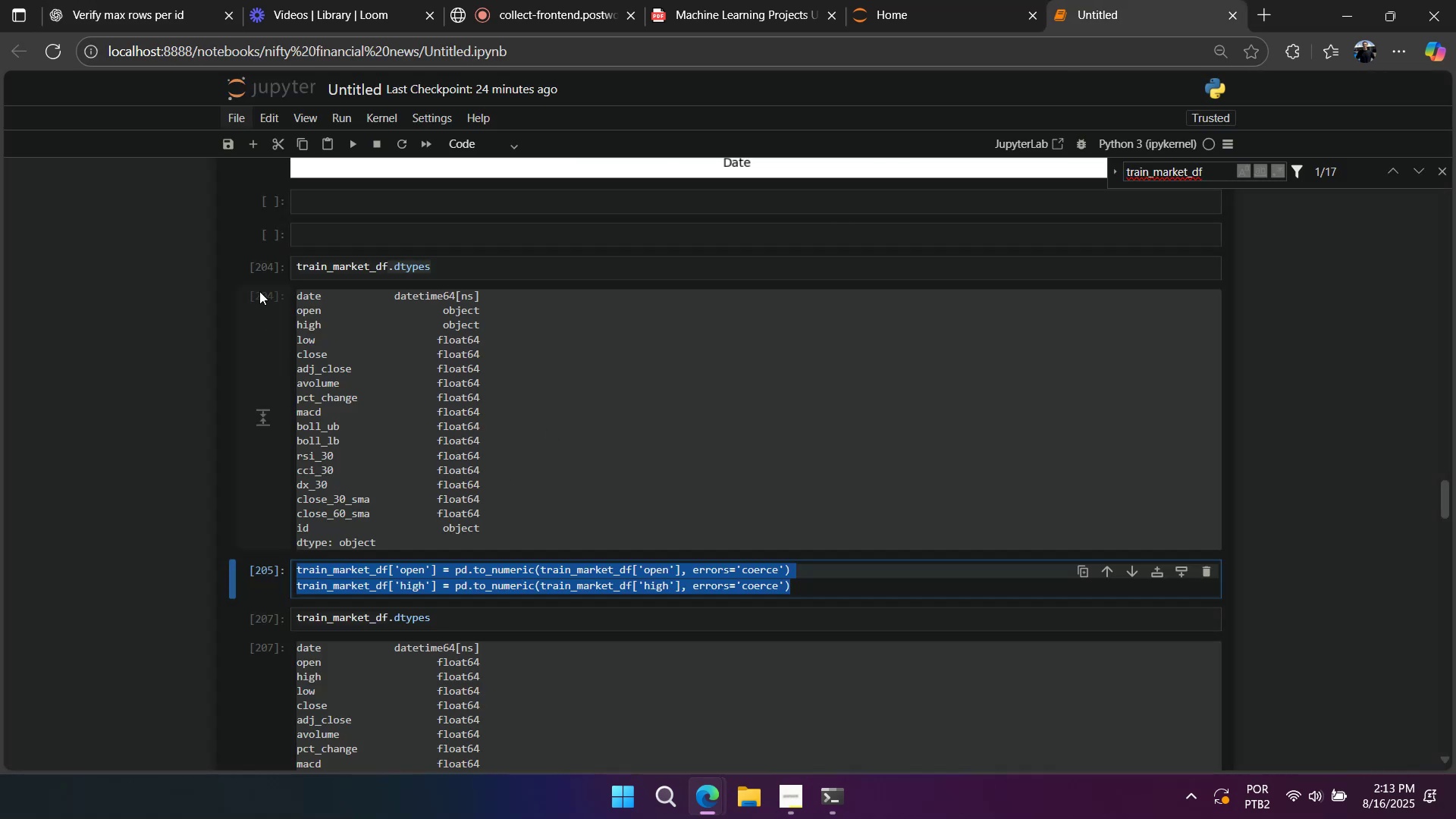 
left_click([266, 262])
 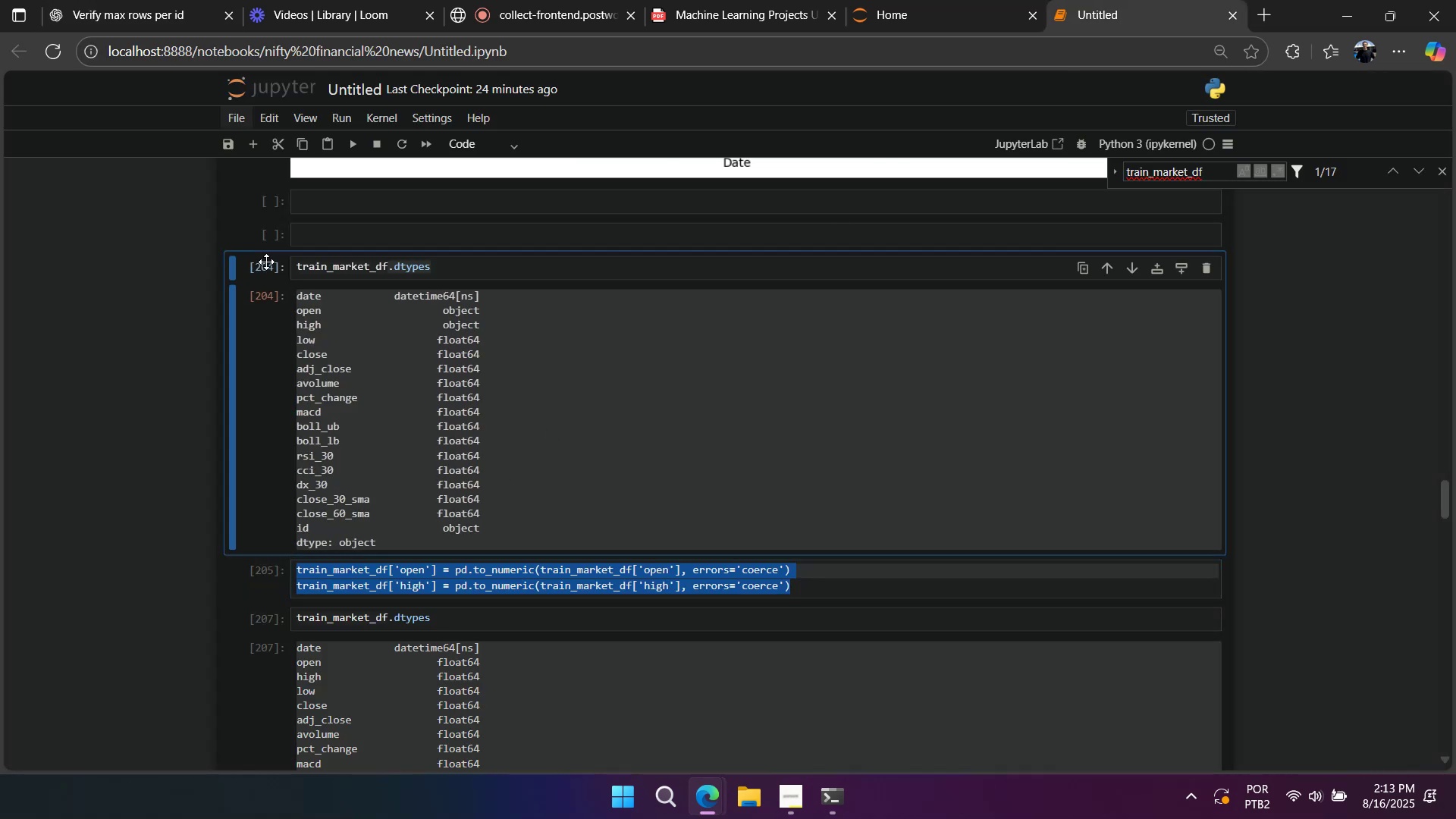 
type(dddddddddd)
 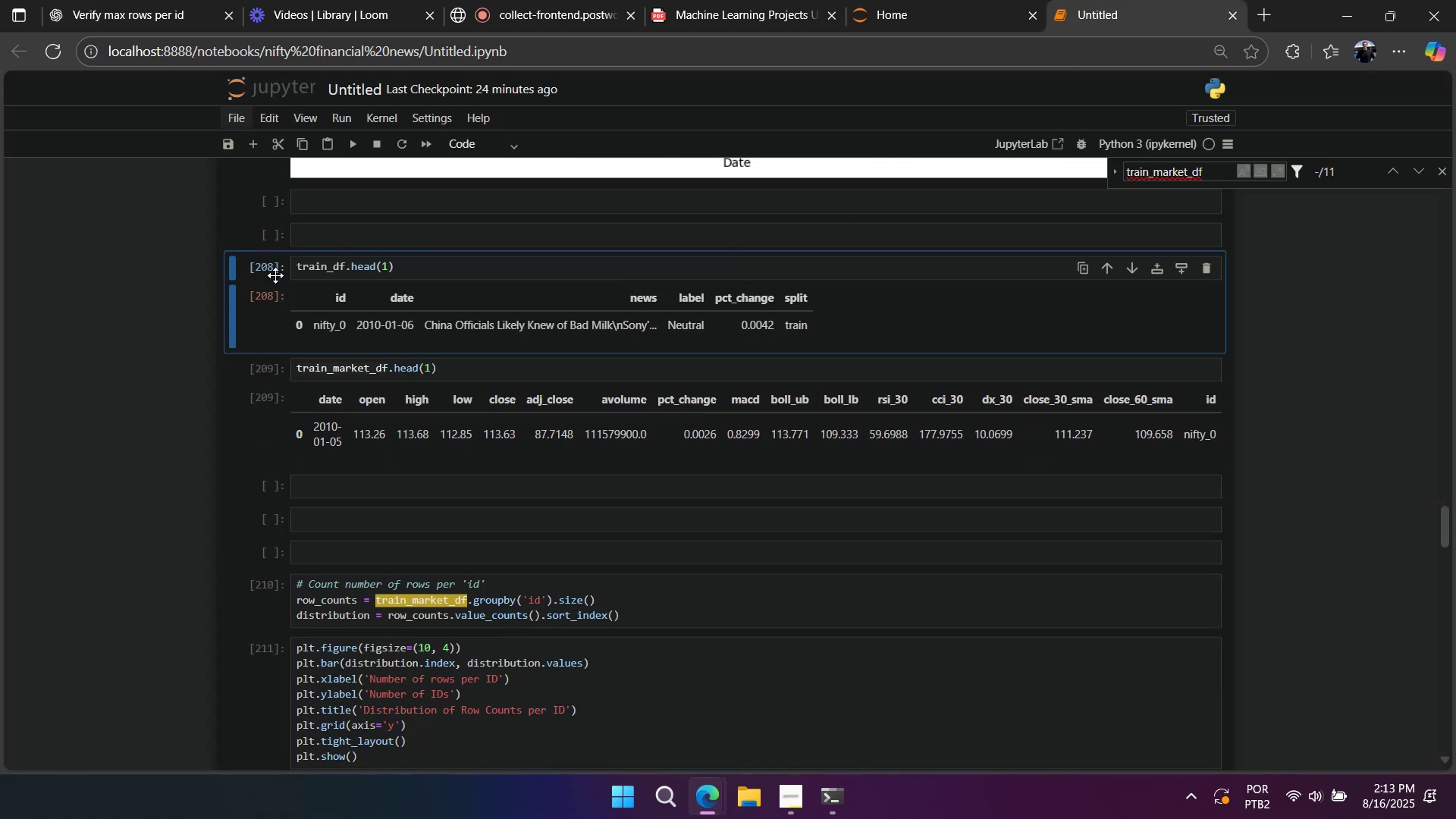 
scroll: coordinate [400, 444], scroll_direction: up, amount: 33.0
 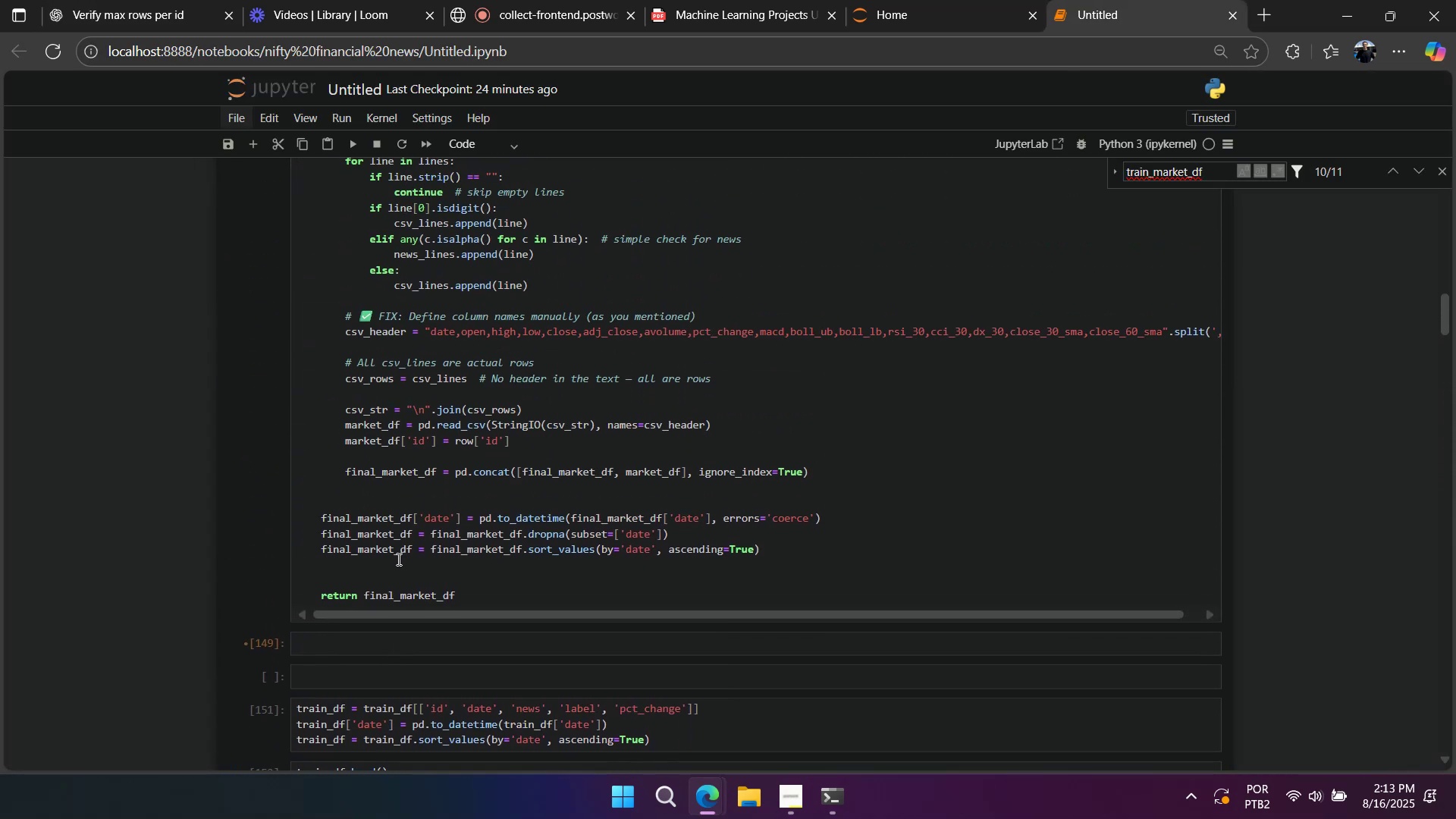 
left_click([397, 566])
 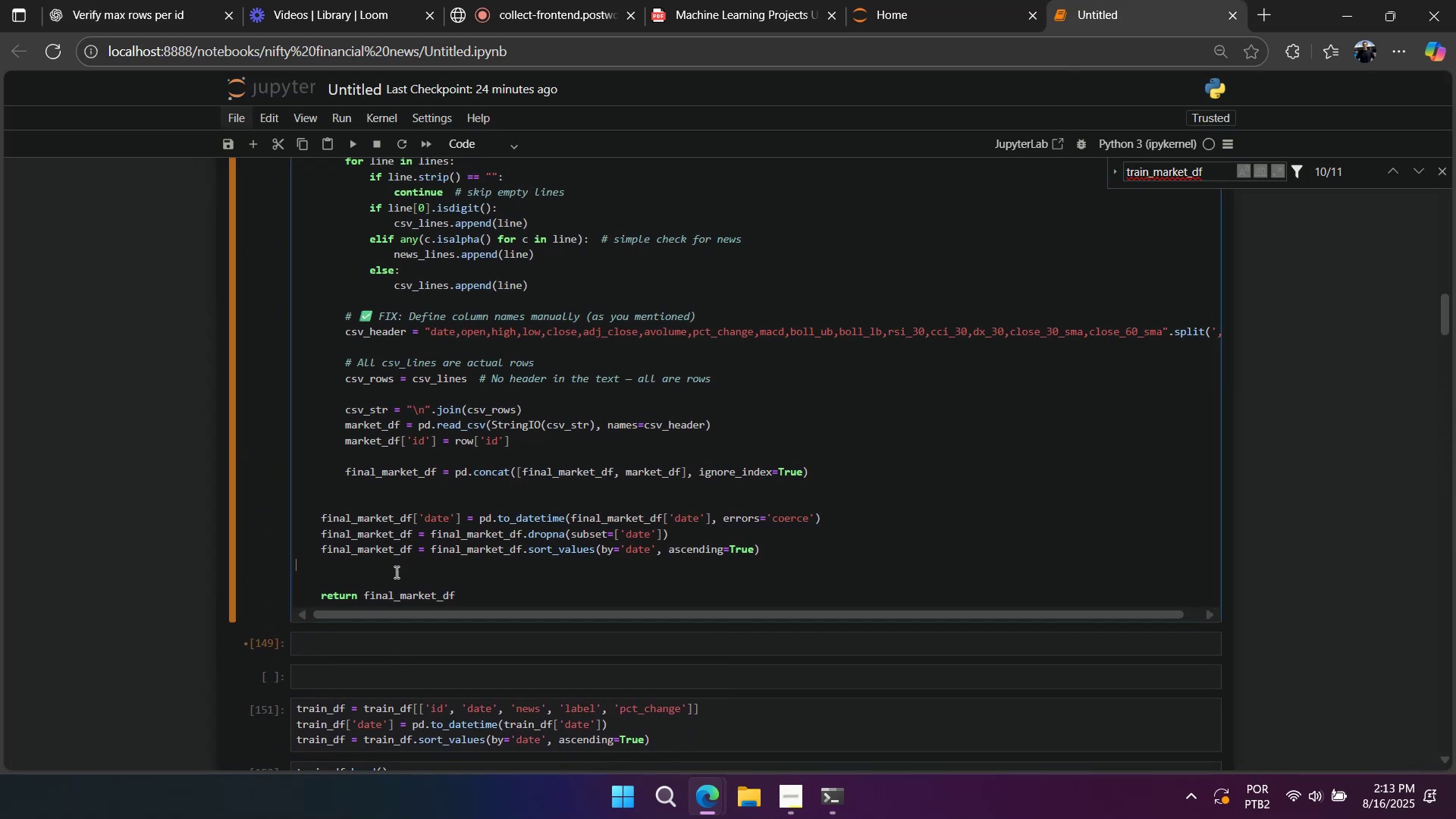 
key(Control+ControlLeft)
 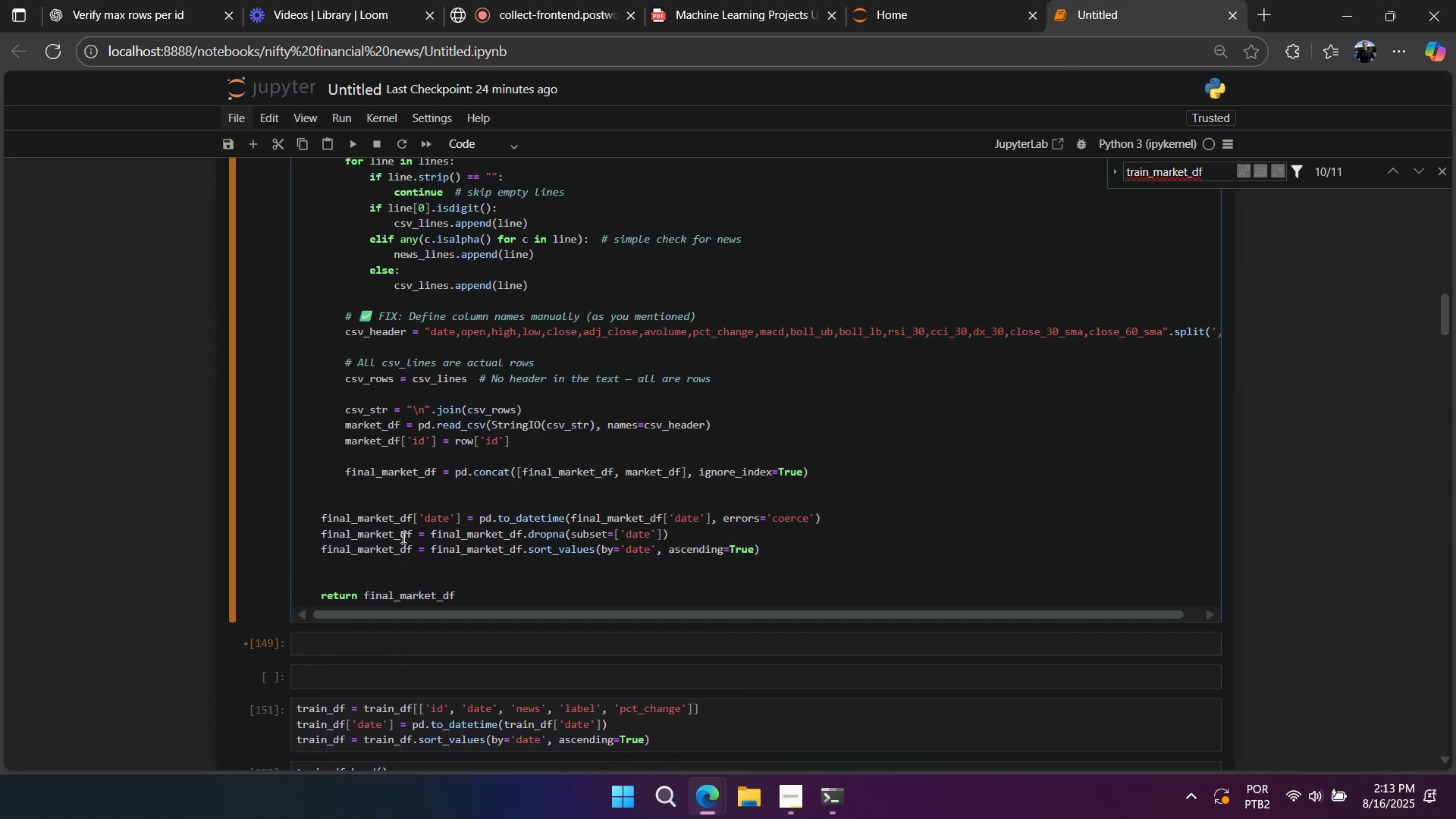 
key(Enter)
 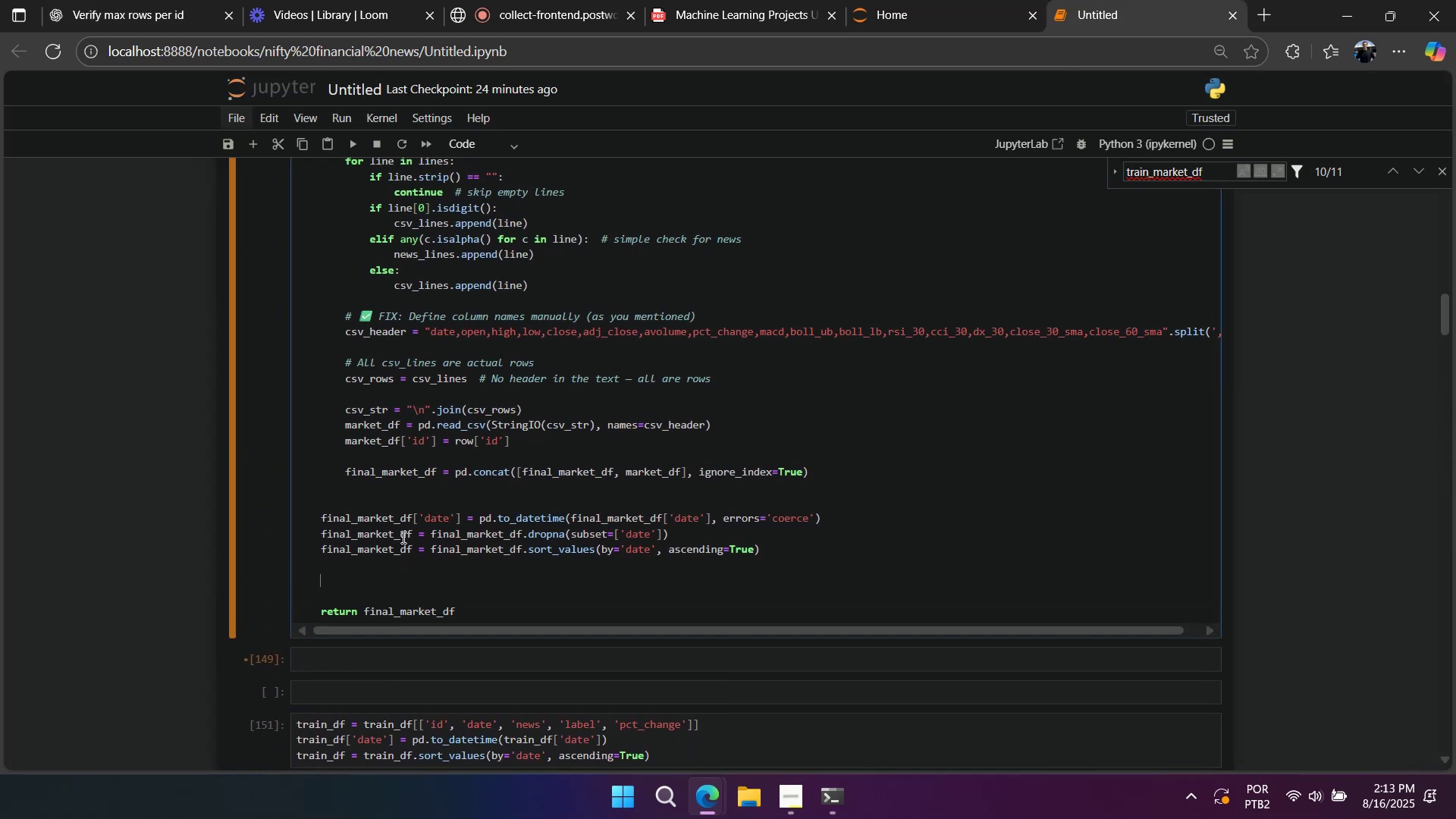 
key(Control+V)
 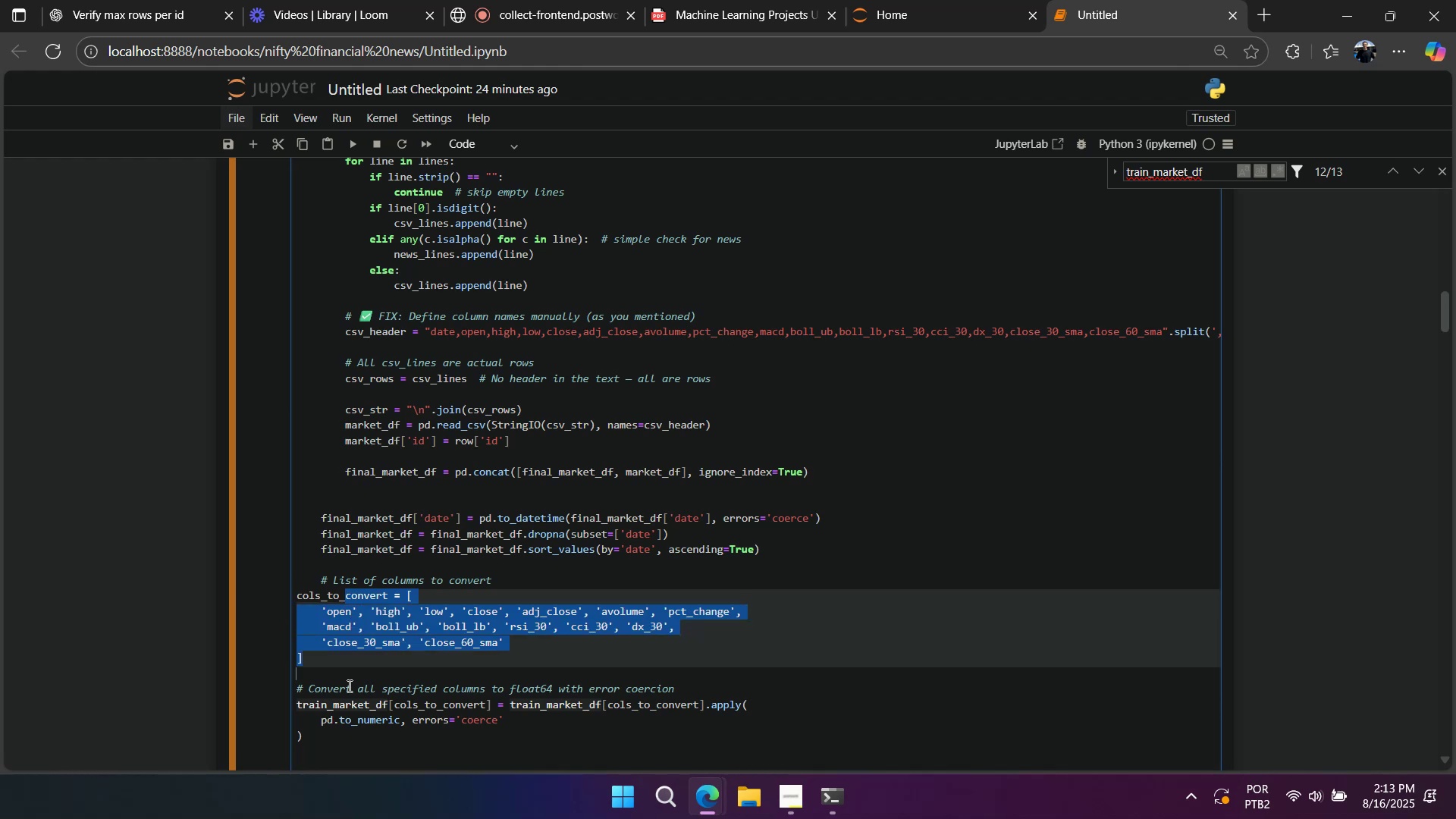 
key(Tab)
 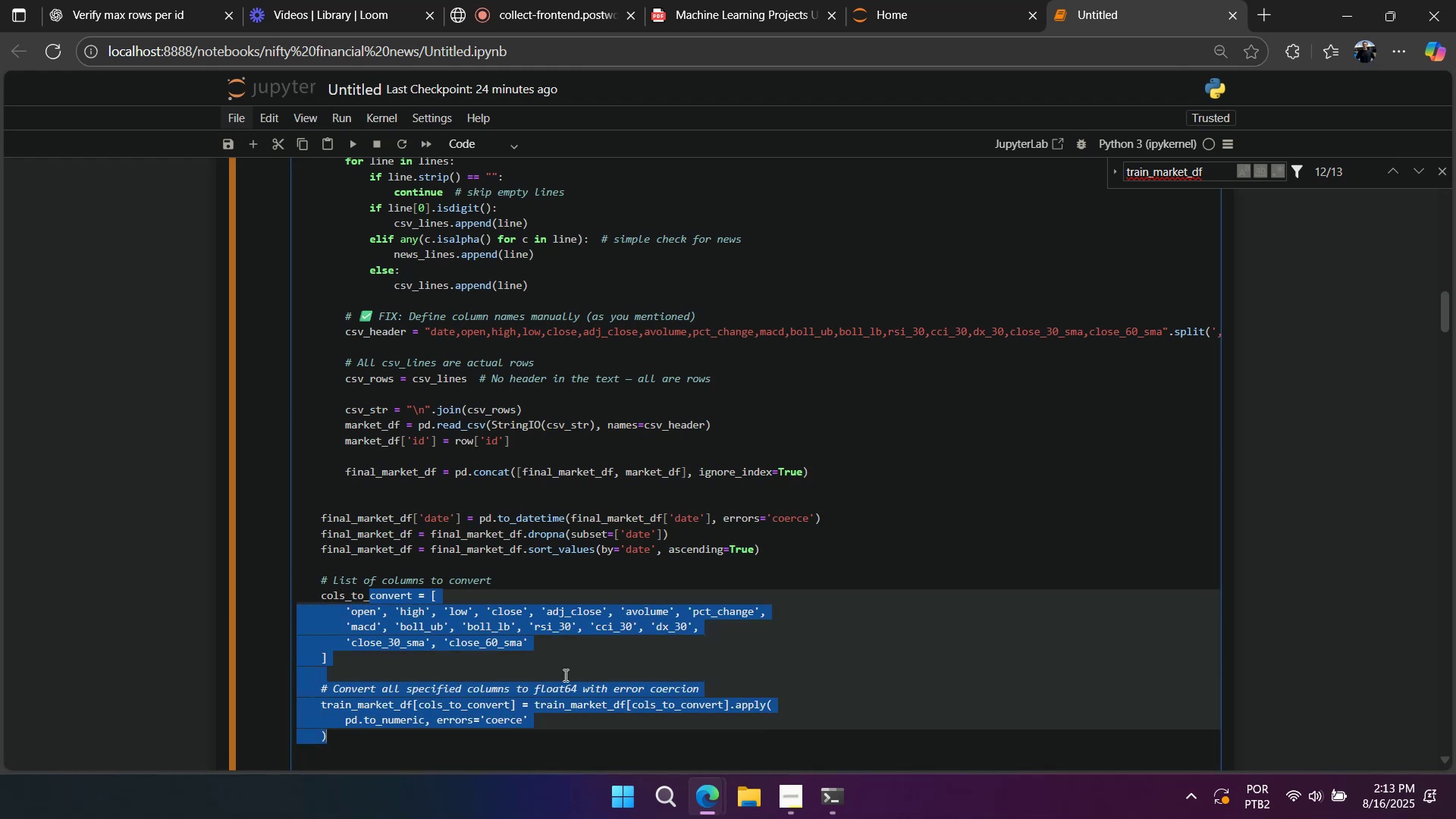 
right_click([567, 673])
 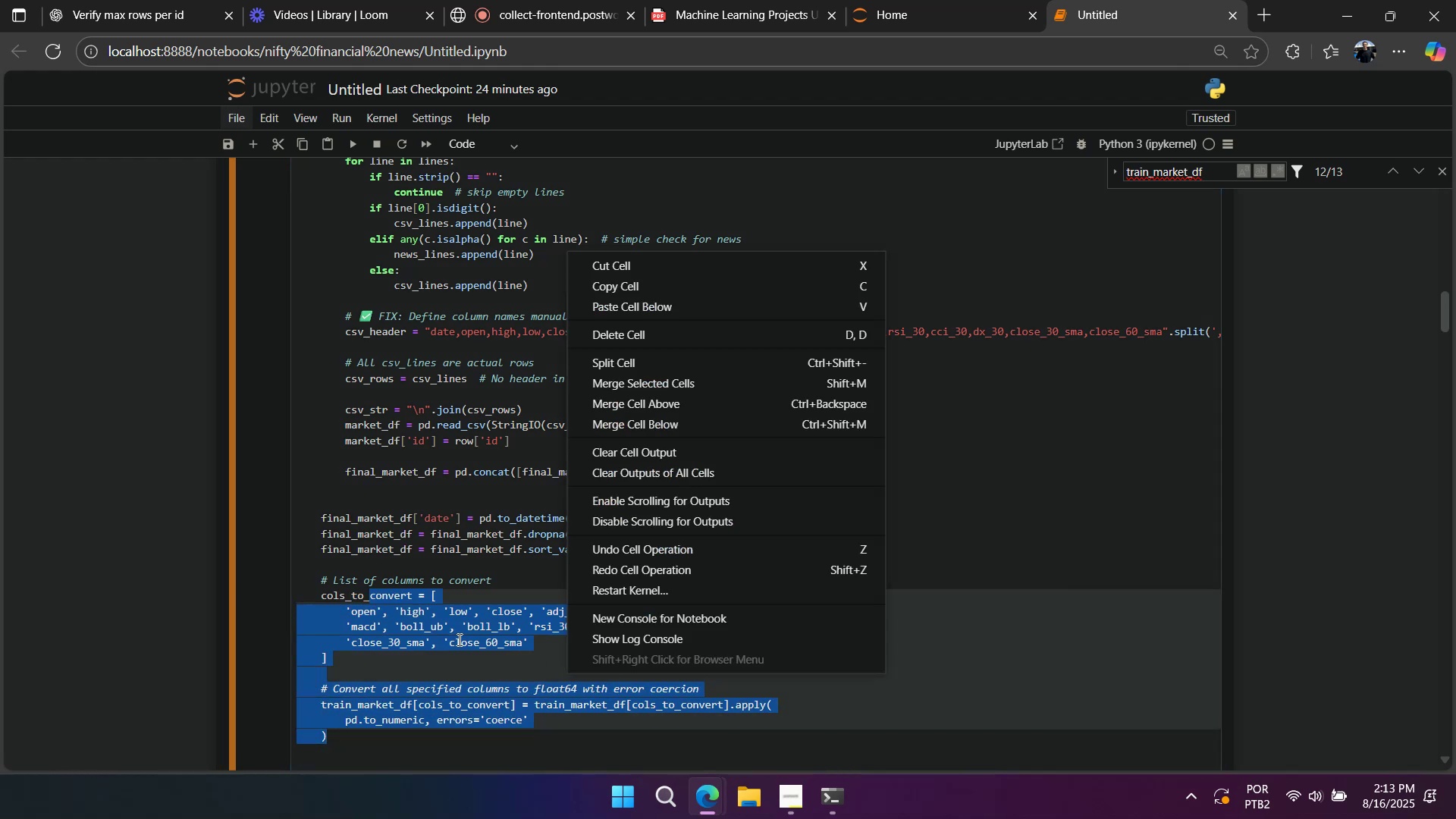 
left_click([458, 639])
 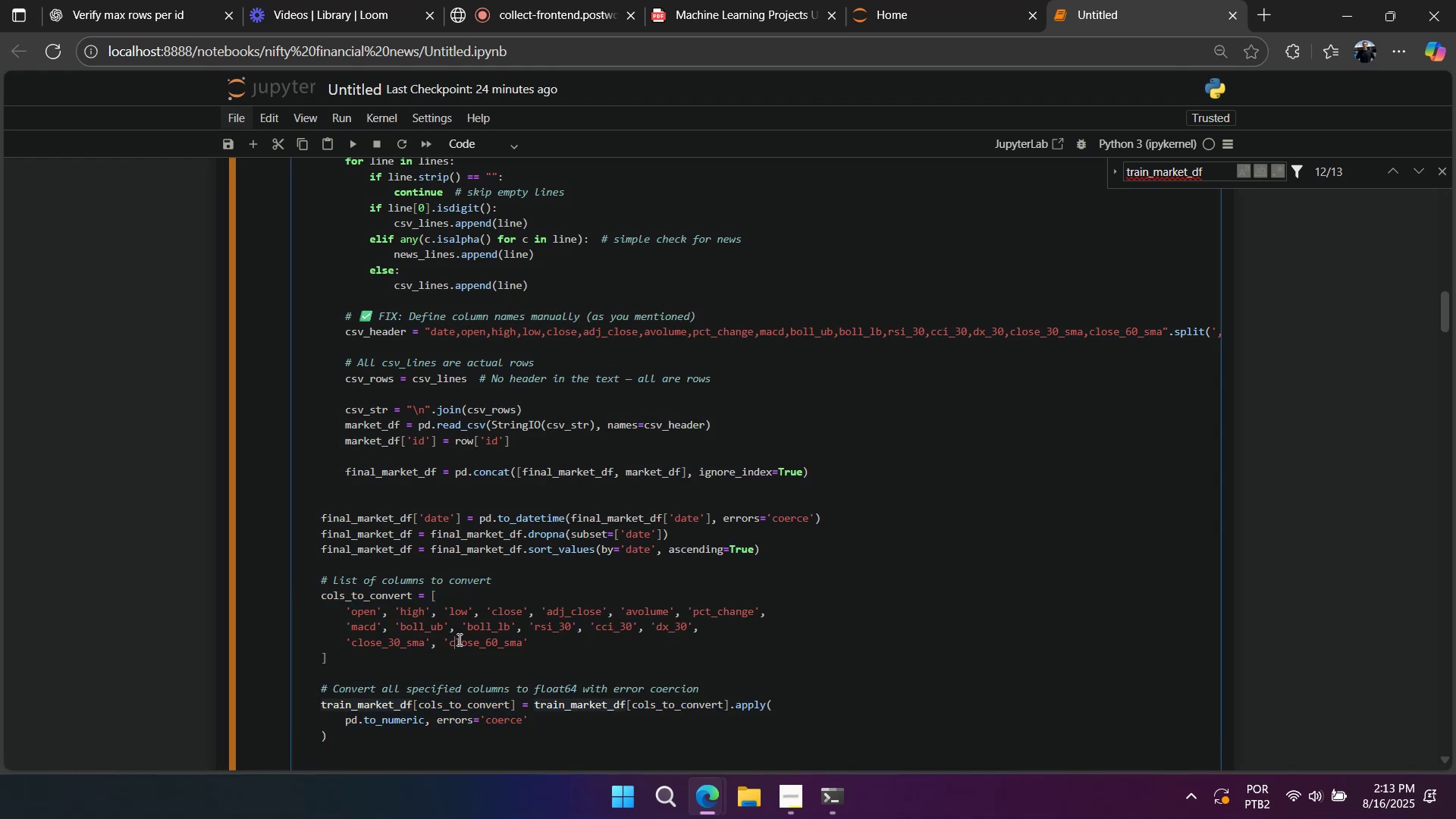 
scroll: coordinate [458, 639], scroll_direction: down, amount: 1.0
 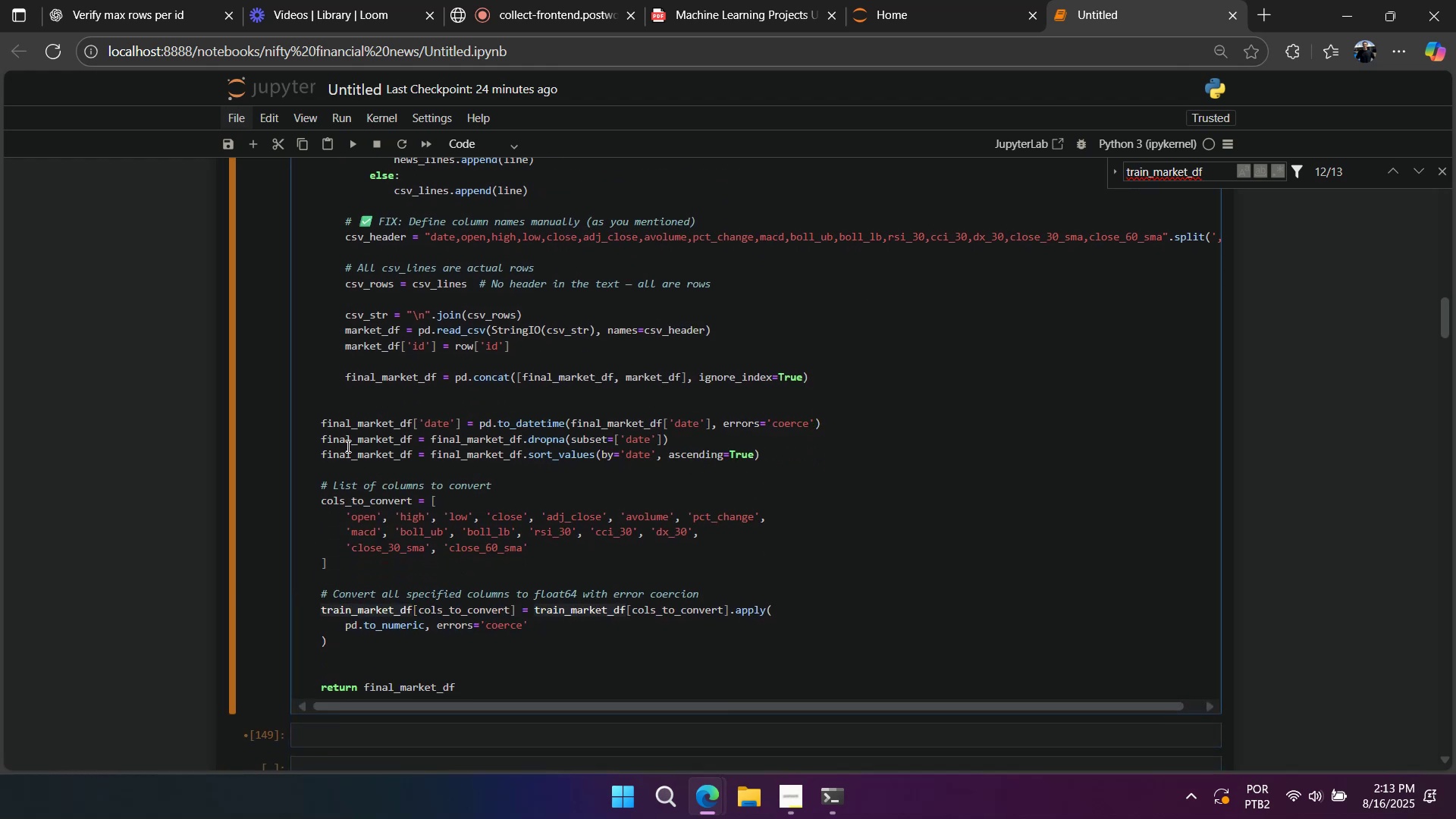 
double_click([347, 446])
 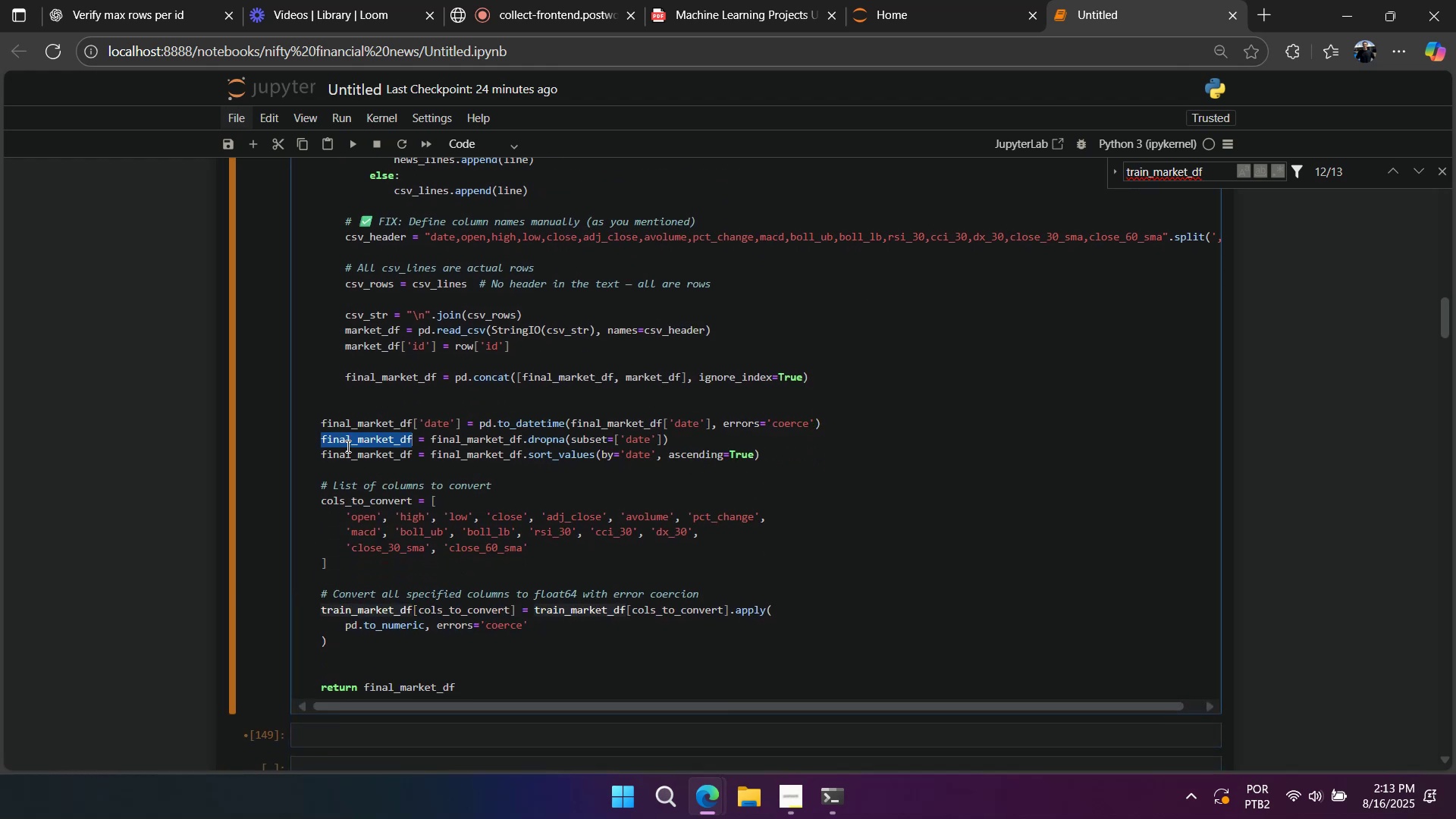 
key(Control+C)
 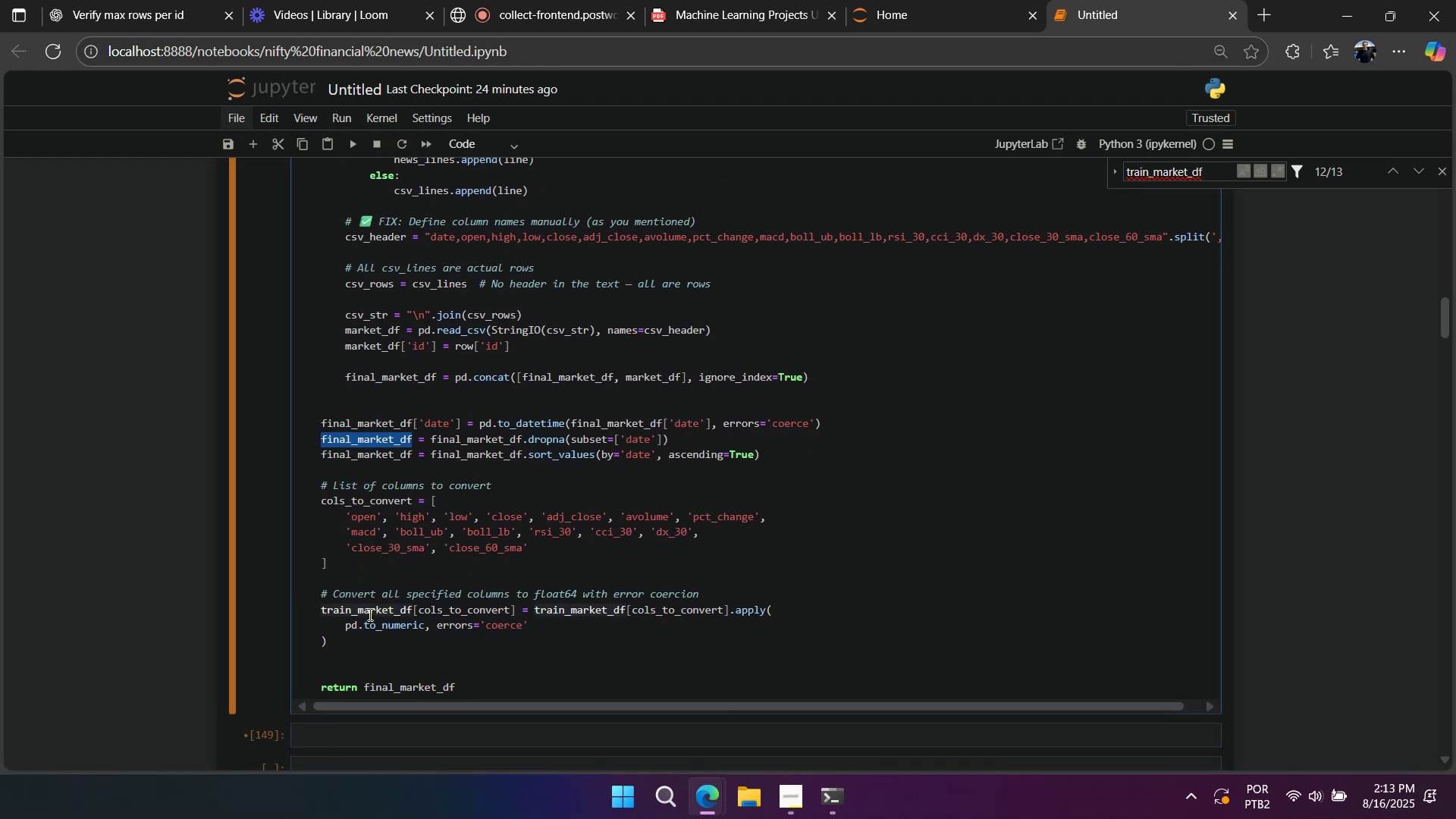 
double_click([369, 614])
 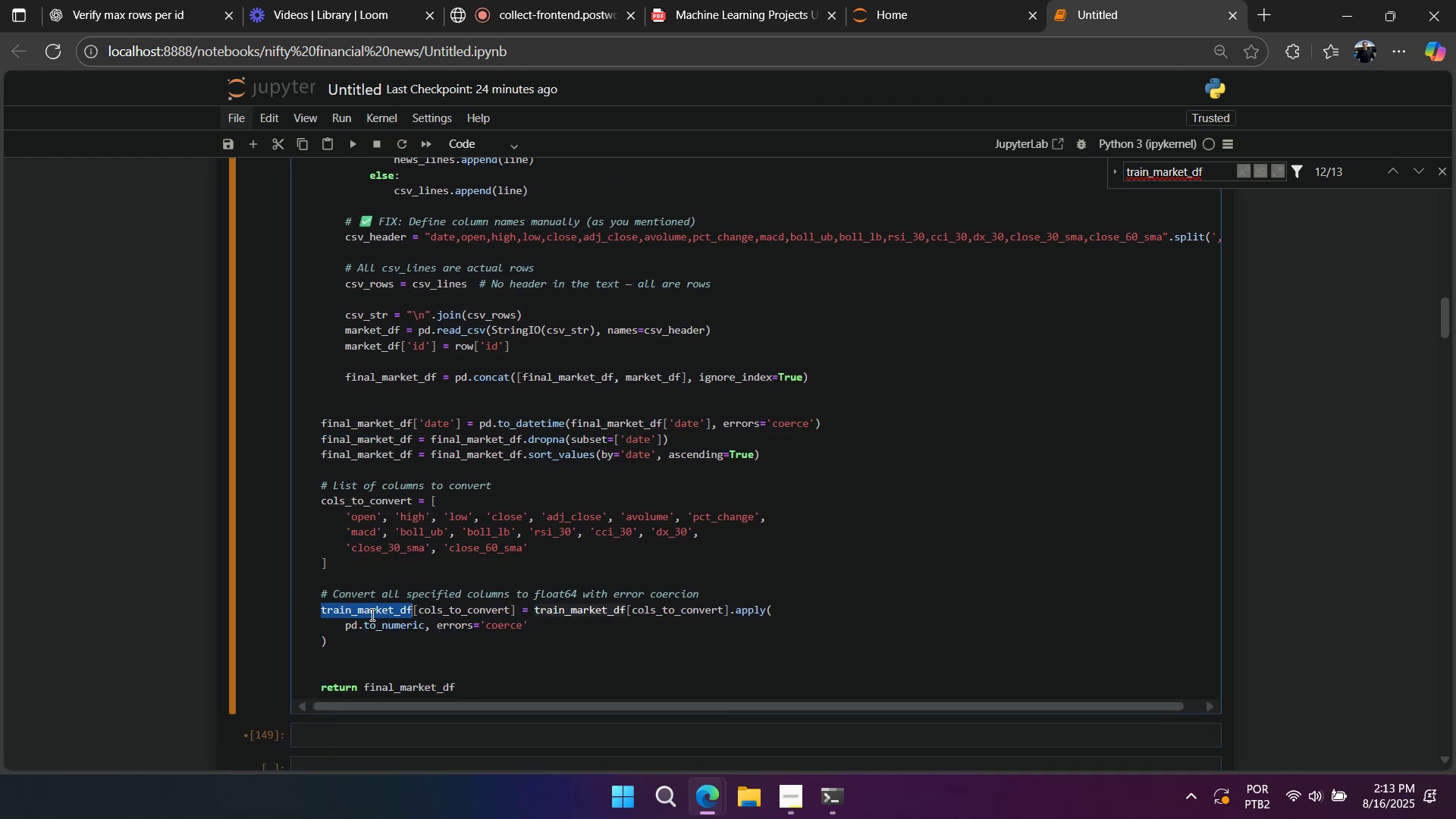 
key(Control+V)
 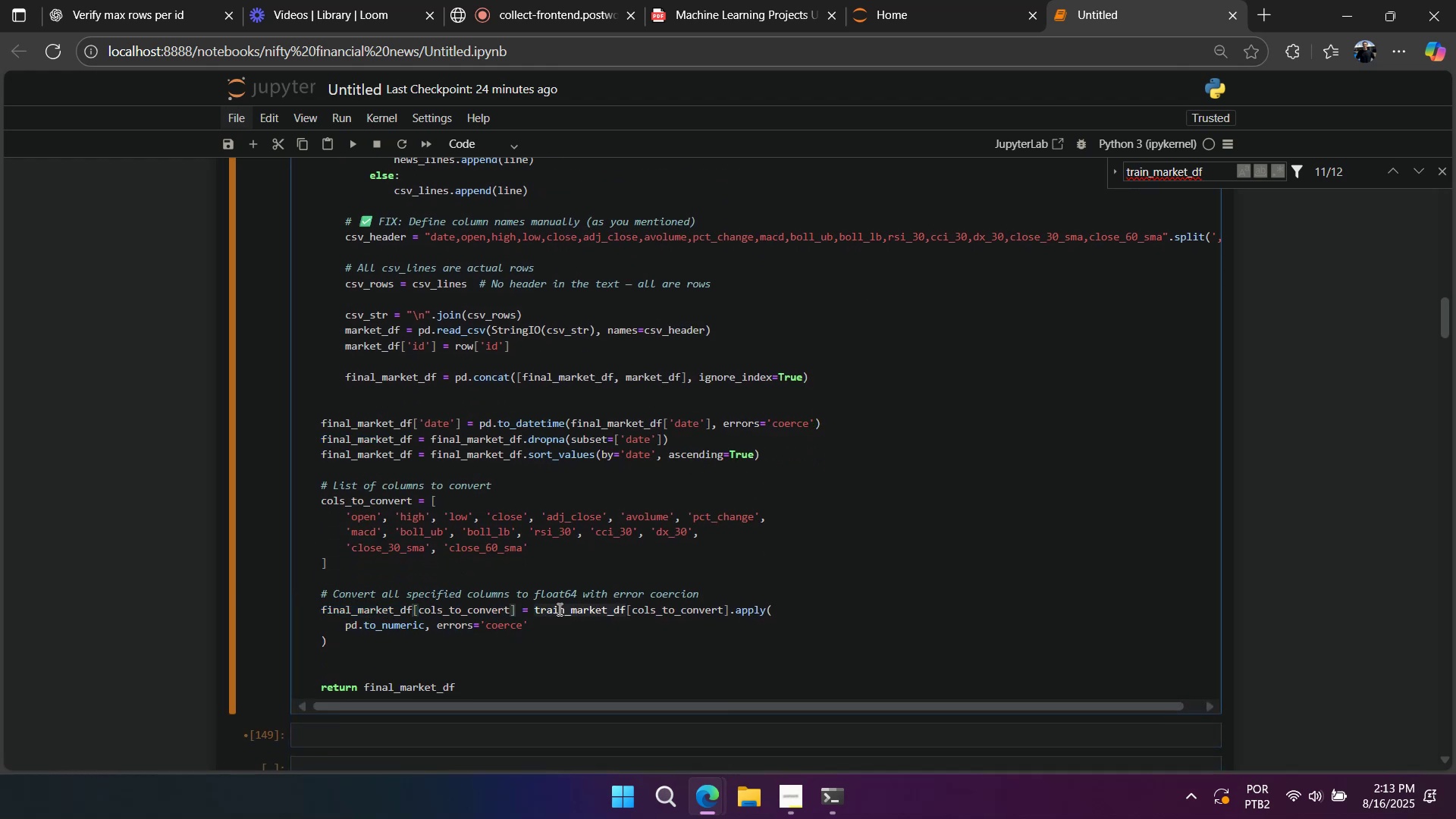 
double_click([558, 609])
 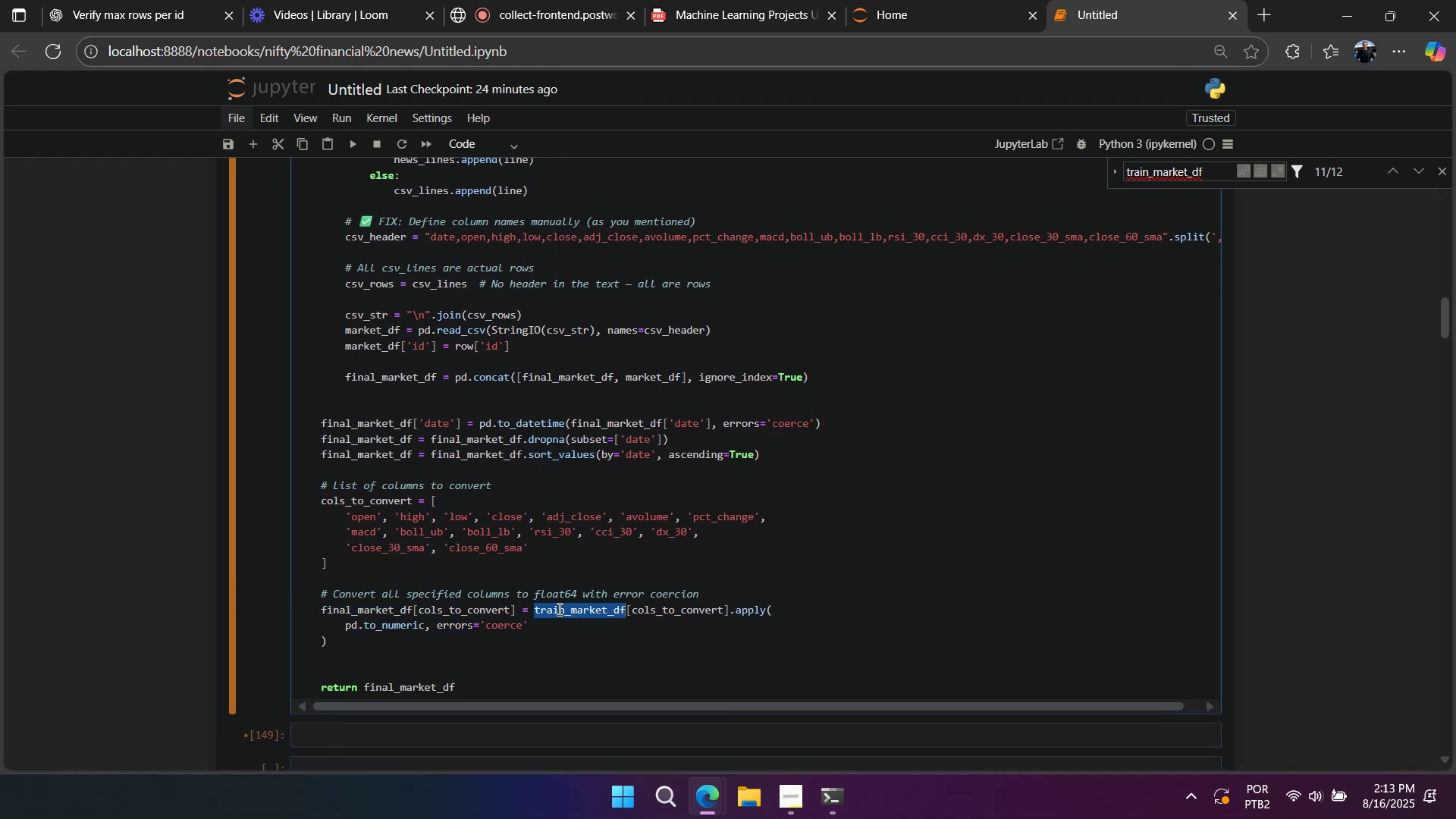 
key(Control+V)
 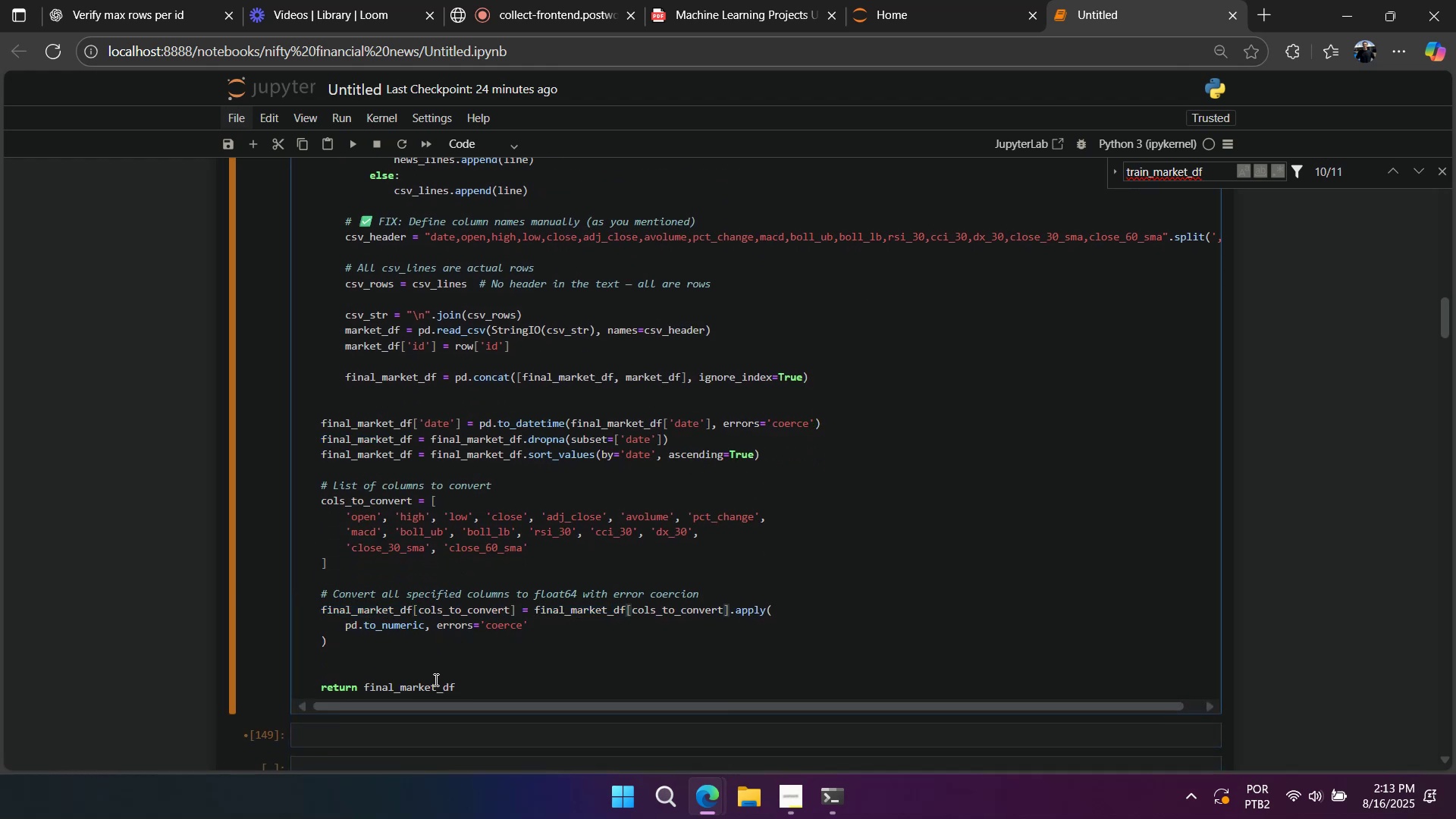 
double_click([436, 684])
 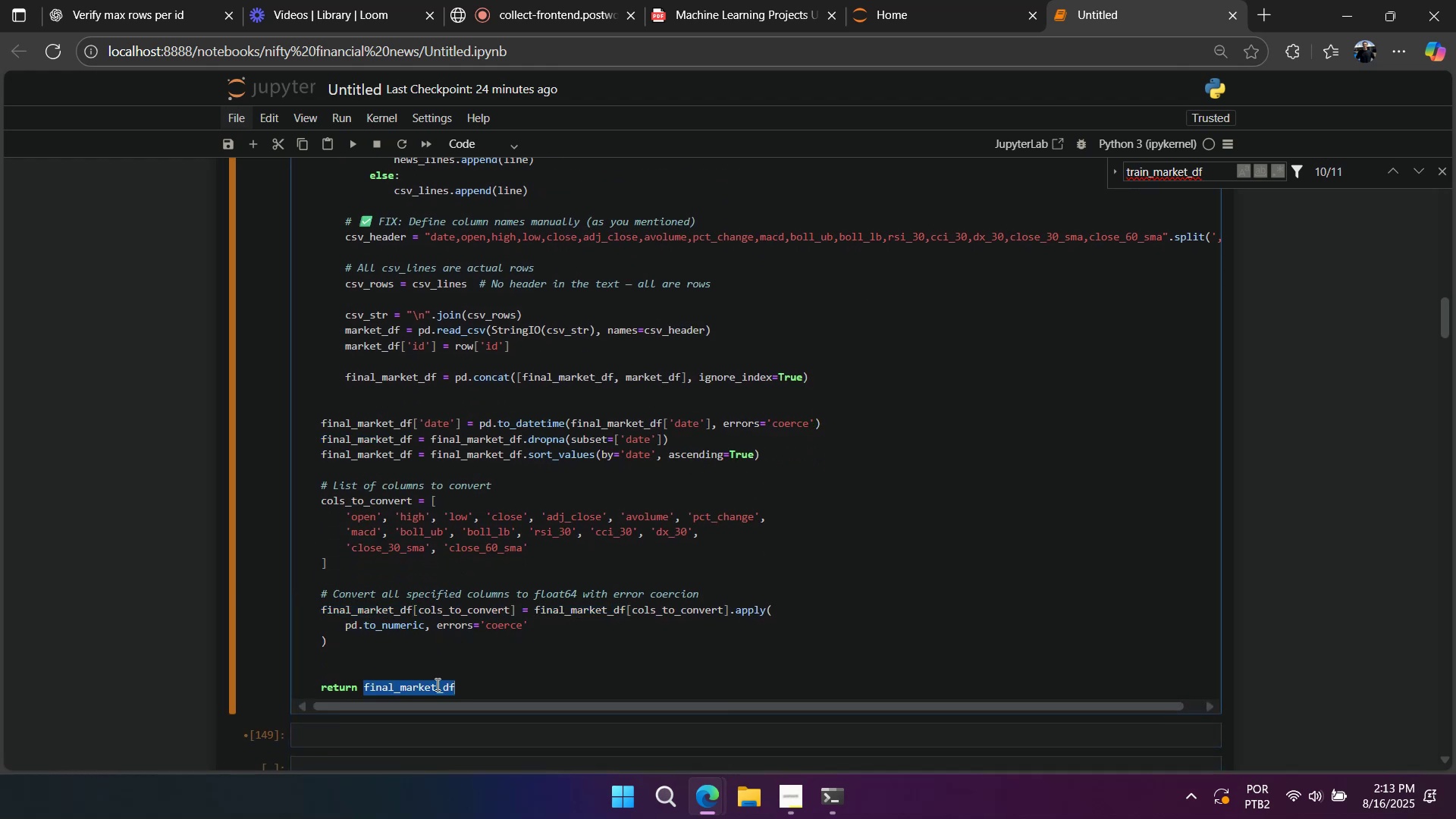 
key(Control+ControlLeft)
 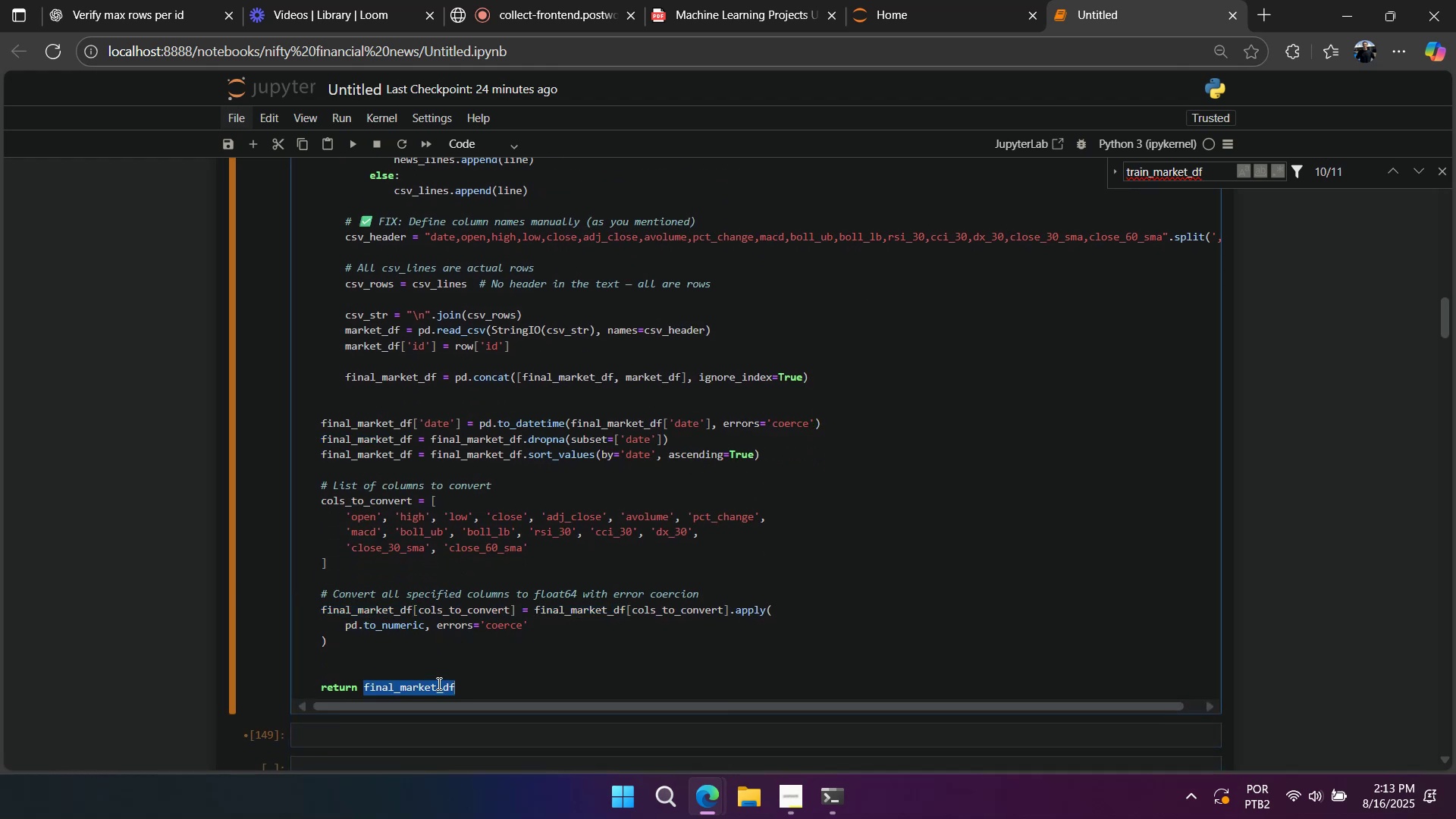 
key(Control+V)
 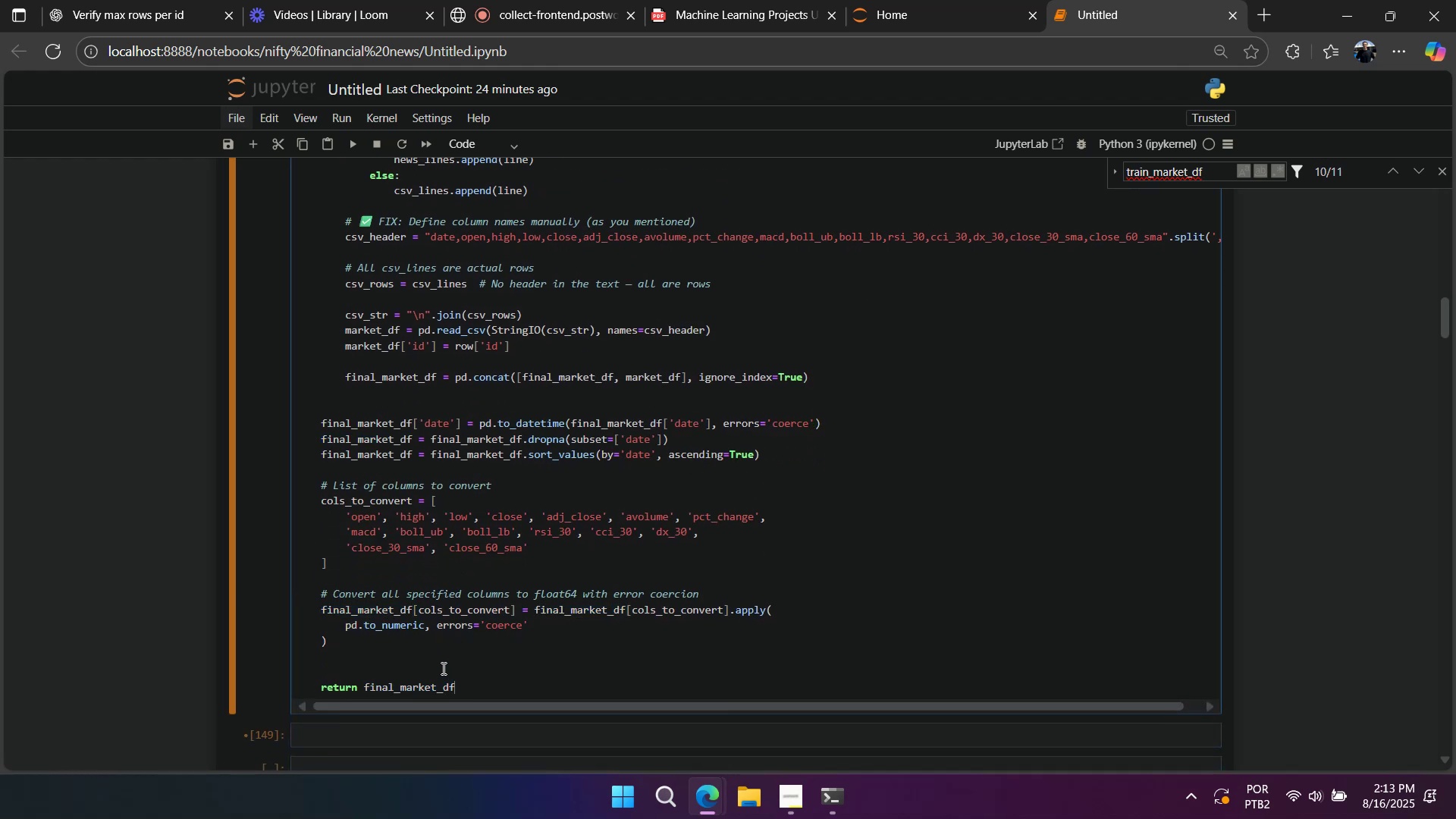 
triple_click([442, 668])
 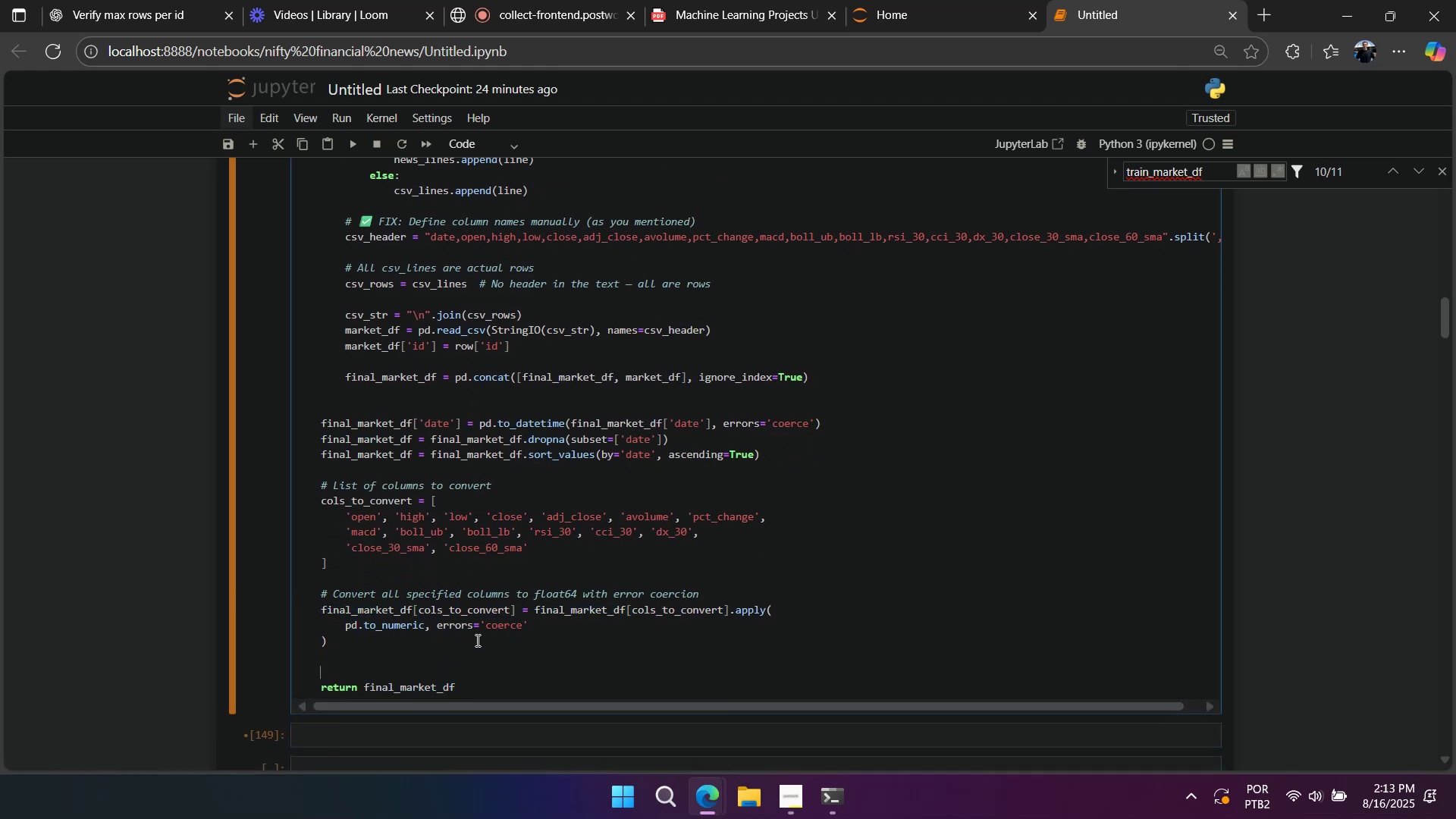 
key(Backspace)
 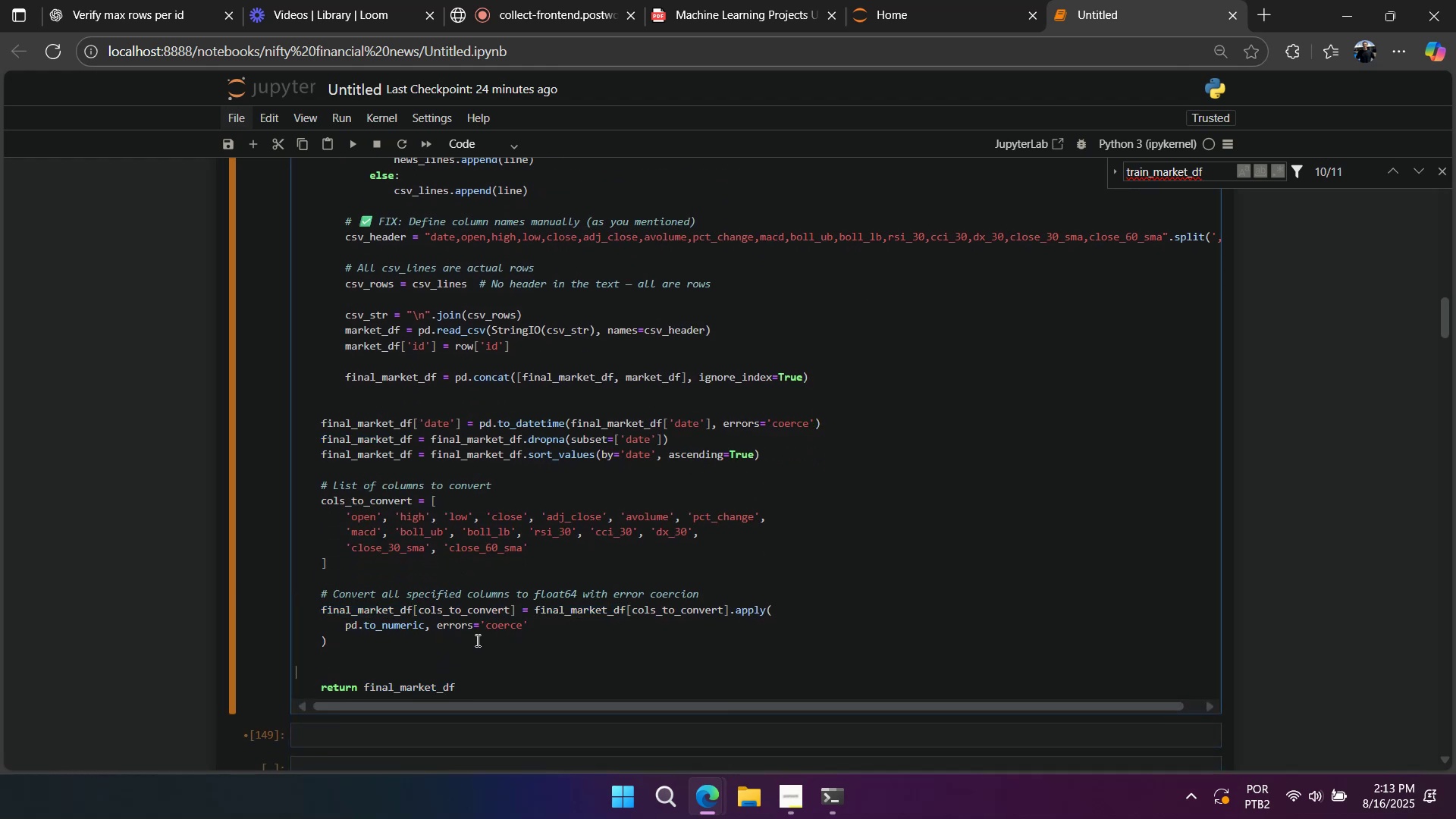 
key(Backspace)
 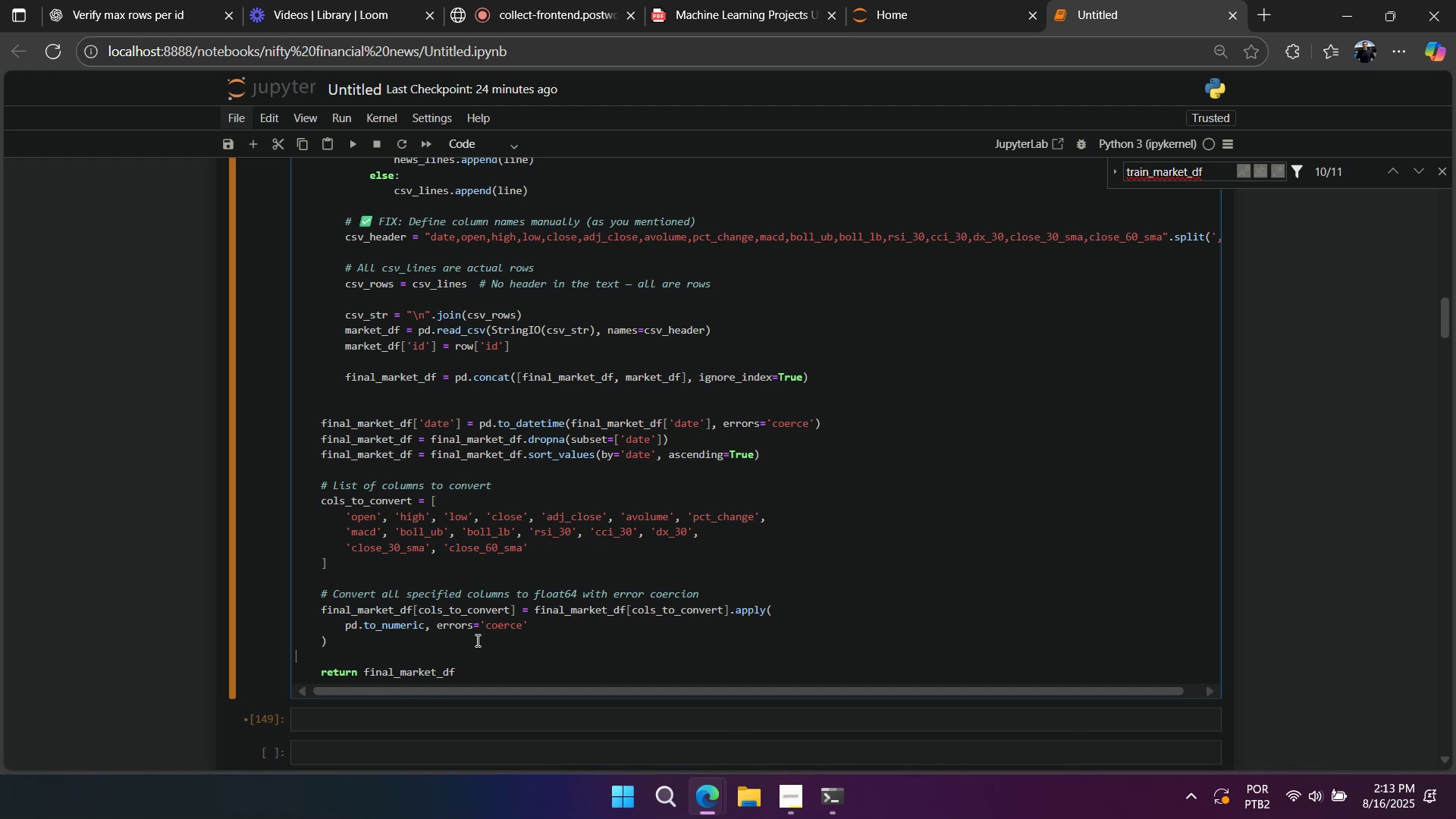 
key(Shift+Enter)
 